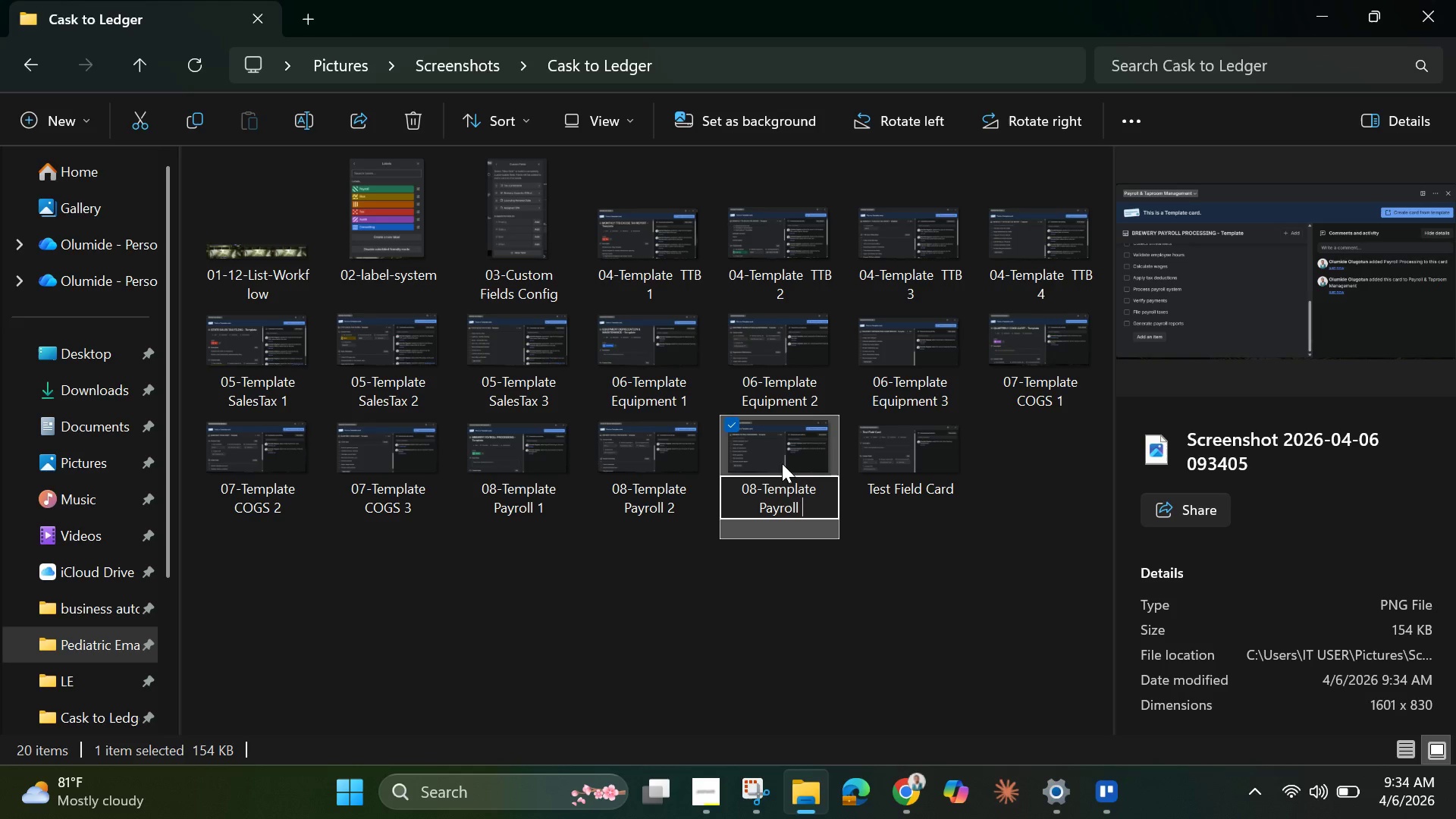 
key(Backspace)
 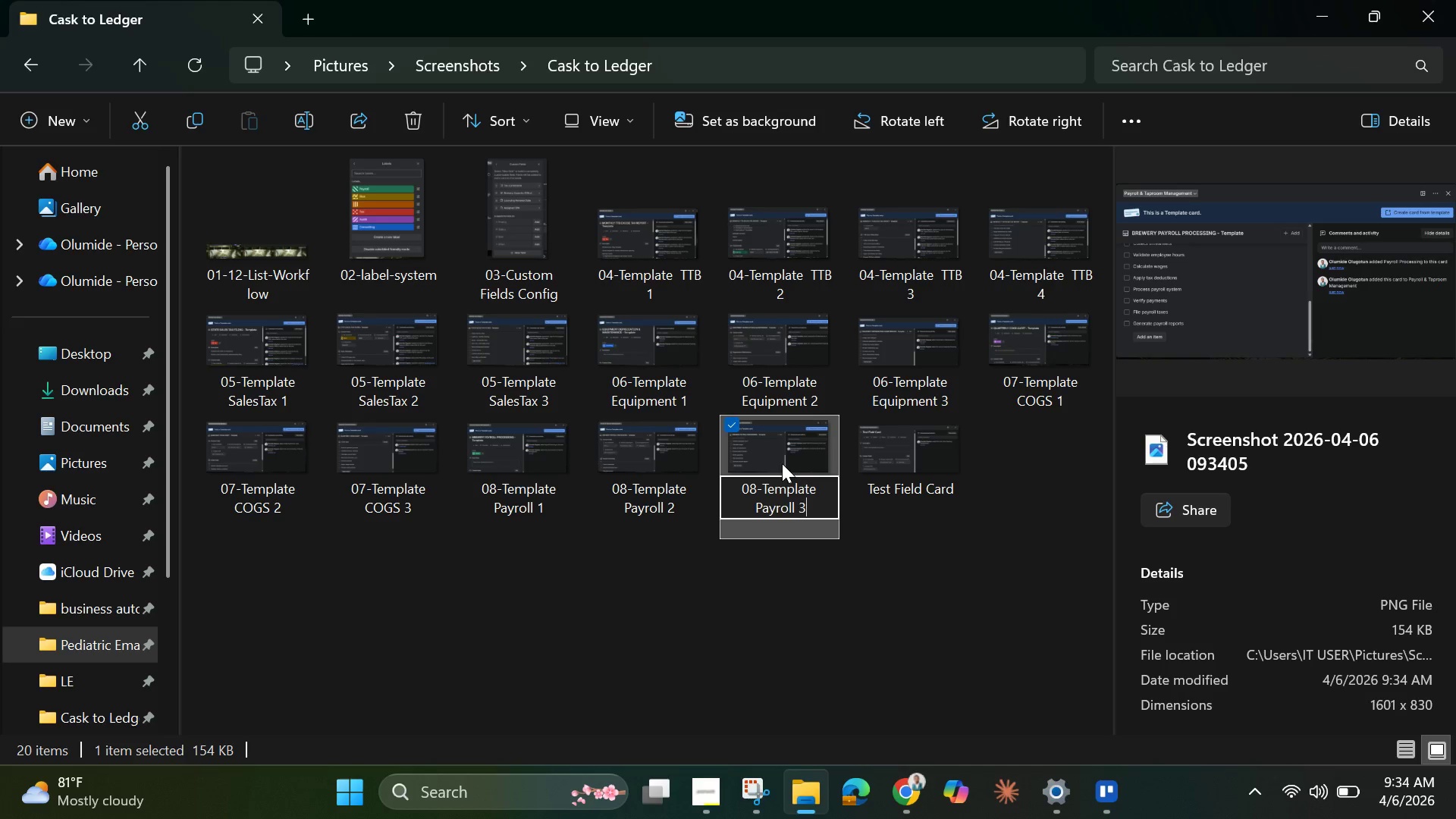 
key(3)
 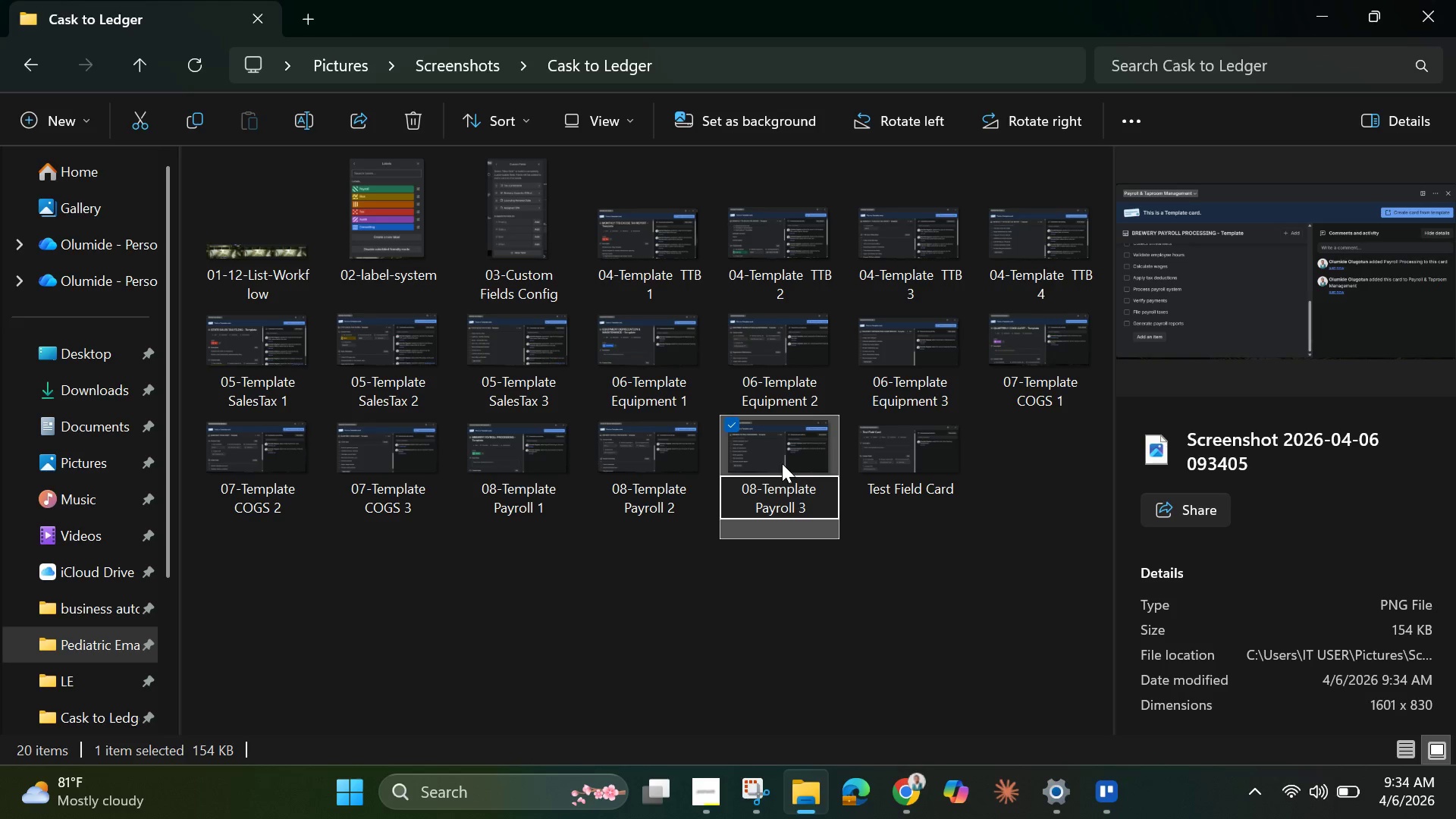 
key(Enter)
 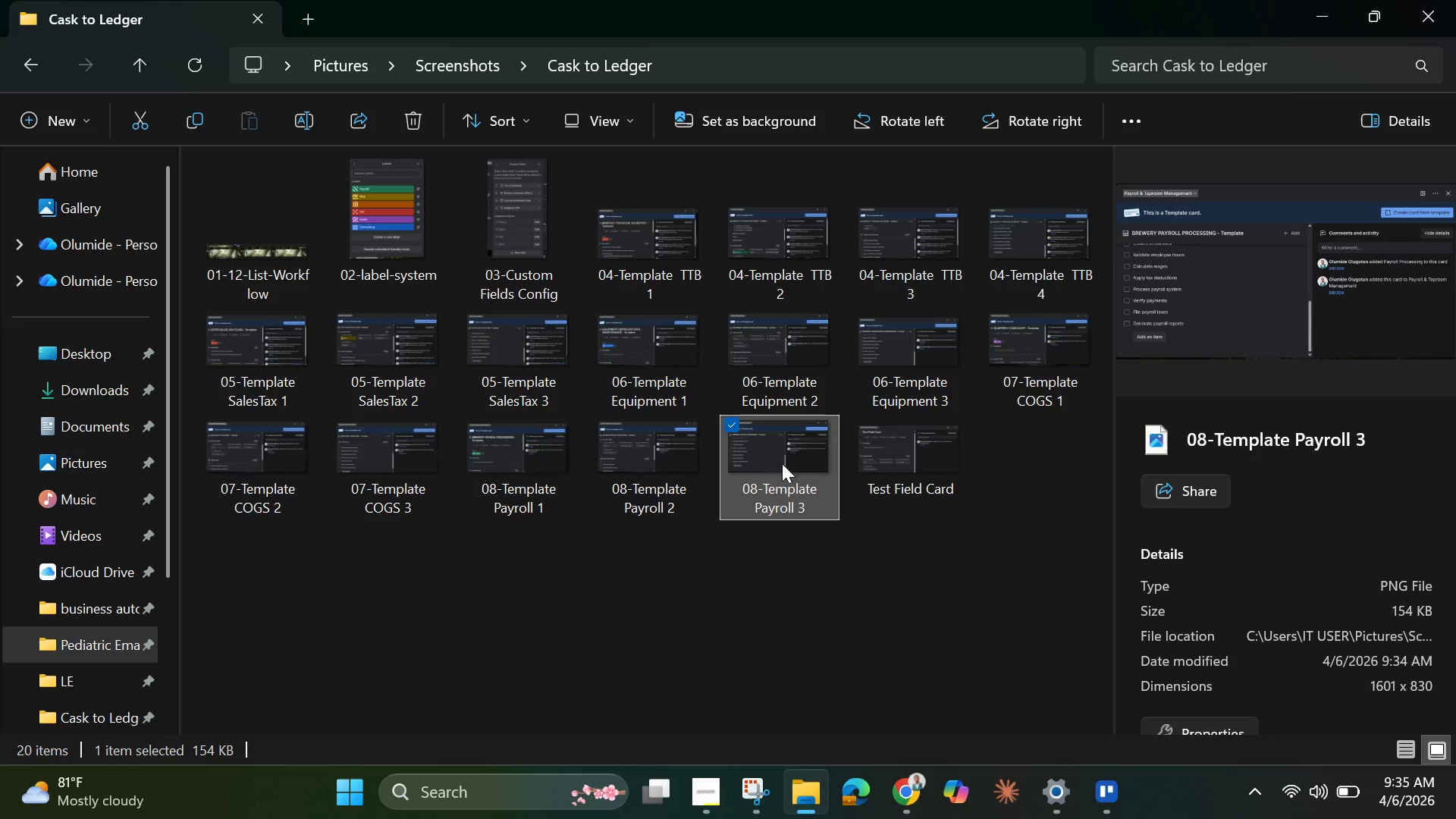 
wait(40.12)
 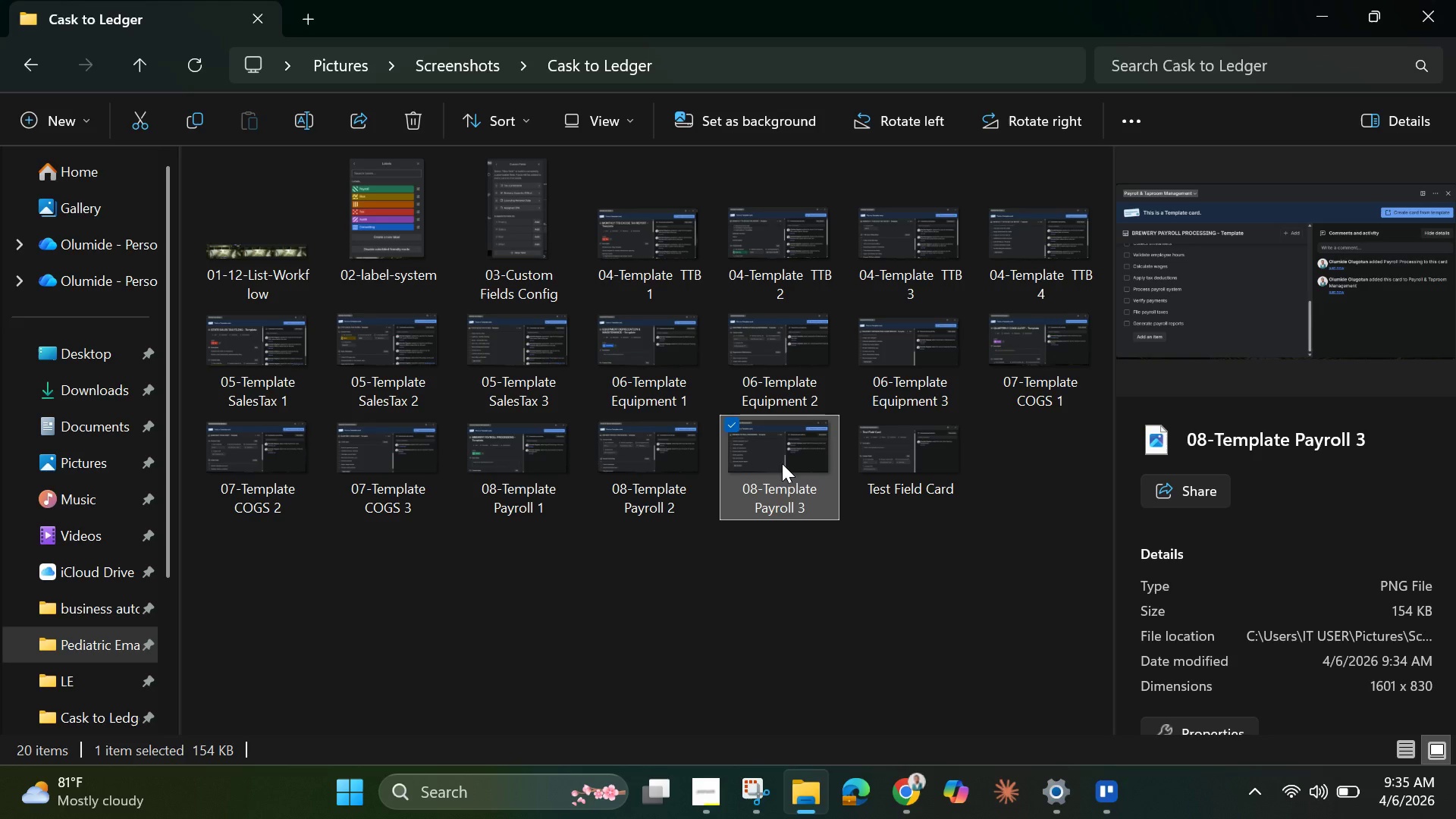 
left_click([1331, 7])
 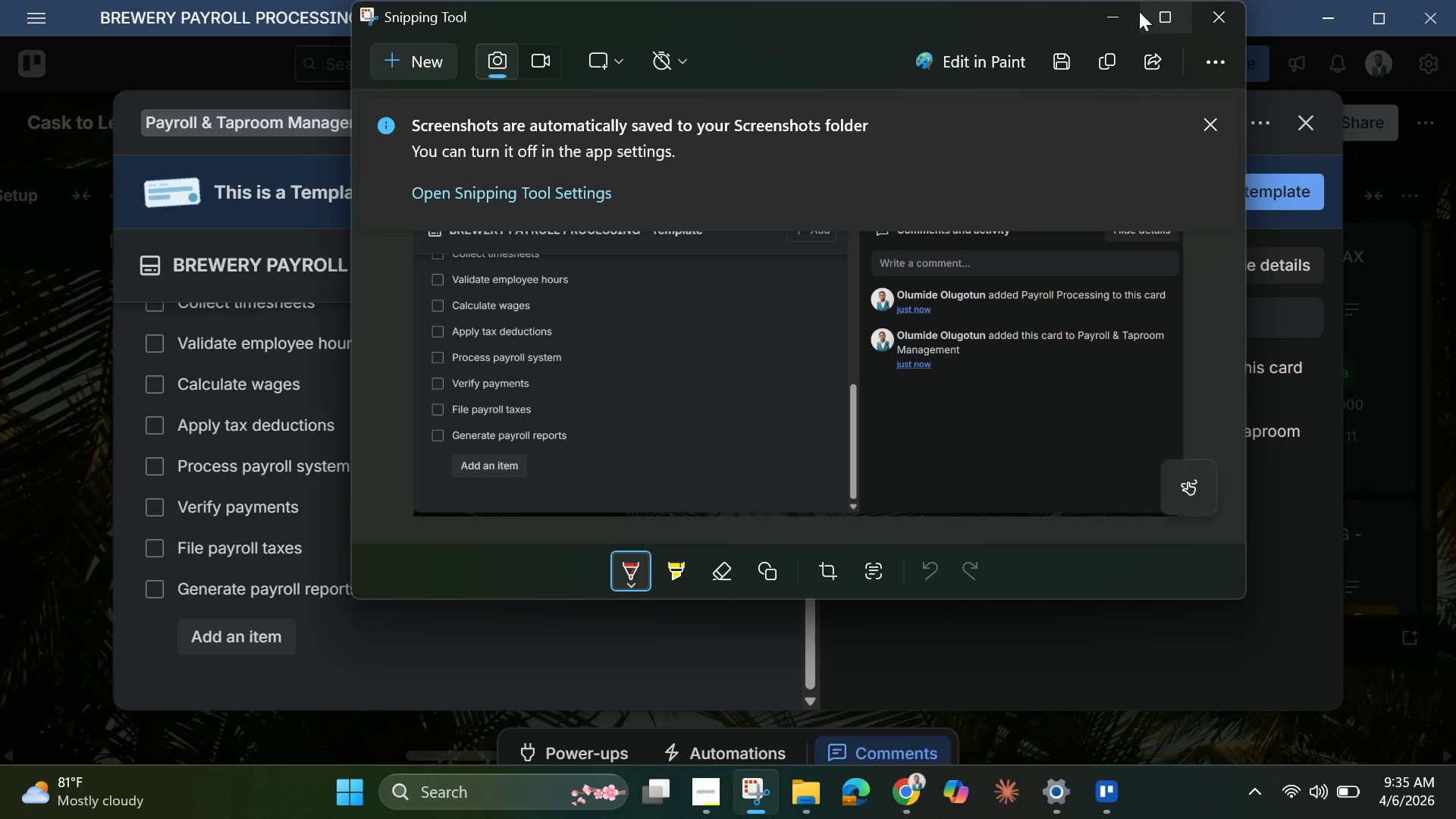 
left_click([1119, 16])
 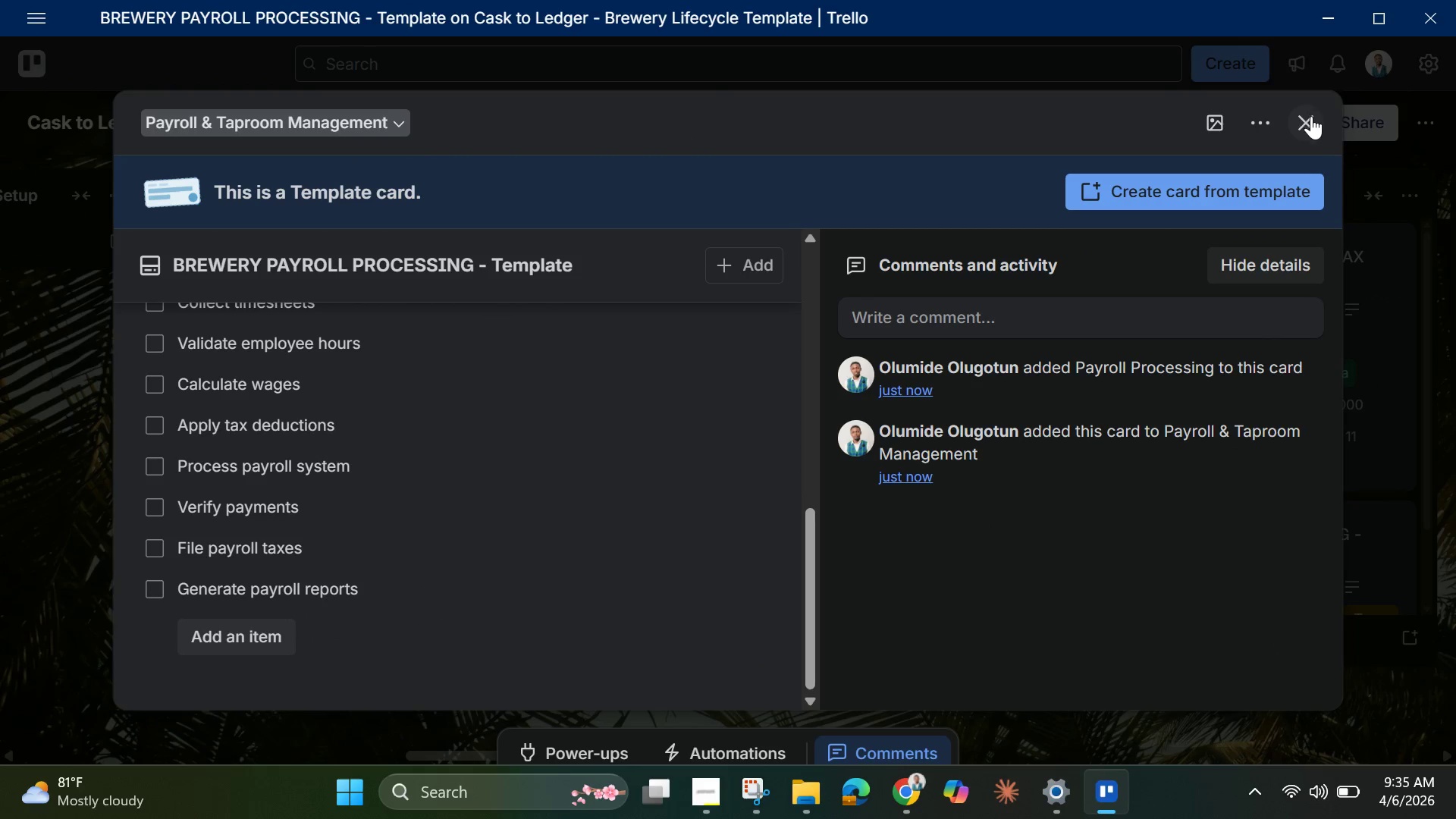 
left_click([1302, 133])
 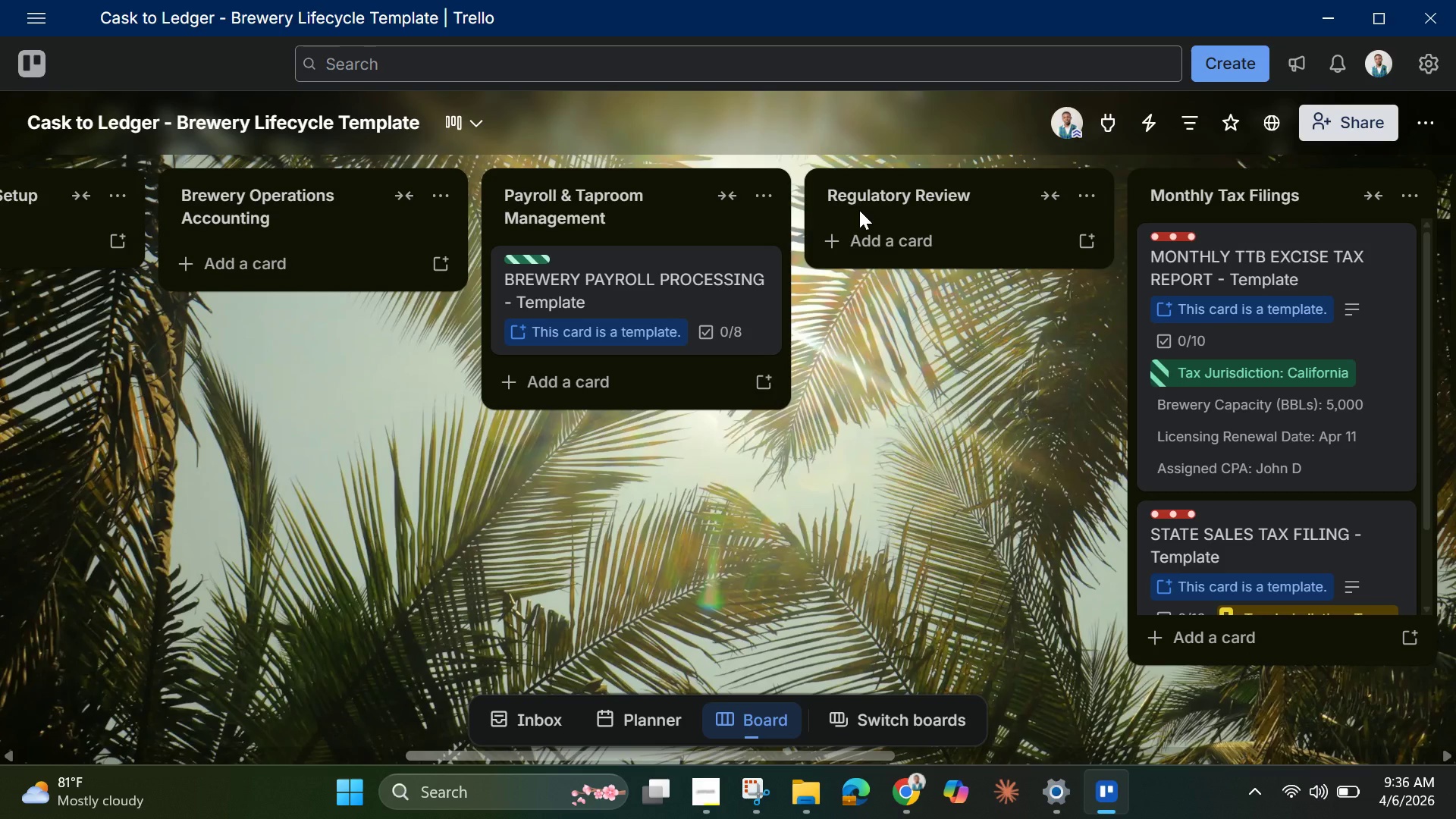 
wait(58.05)
 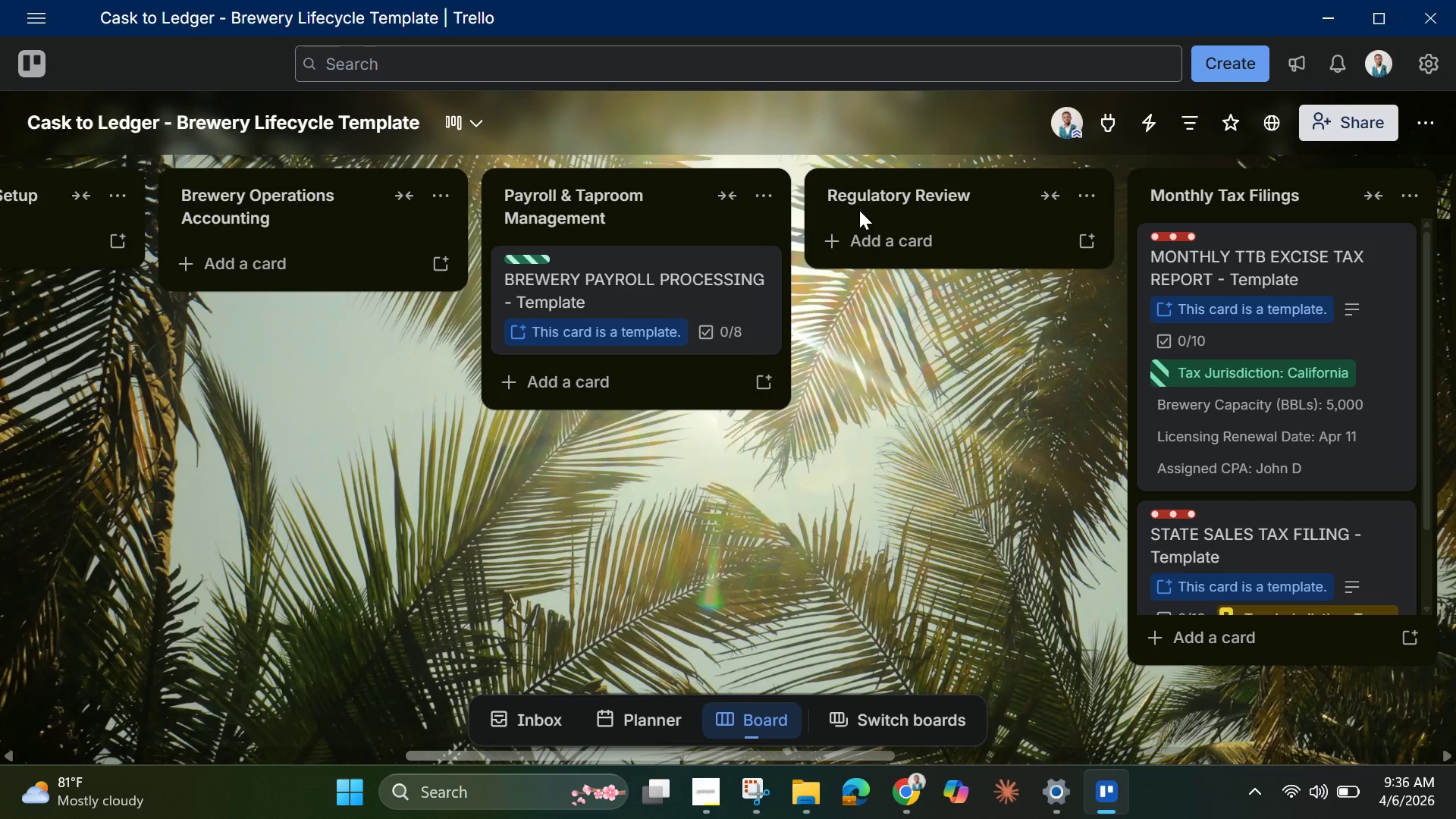 
left_click([694, 795])
 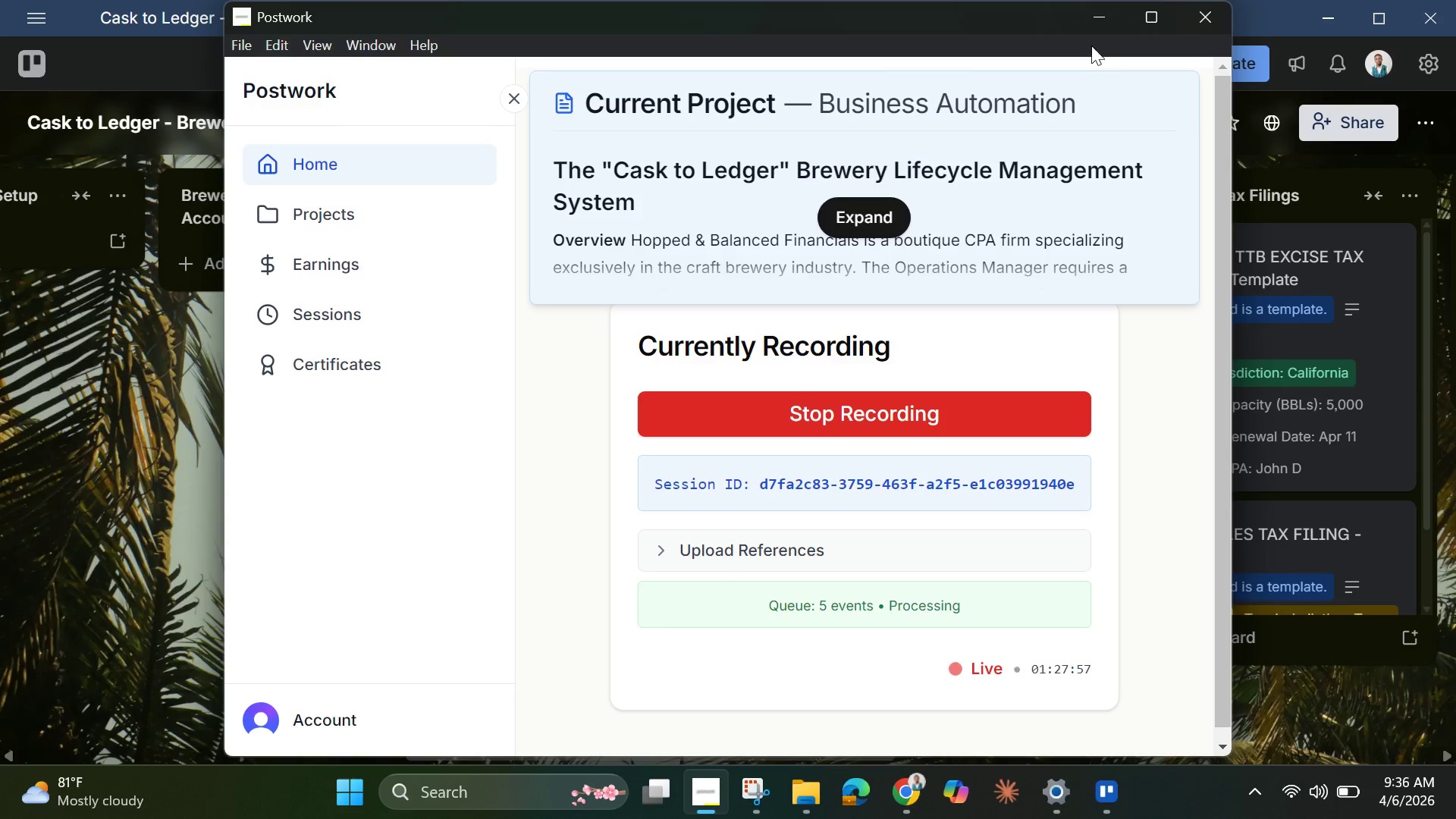 
left_click([1103, 16])
 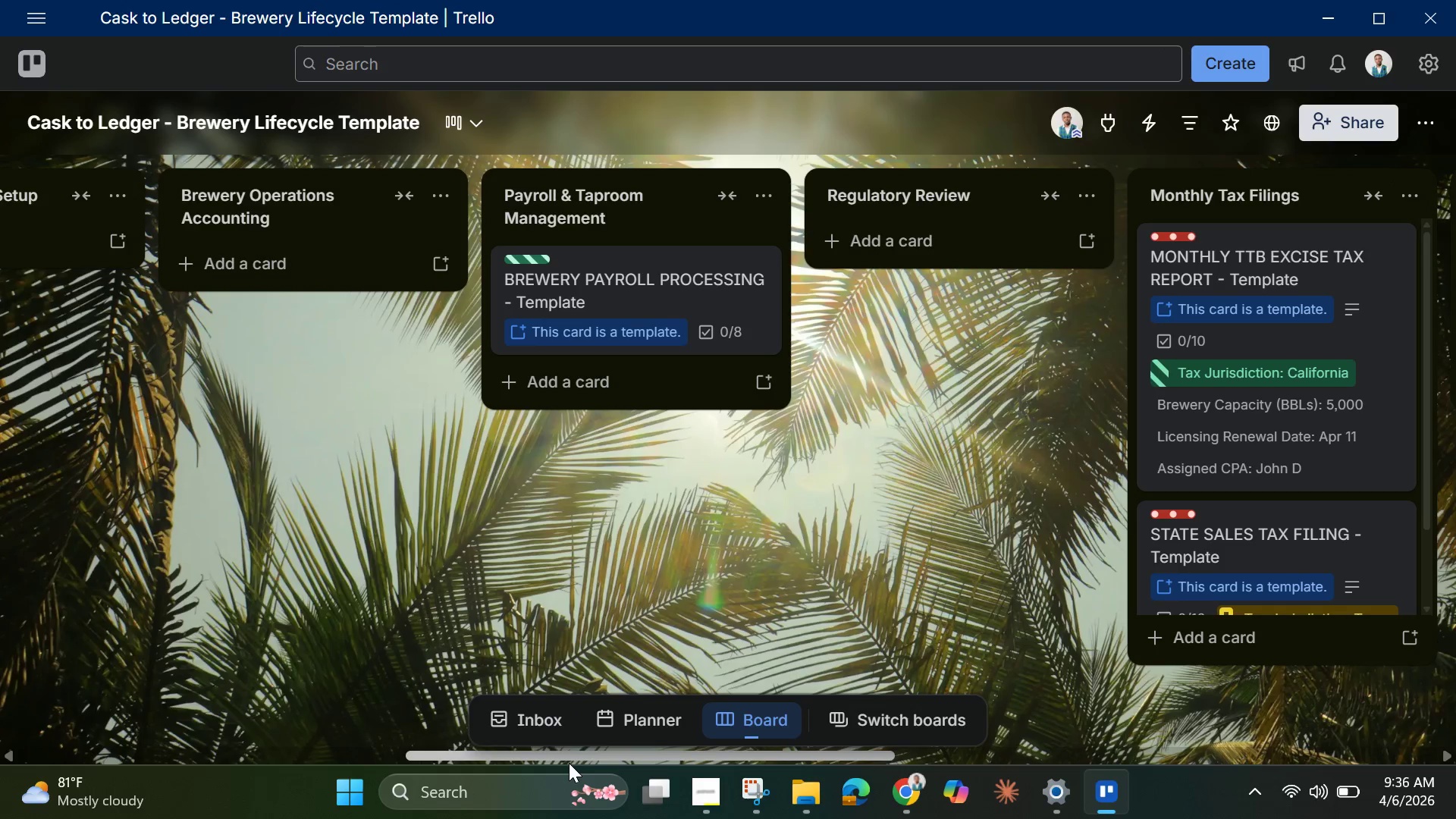 
left_click_drag(start_coordinate=[576, 749], to_coordinate=[485, 737])
 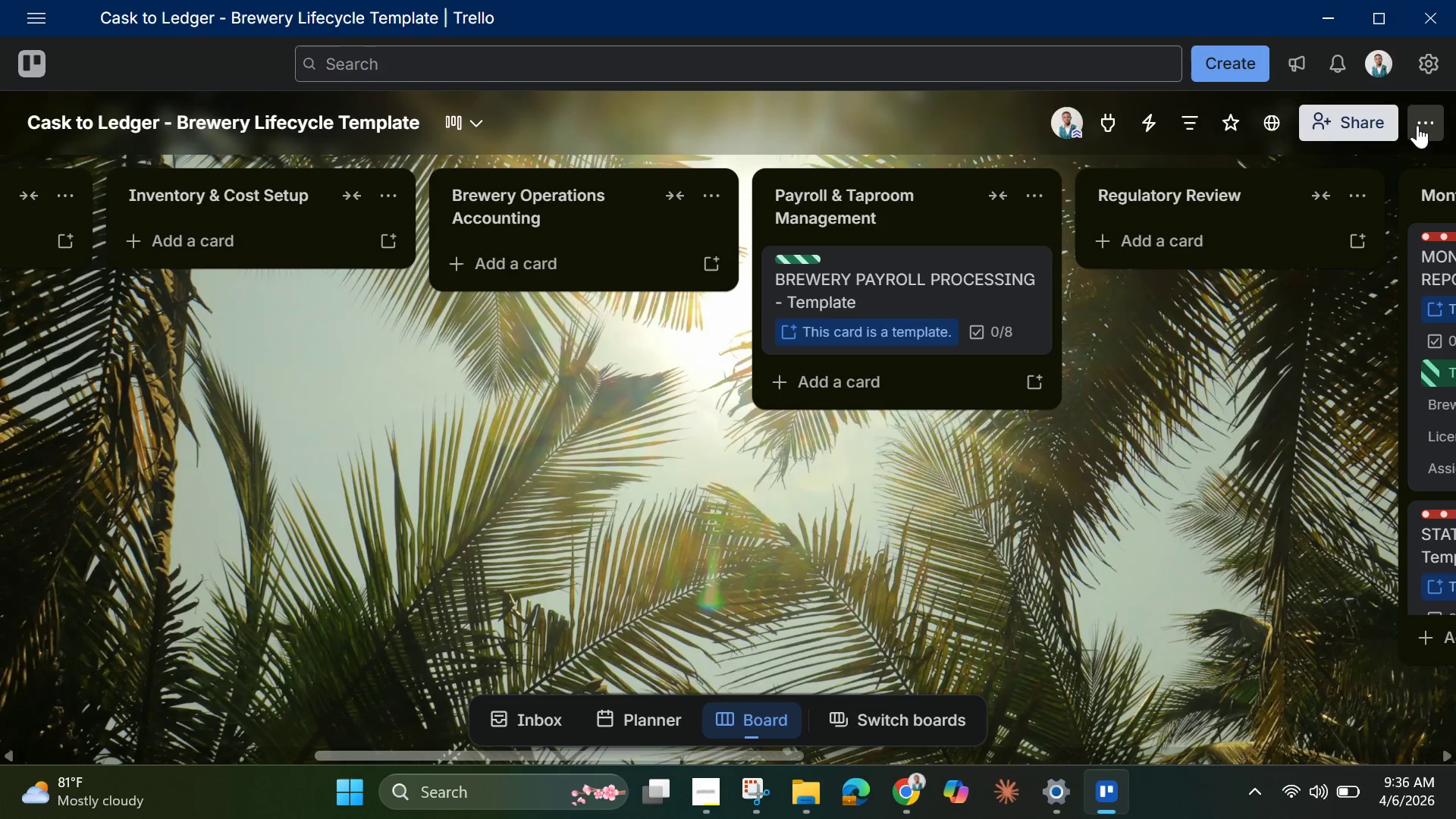 
left_click([1420, 121])
 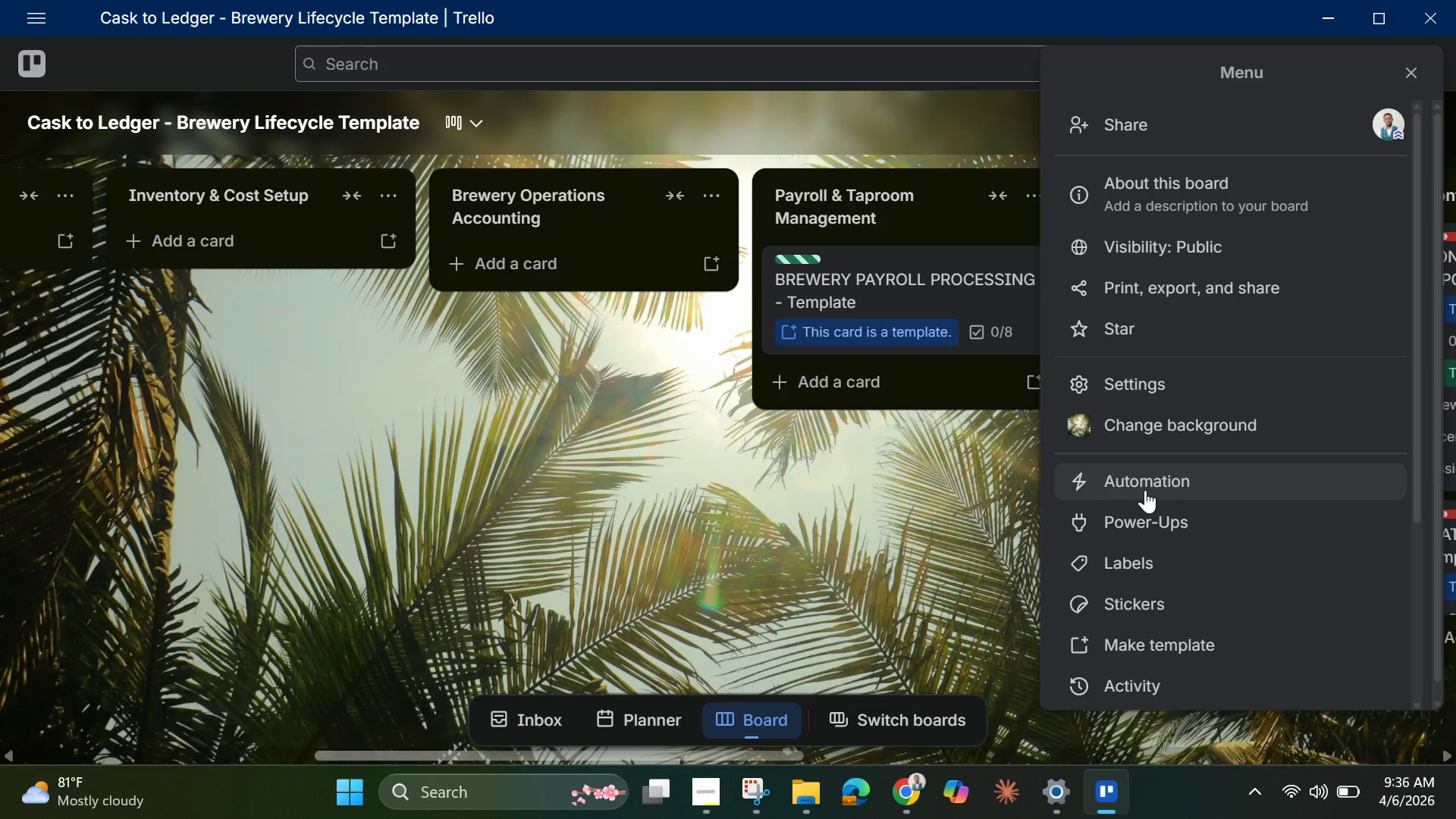 
left_click([1145, 490])
 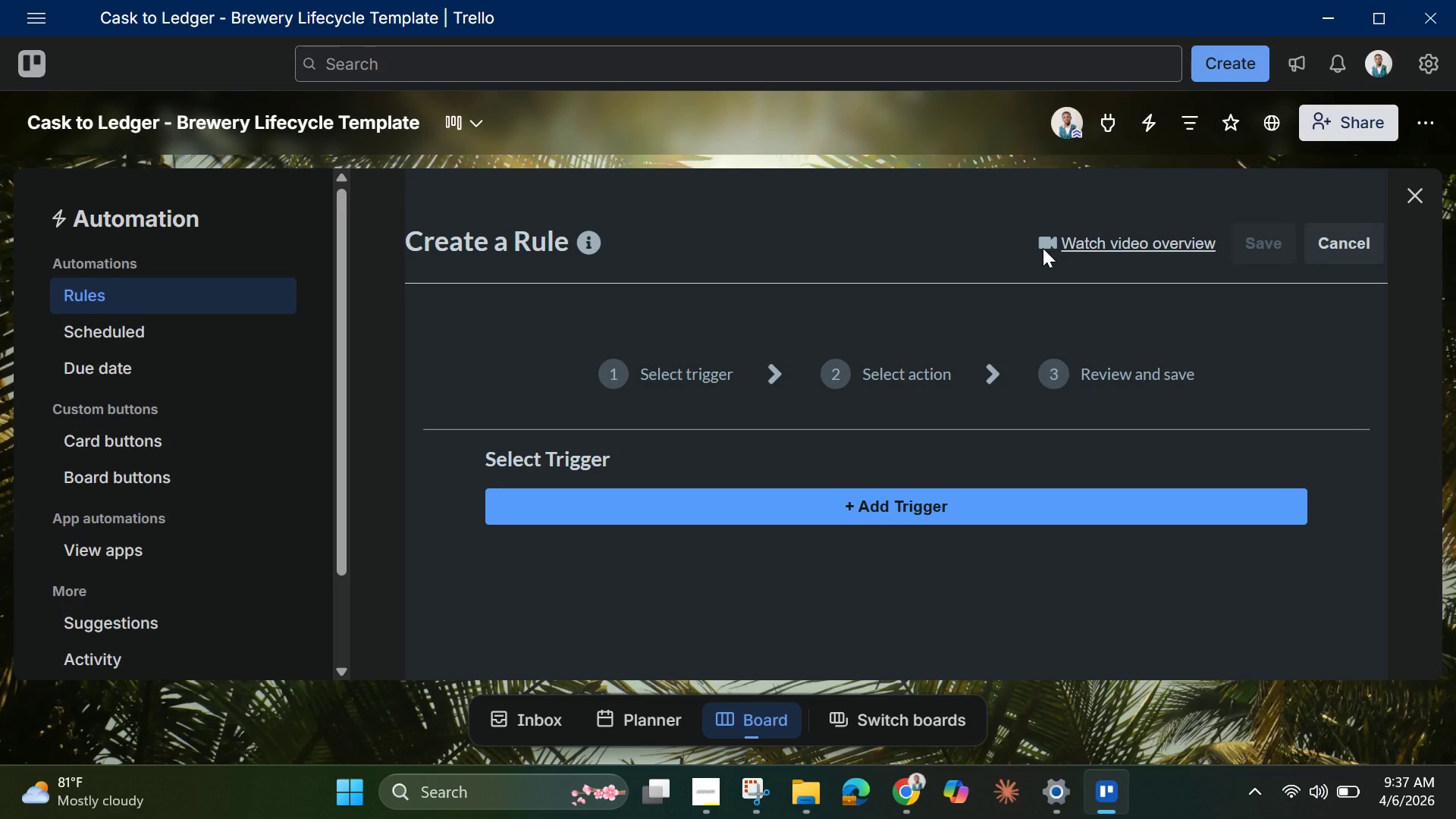 
wait(80.05)
 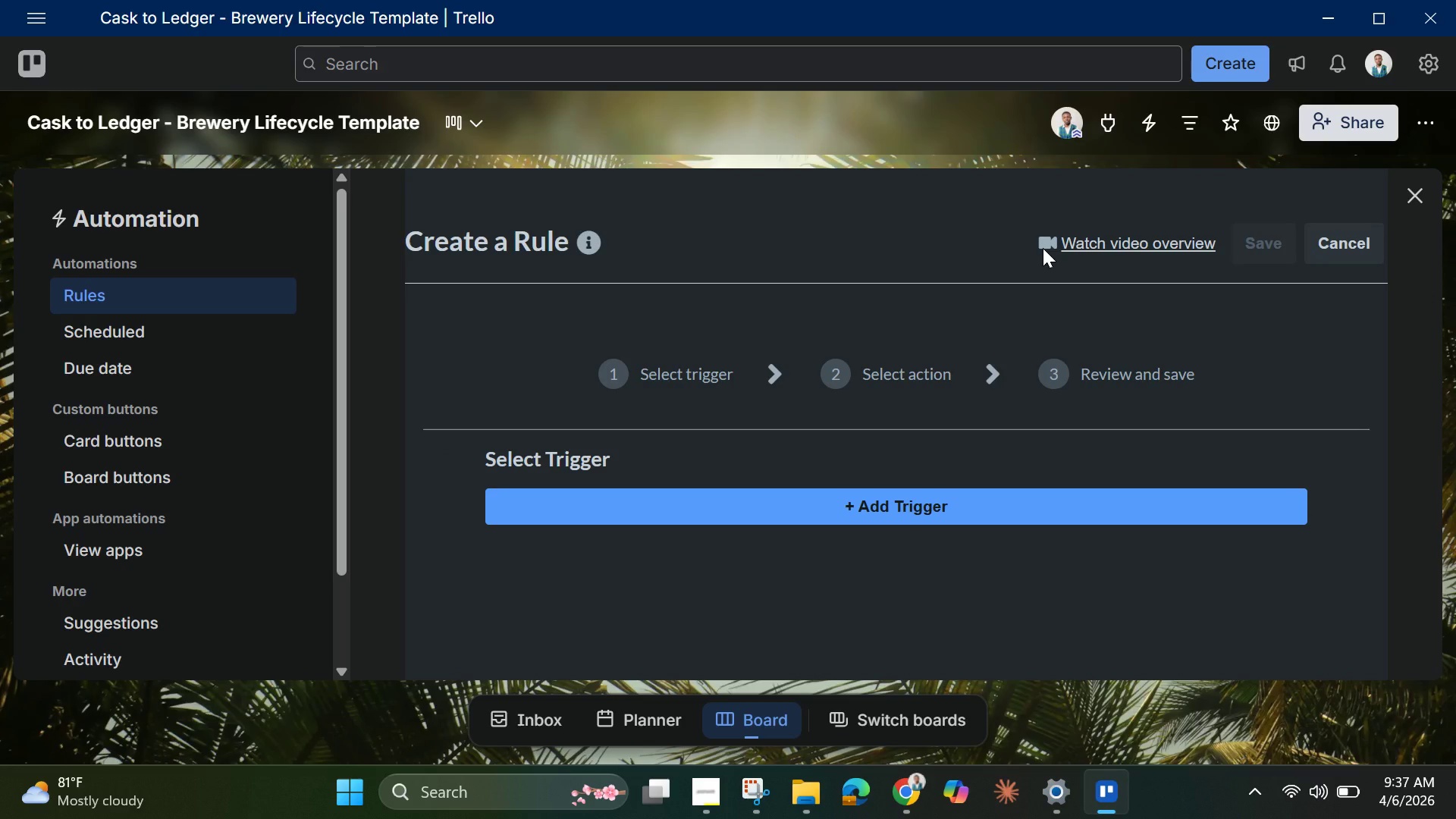 
left_click([1413, 196])
 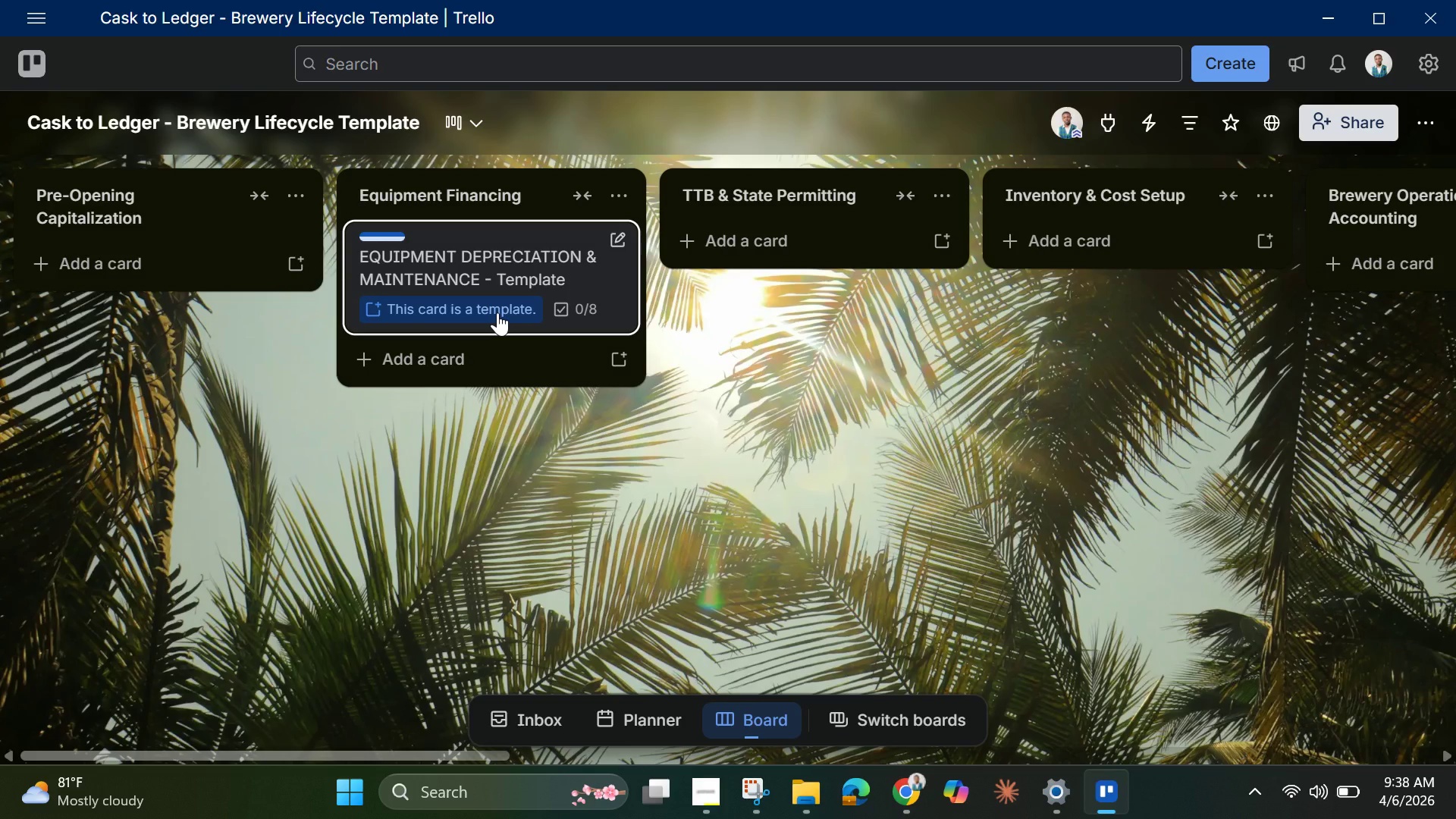 
wait(9.7)
 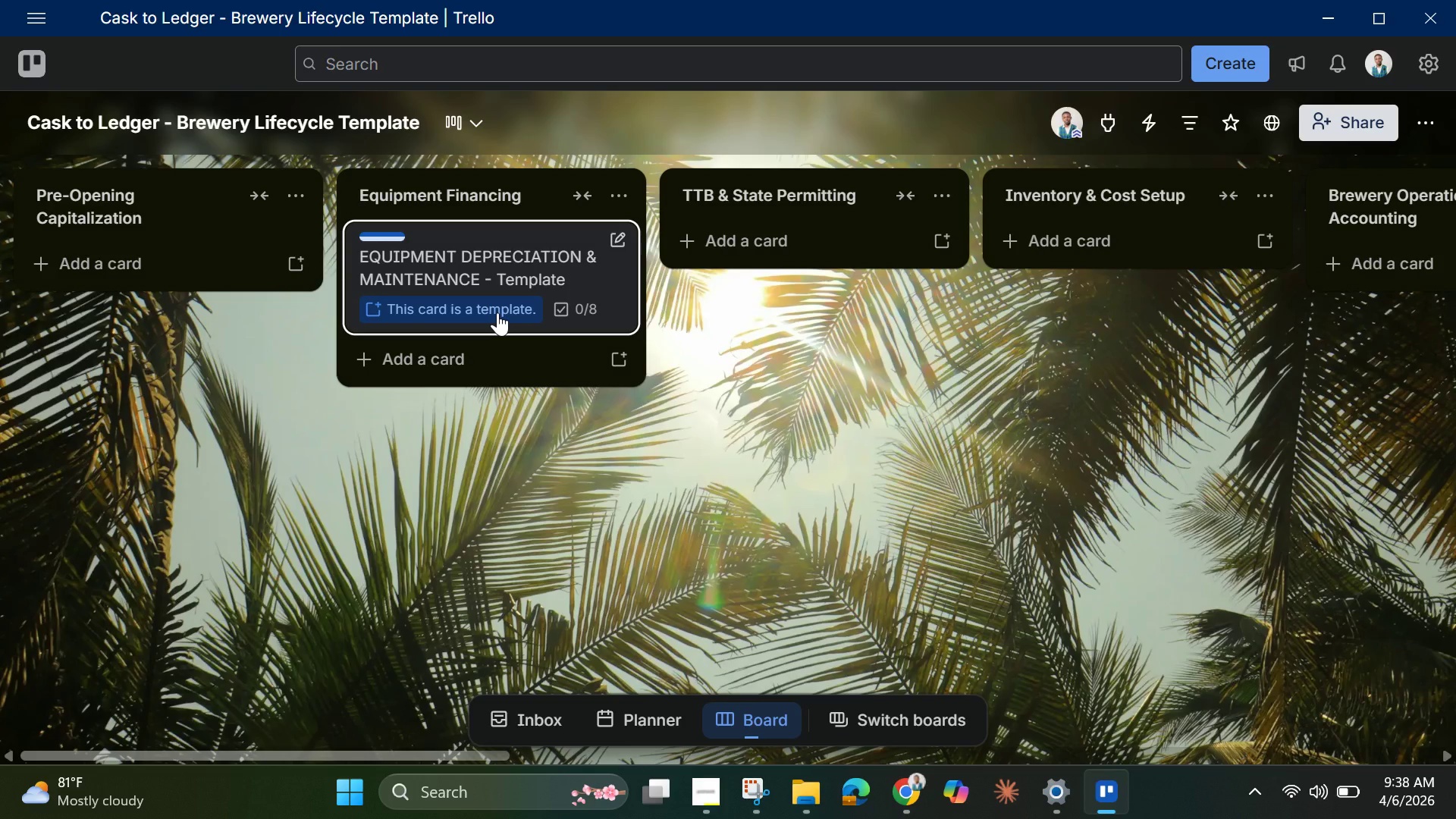 
left_click([494, 273])
 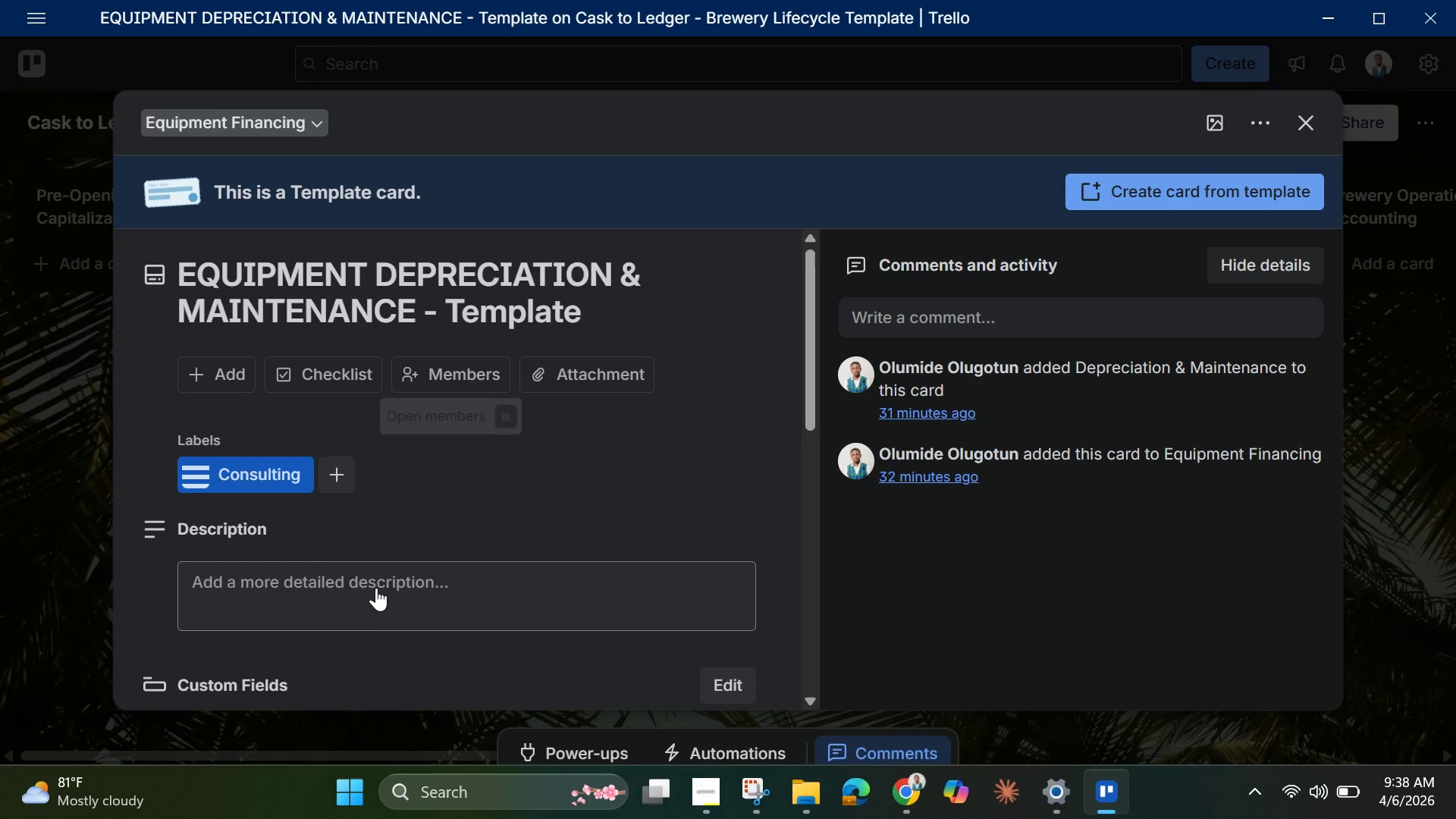 
left_click([376, 586])
 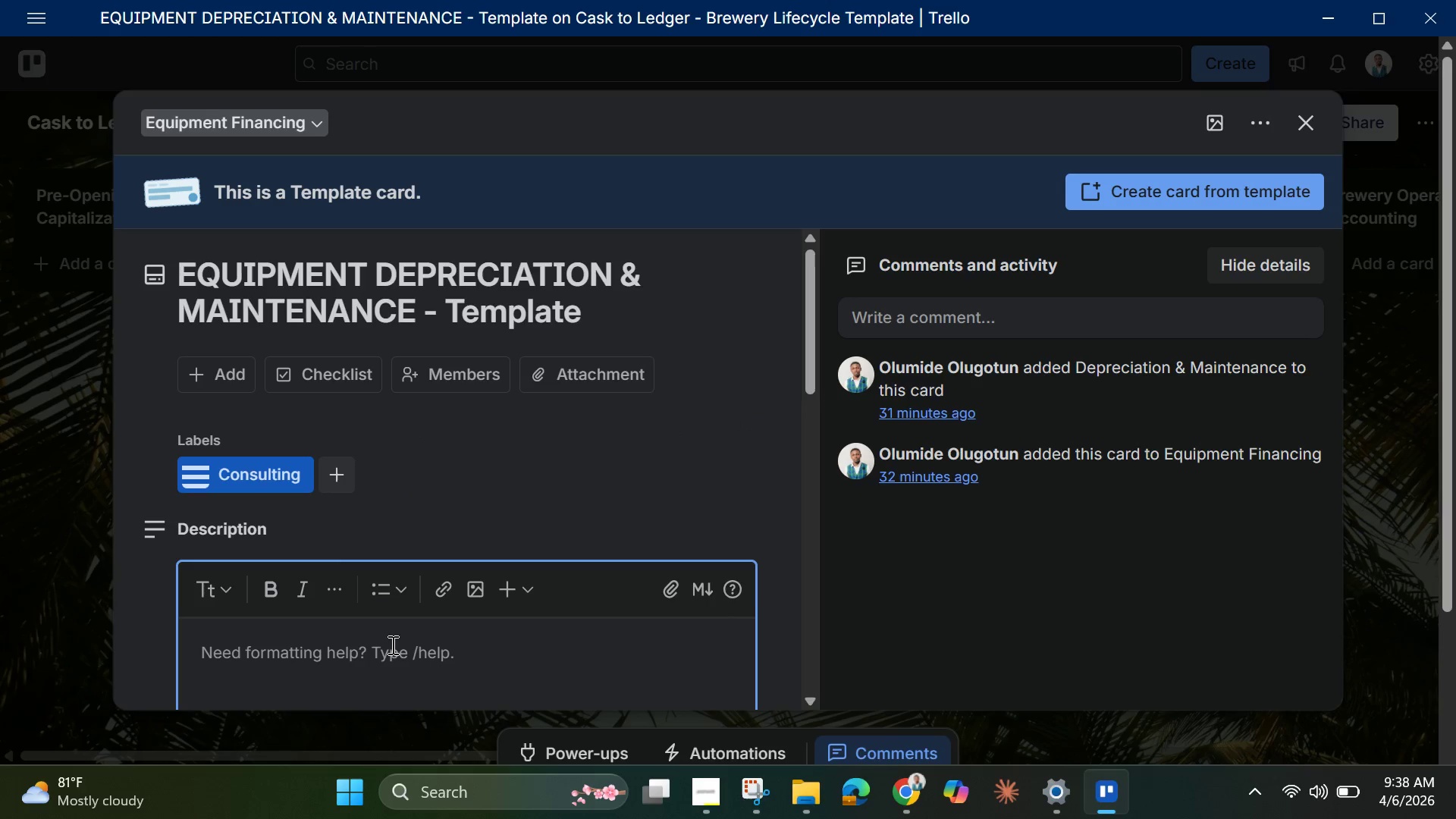 
wait(7.84)
 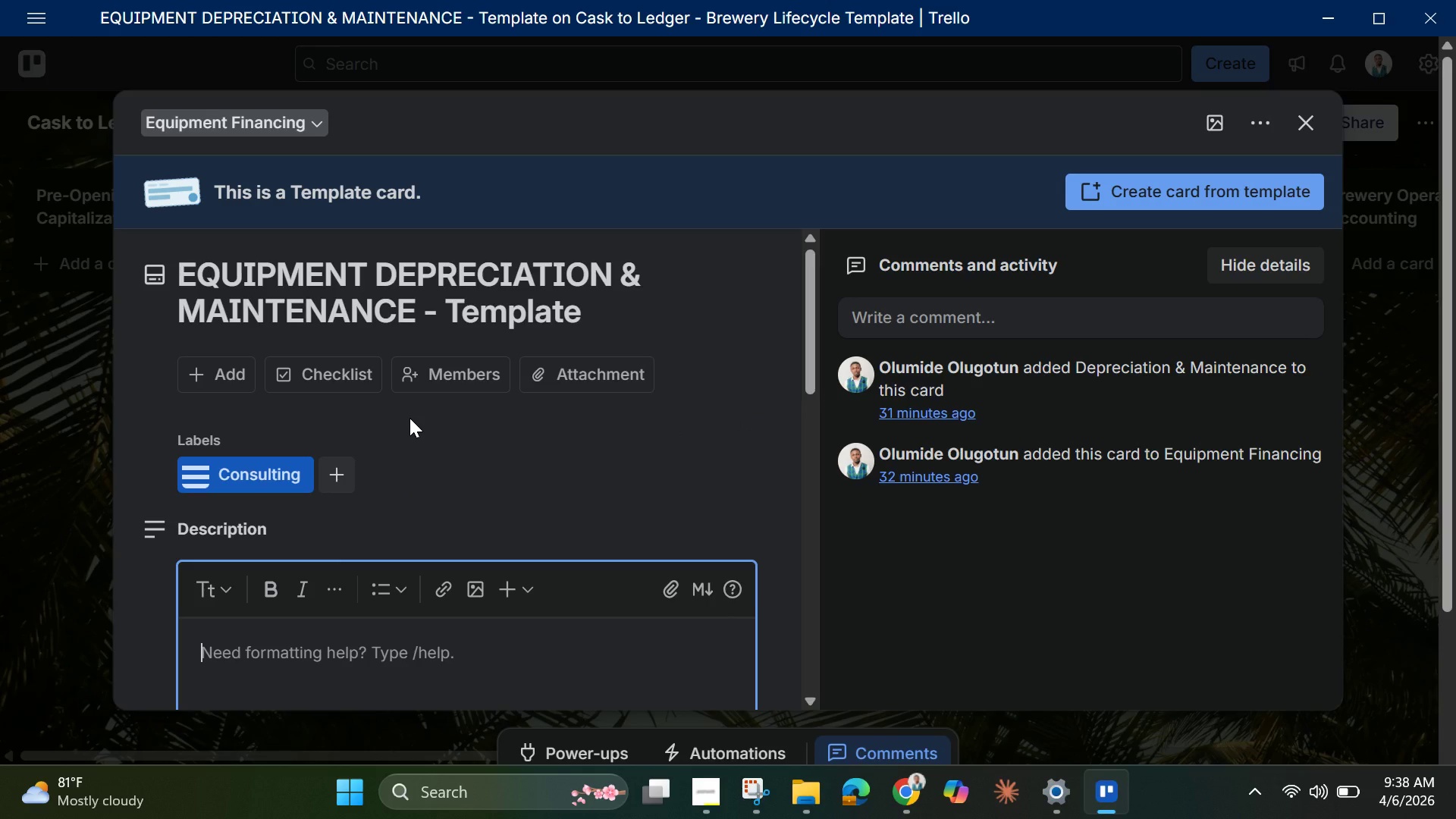 
key(Shift+E)
 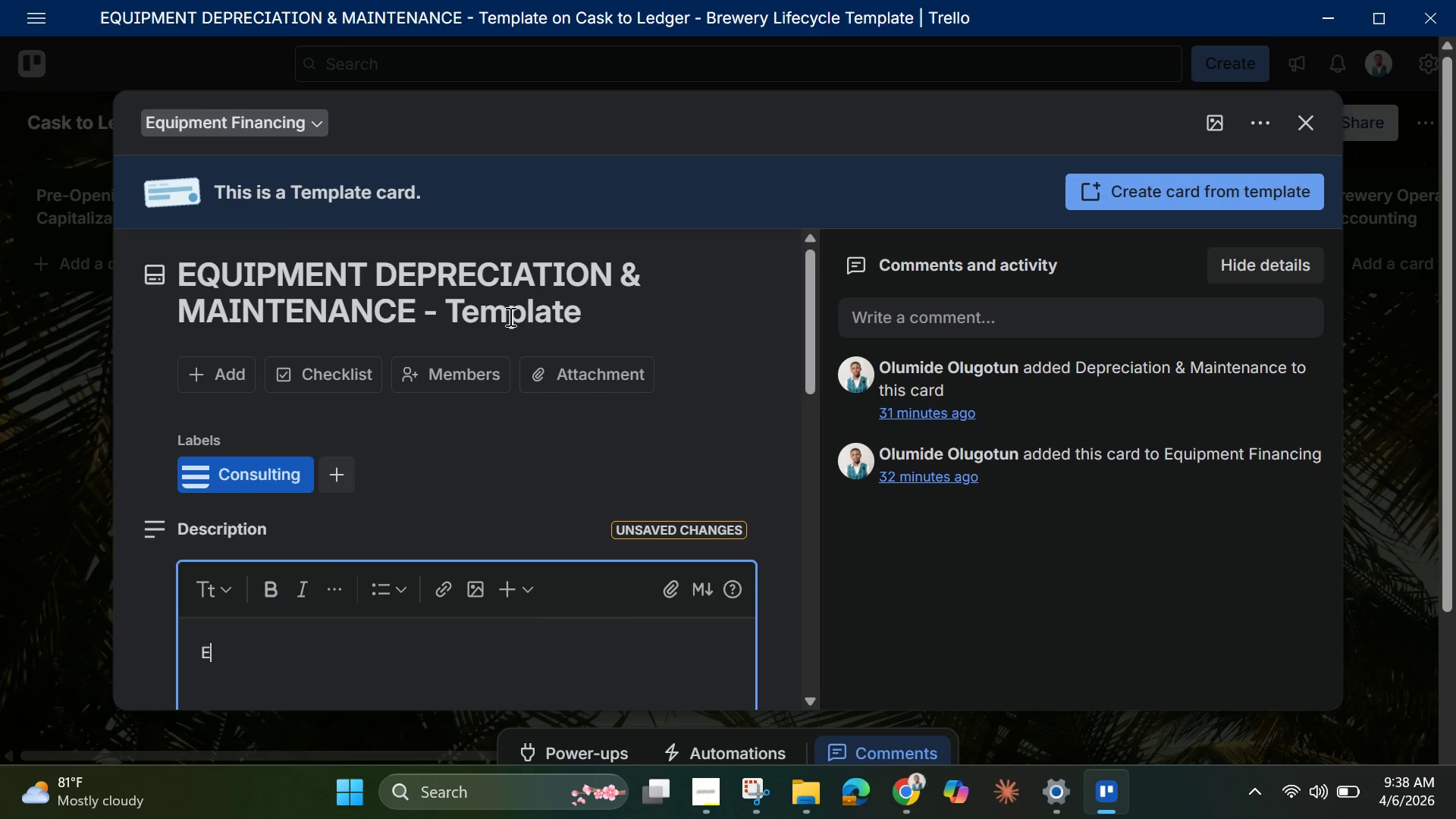 
wait(5.56)
 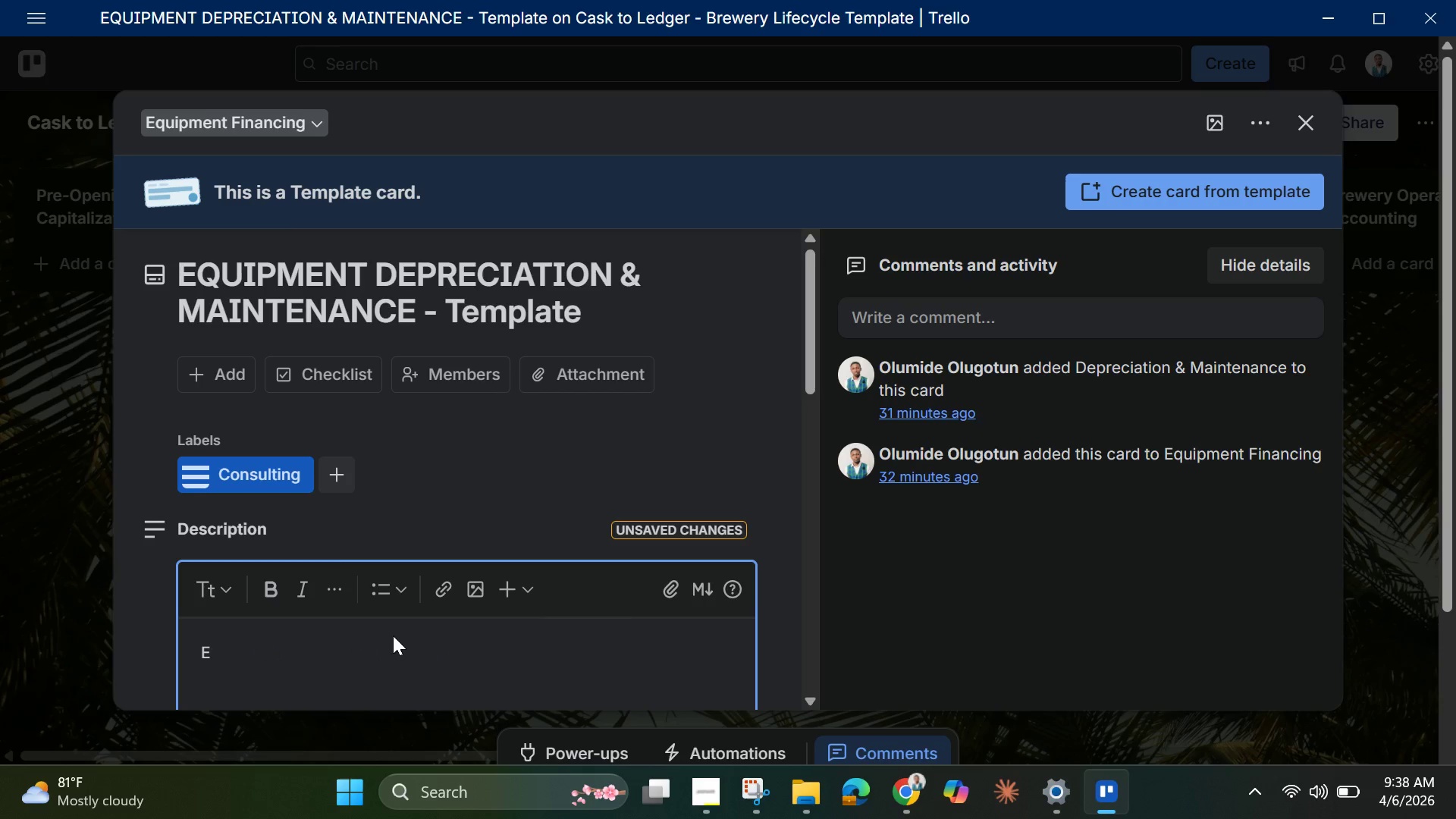 
left_click([467, 292])
 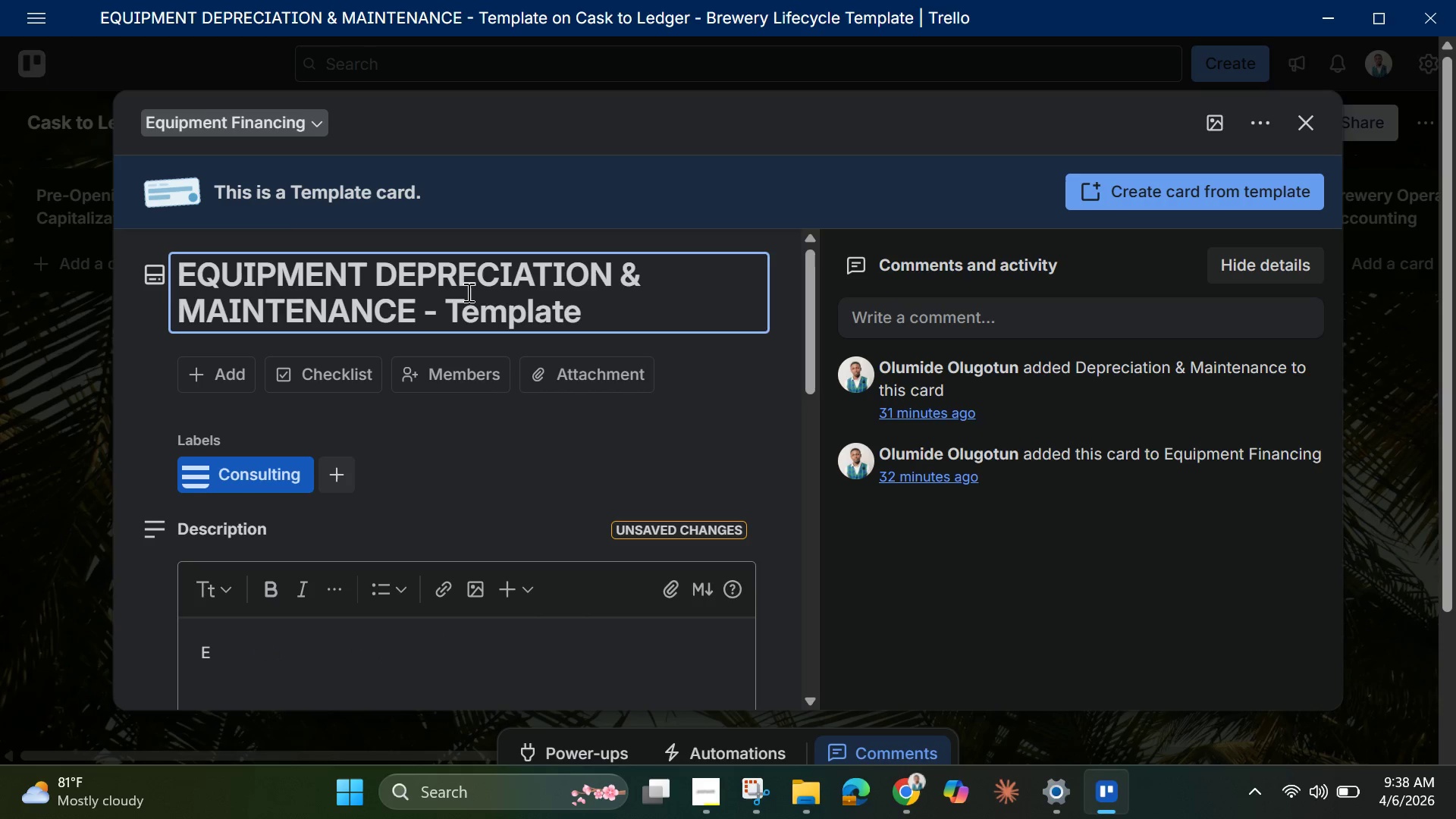 
key(Control+A)
 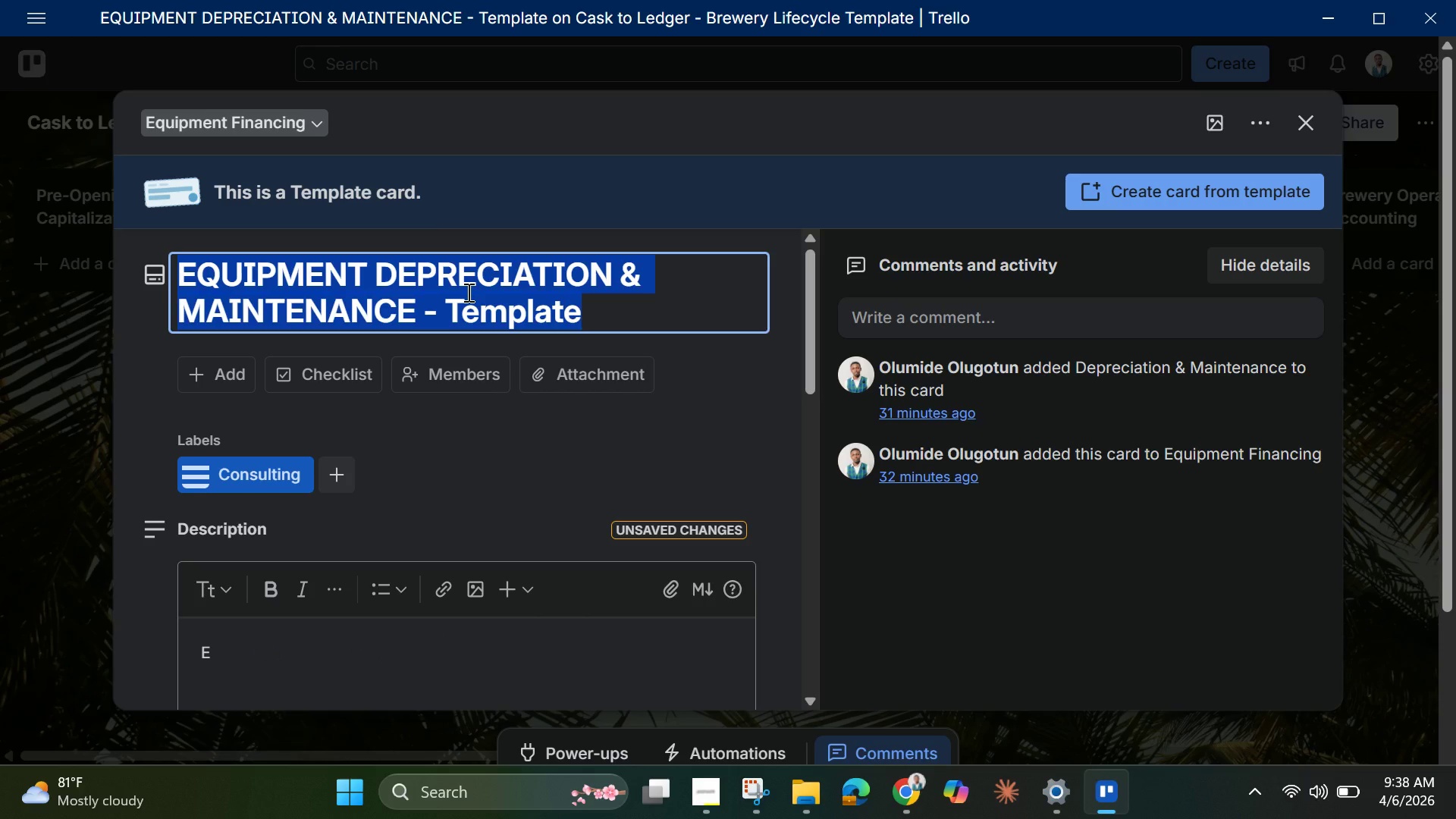 
key(Control+C)
 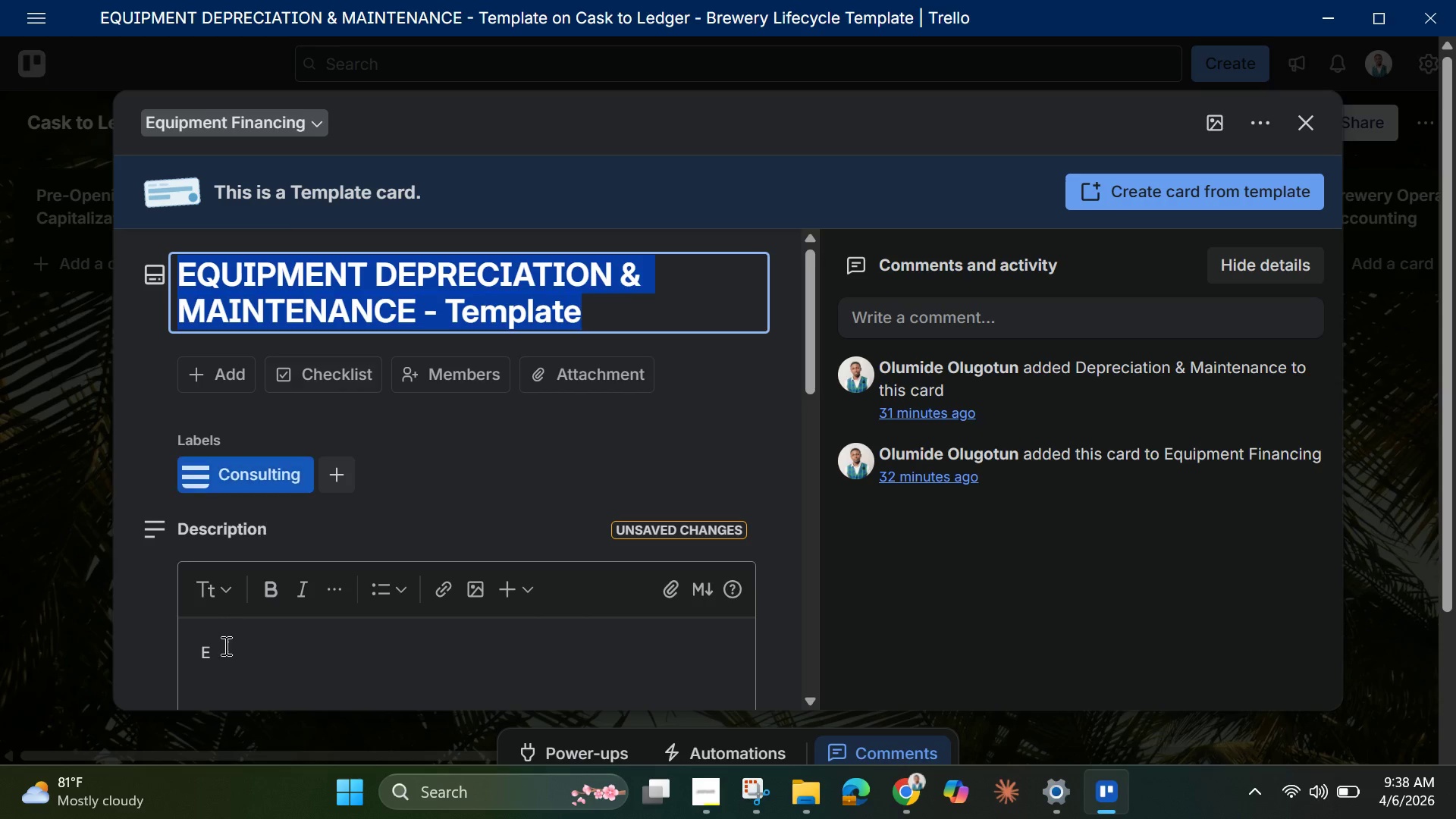 
left_click([233, 657])
 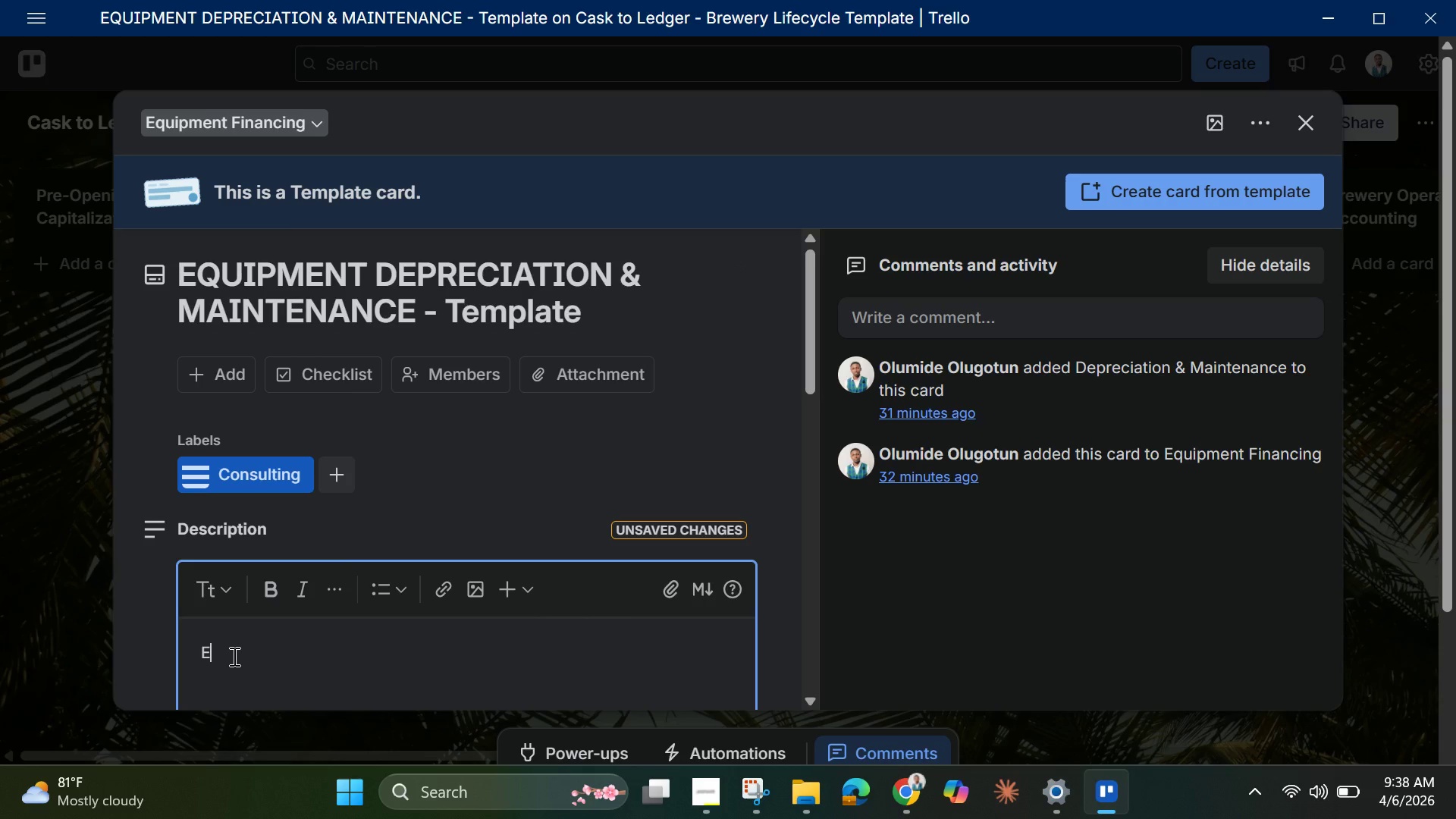 
hold_key(key=Backspace, duration=0.73)
 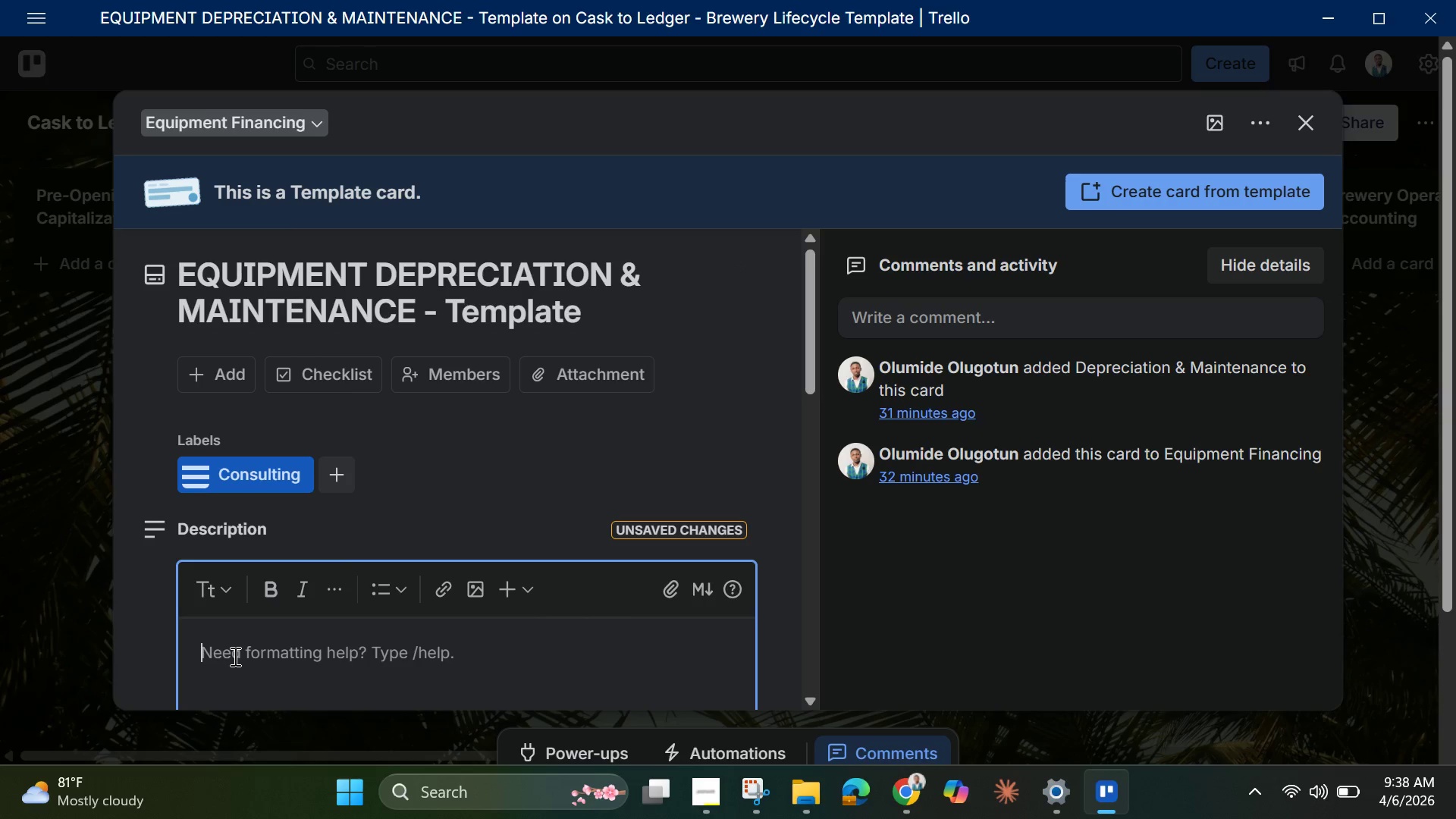 
wait(11.03)
 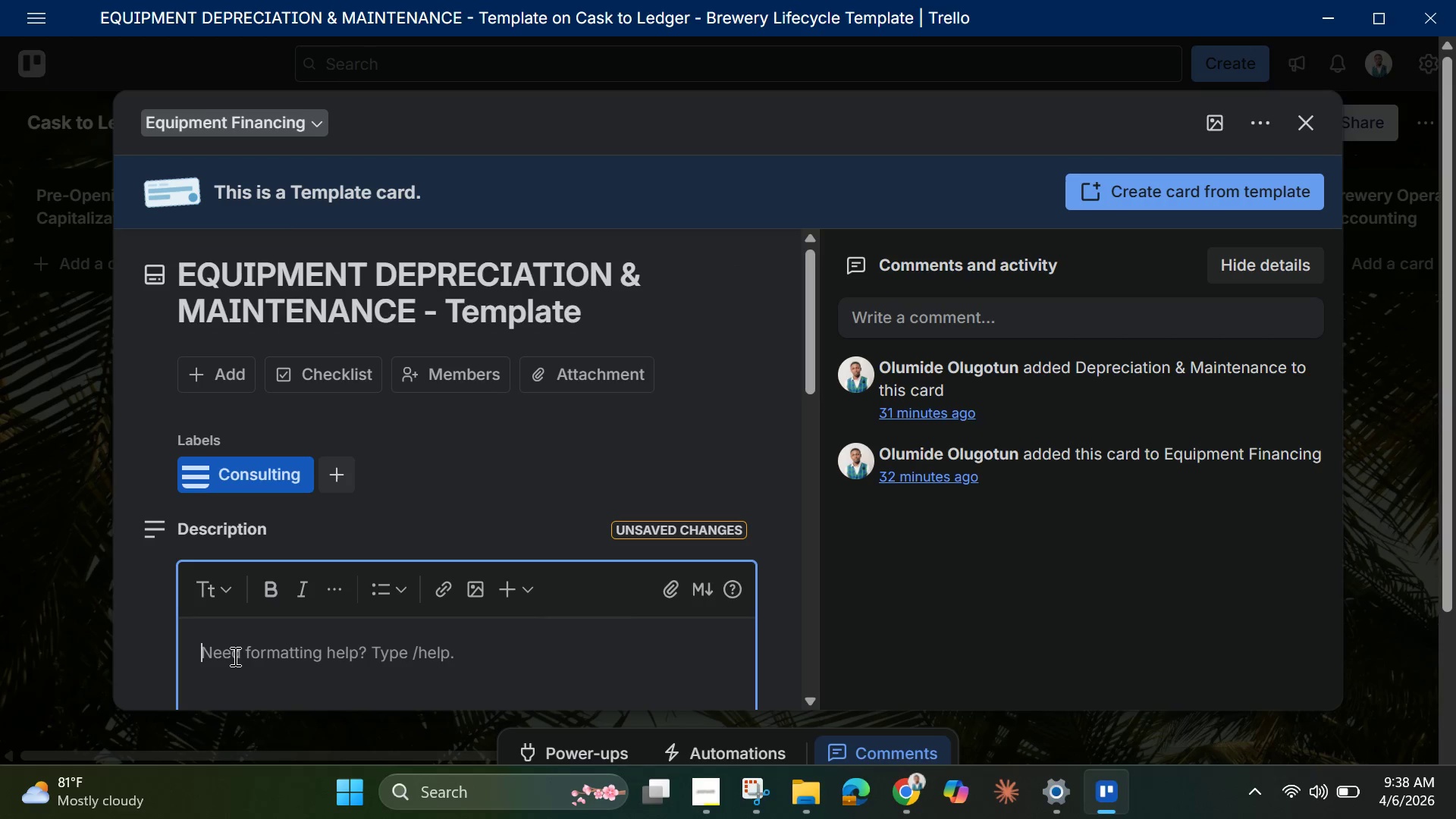 
key(Control+V)
 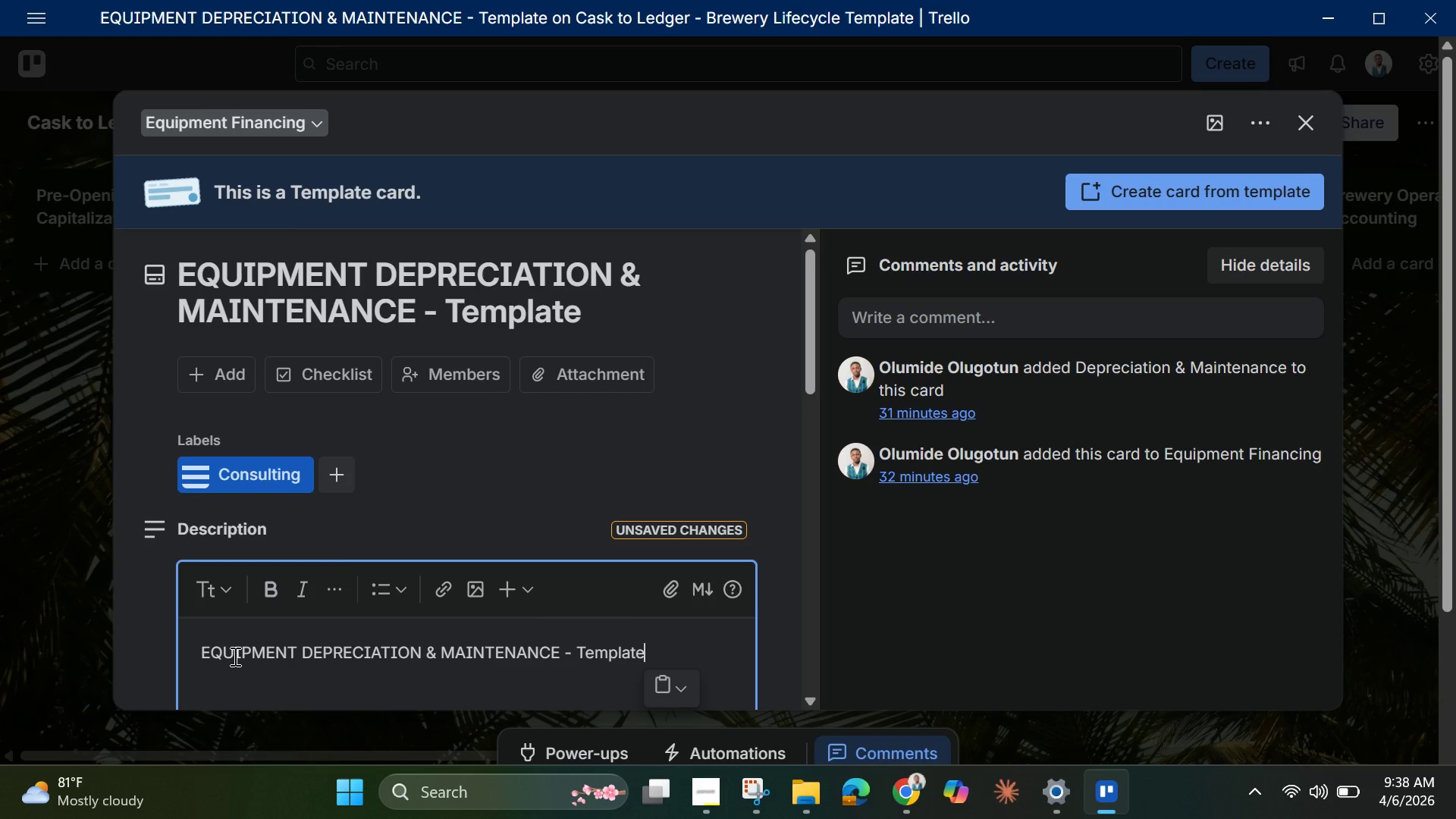 
key(Enter)
 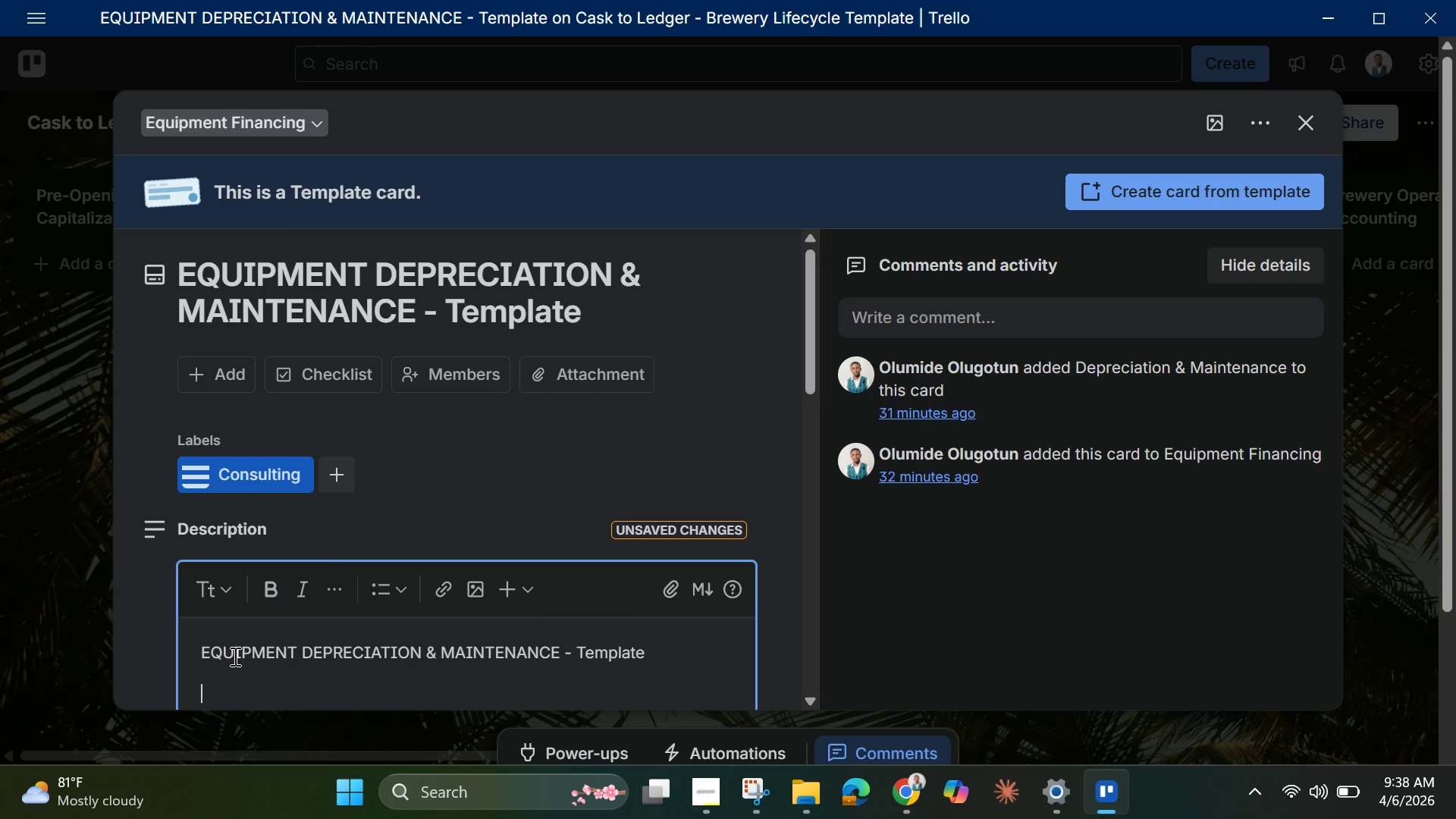 
wait(6.0)
 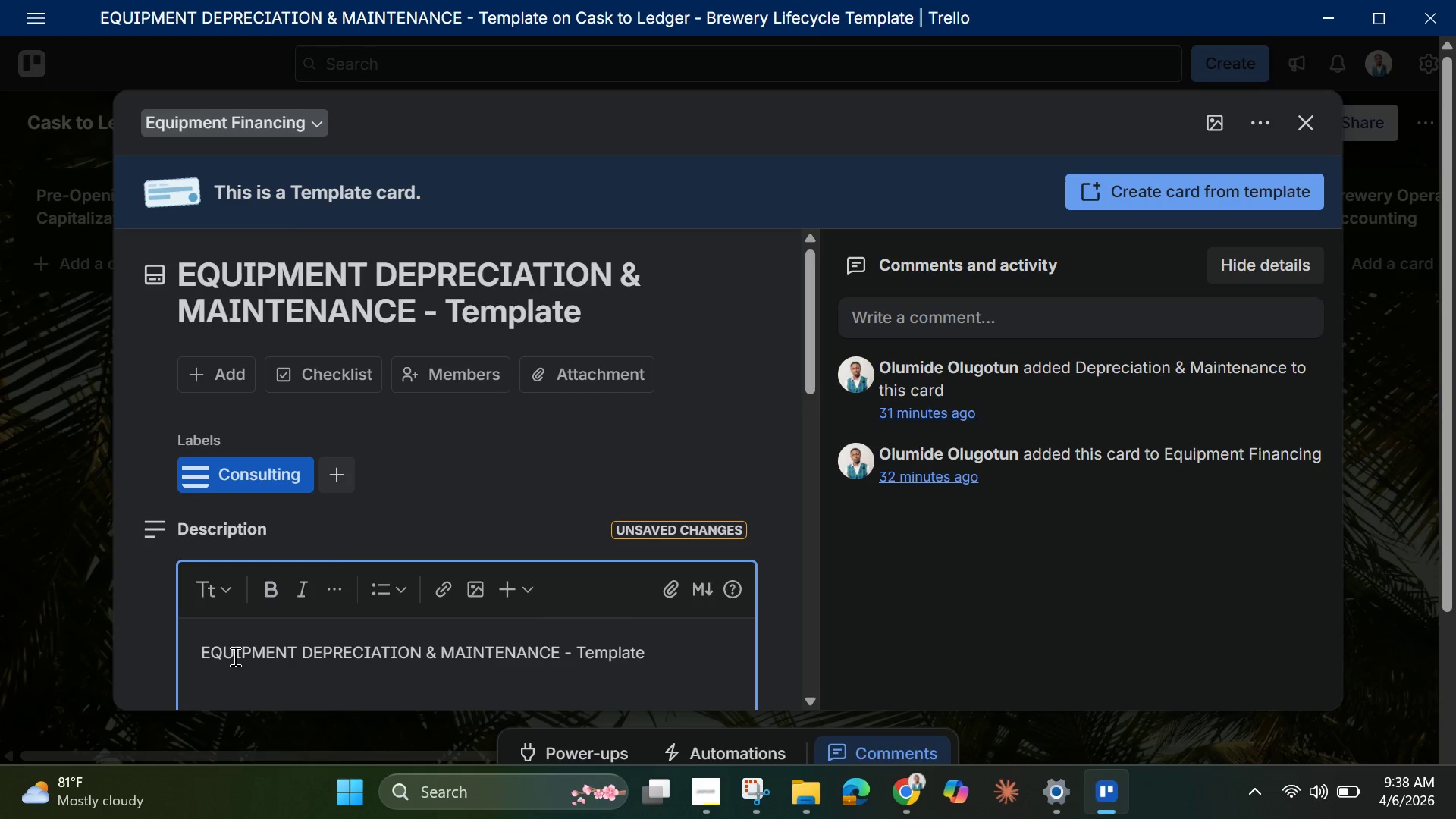 
type(Tracks asset lifecycle )
 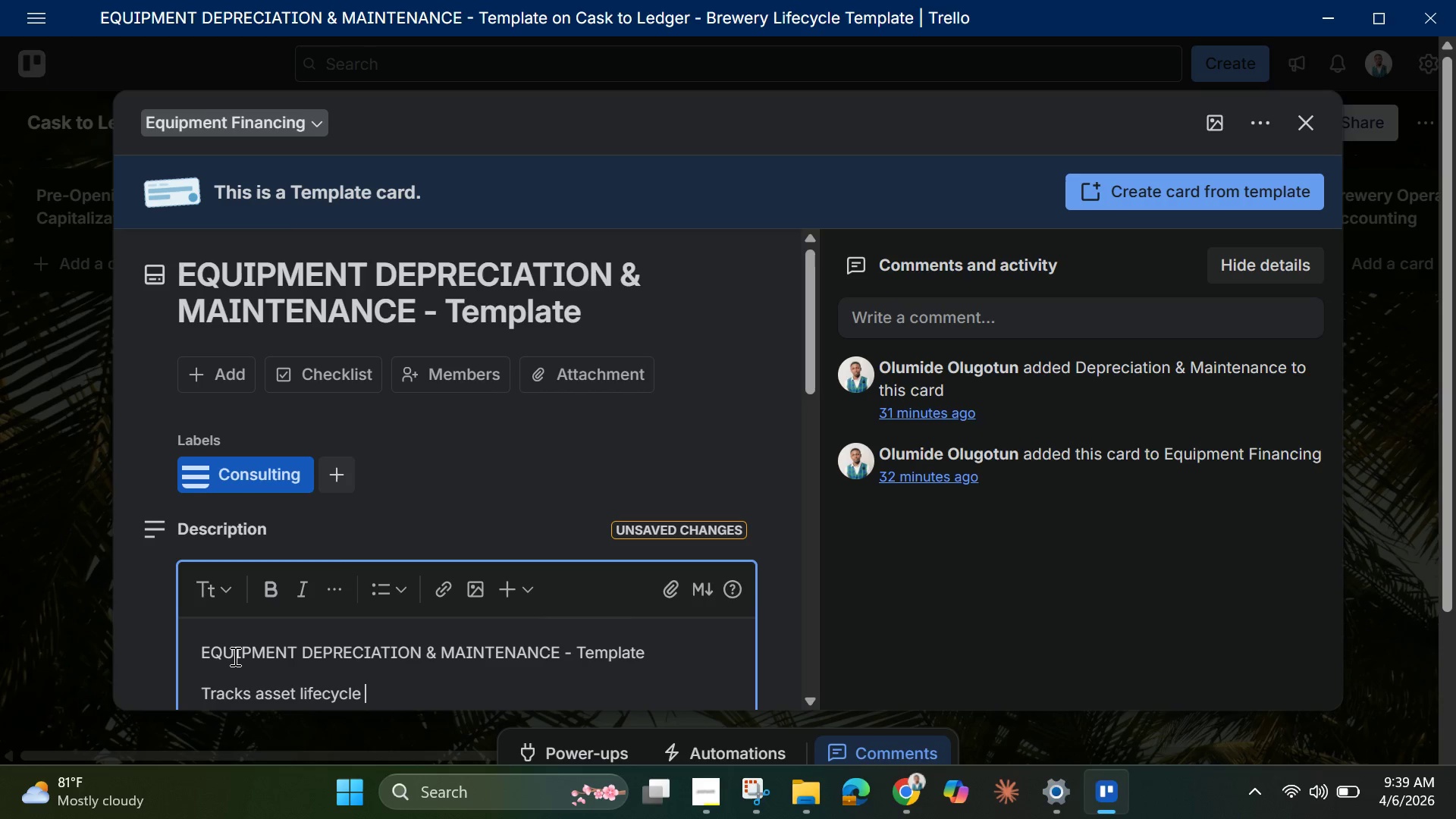 
type(and depreciation schedules.)
 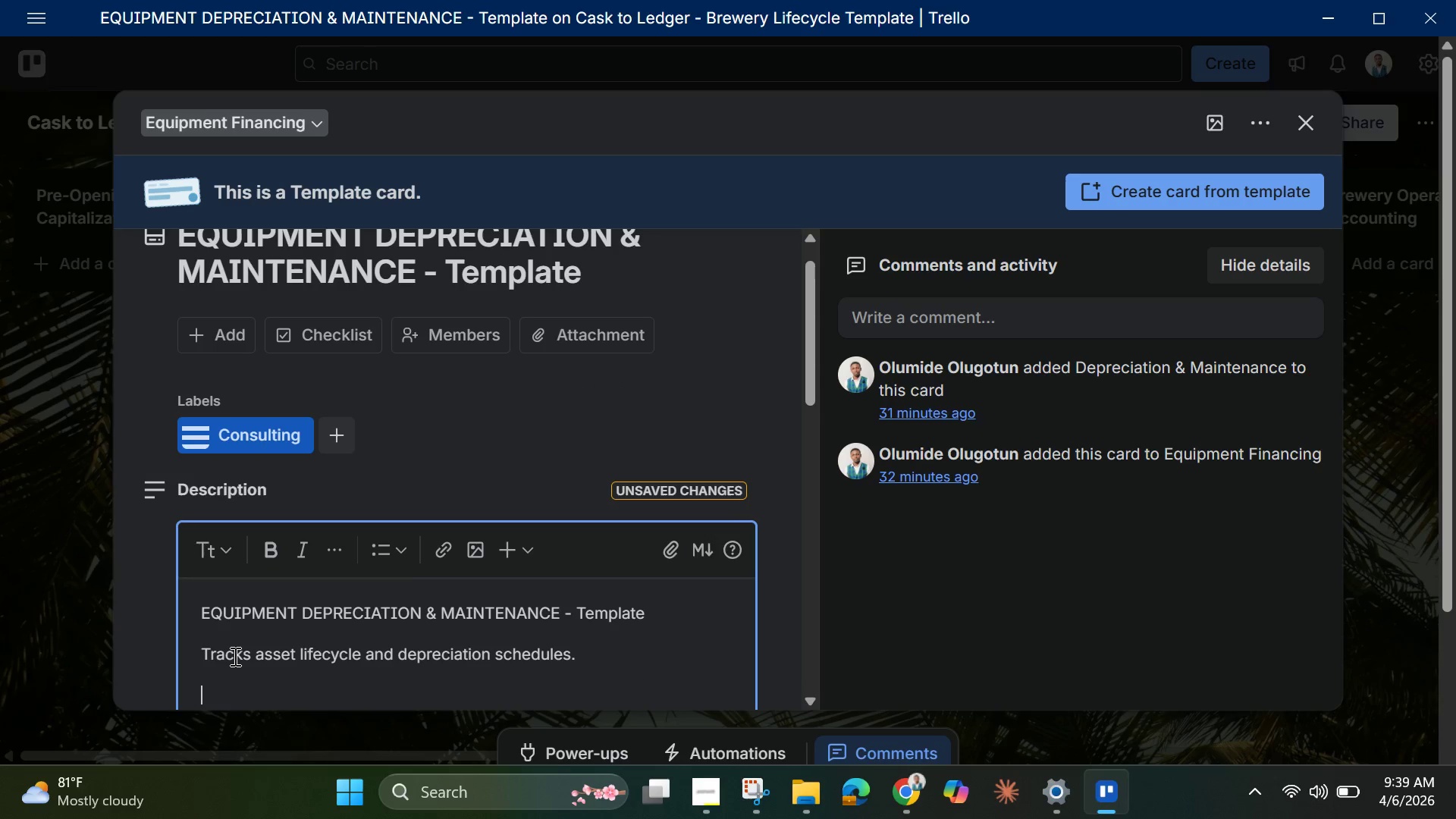 
key(Enter)
 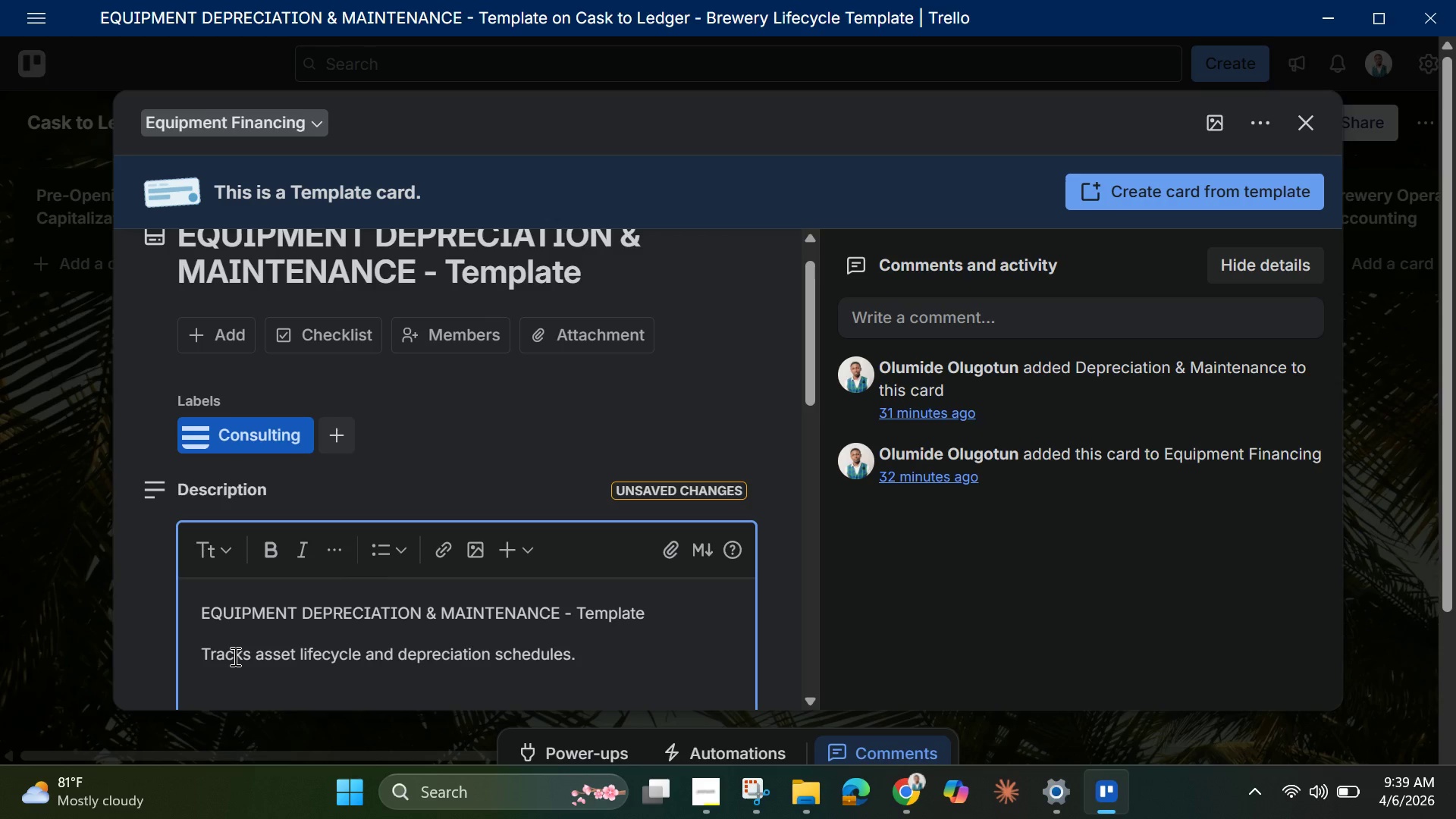 
type(INSTRUCTIONS:)
 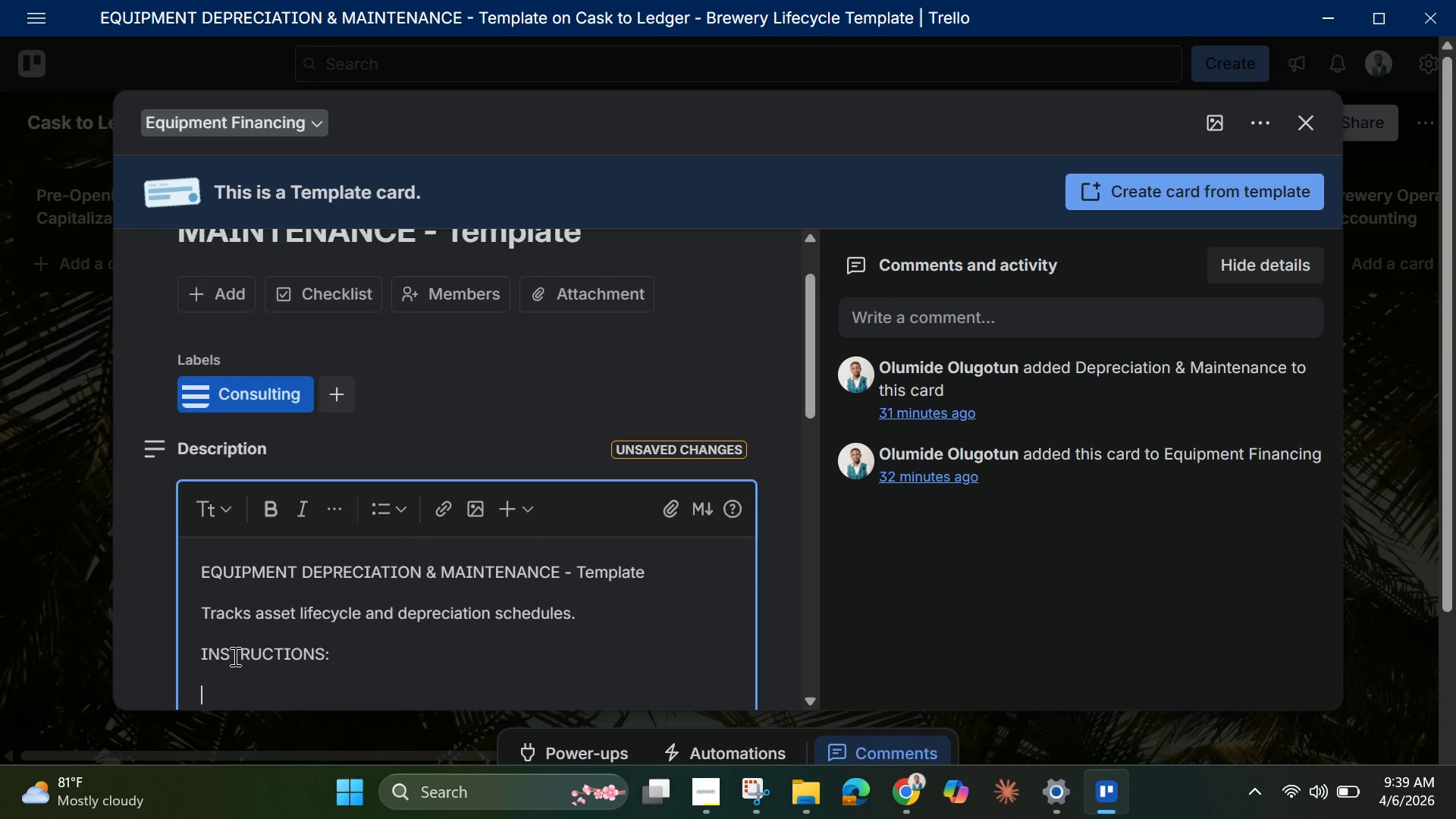 
key(Enter)
 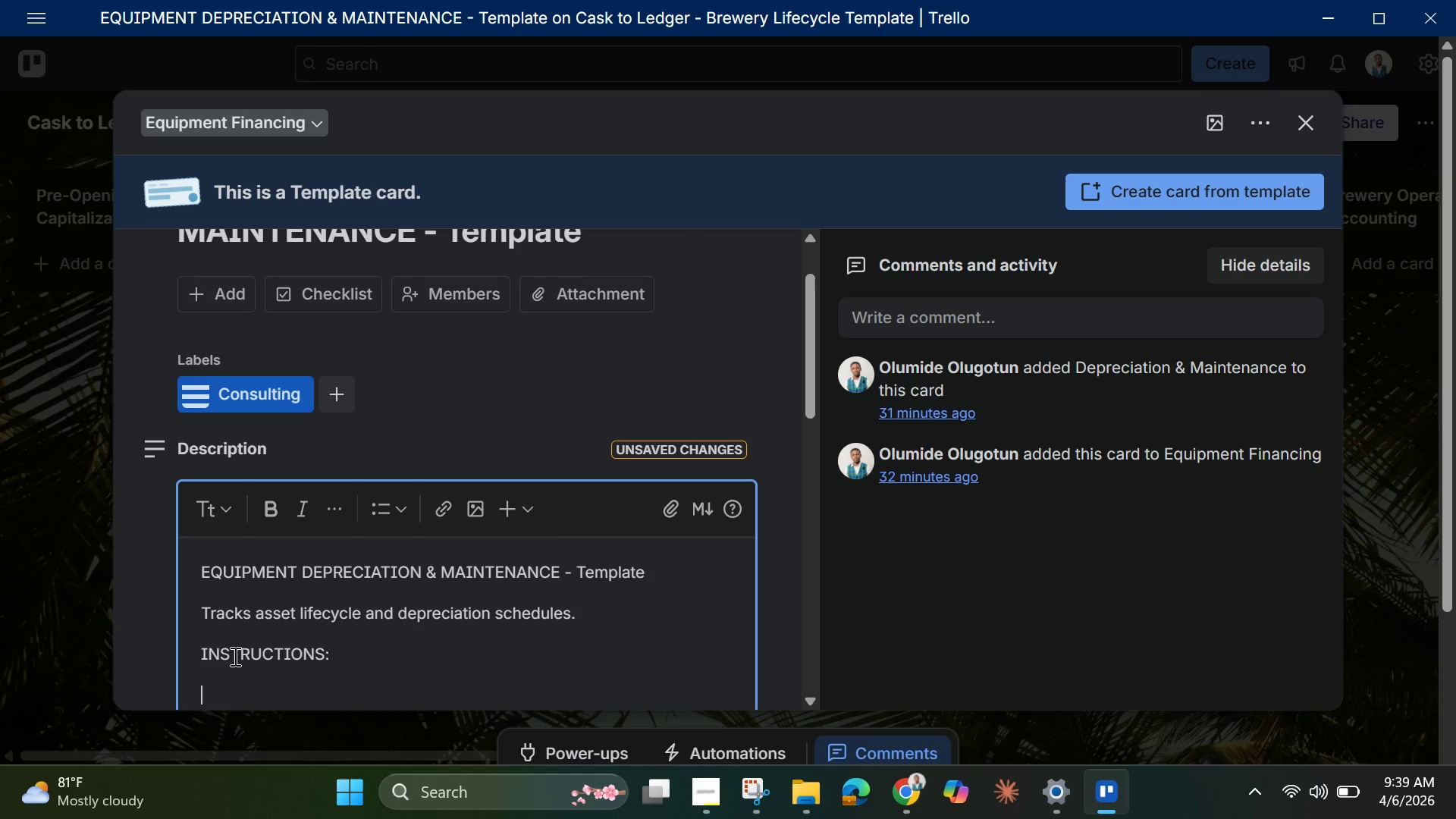 
type(1. Duplicate this template when new equp)
key(Backspace)
type(ipment is acquired)
 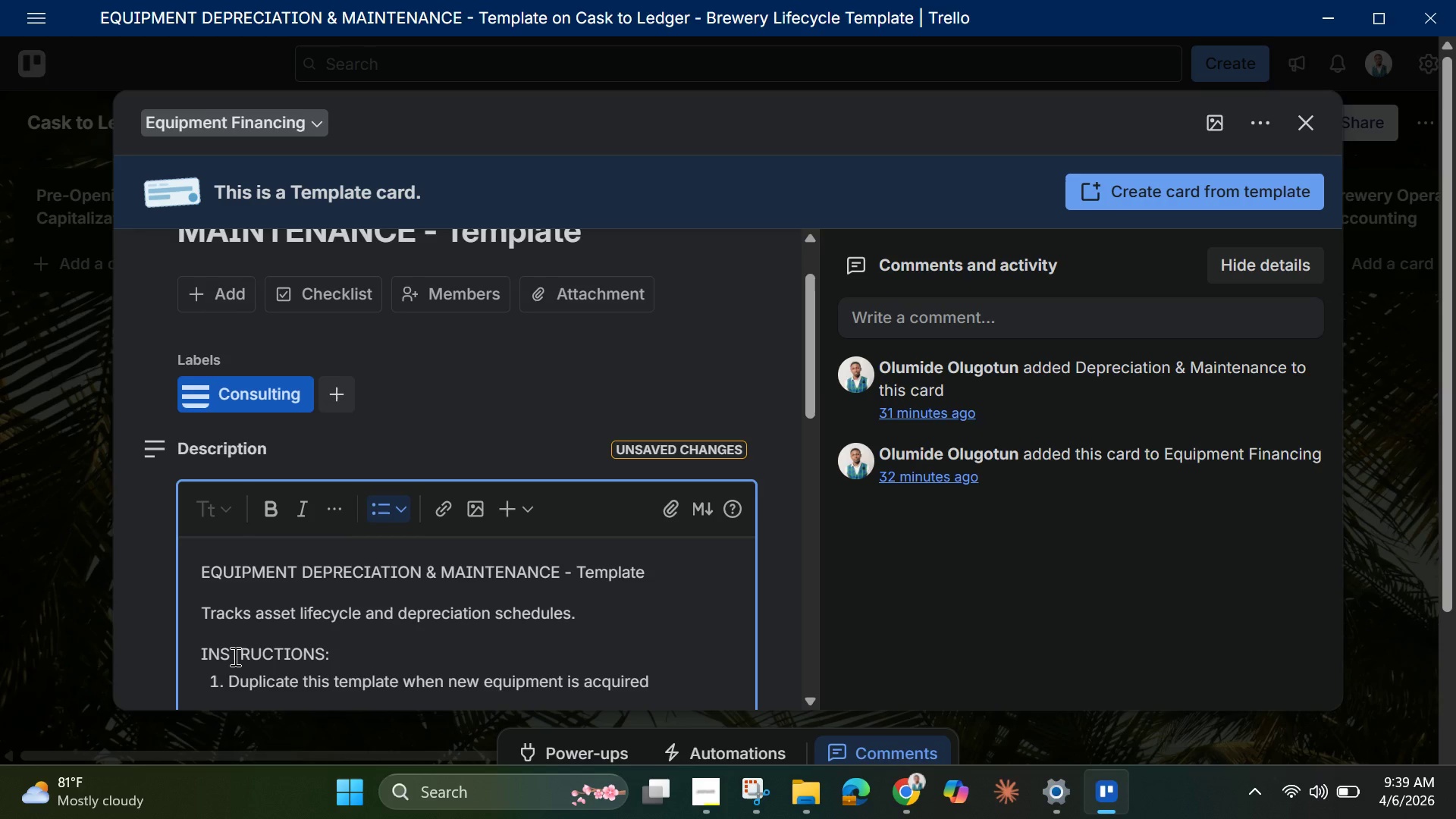 
key(Enter)
 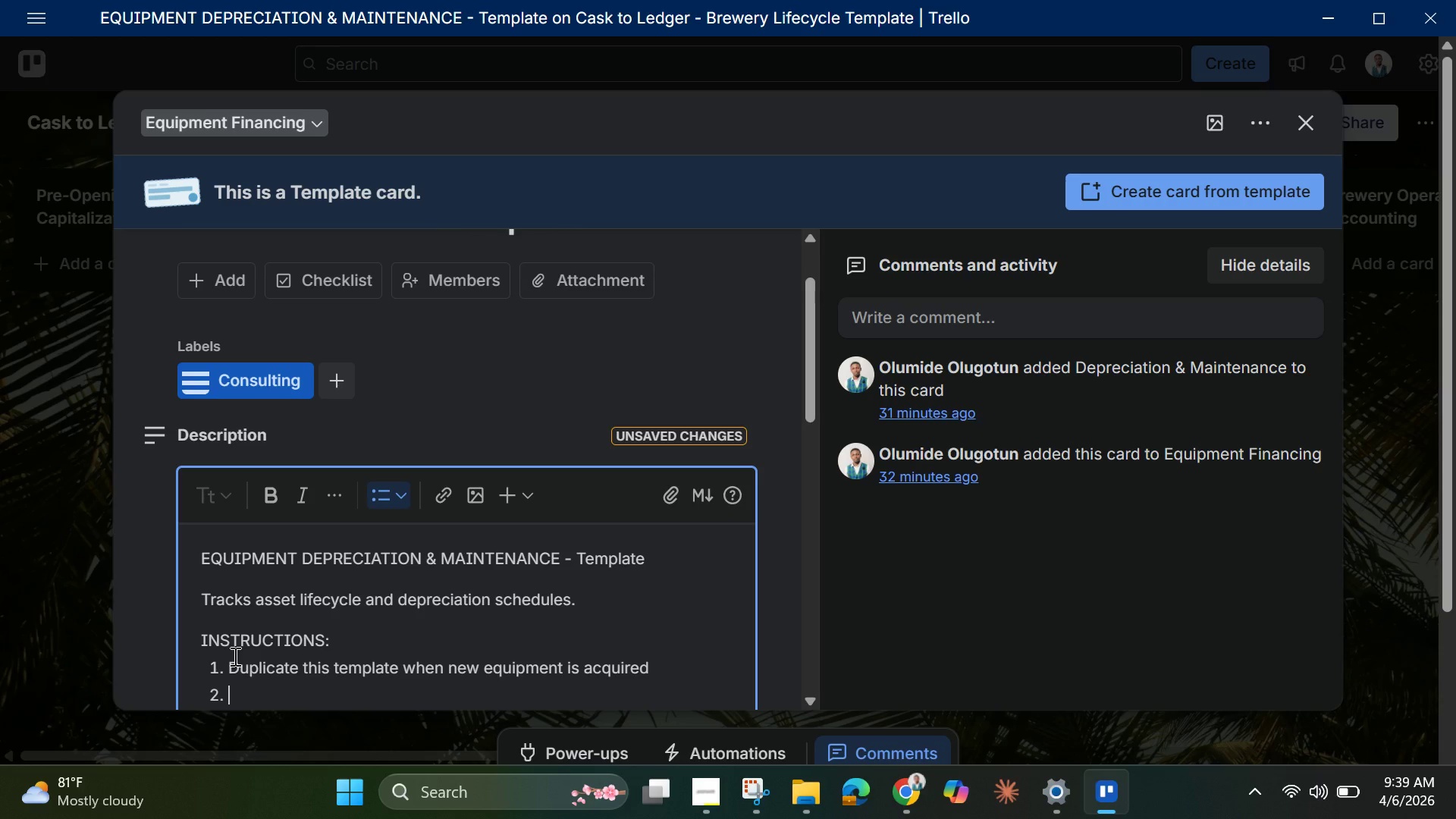 
type(Record asset details and purchase value)
 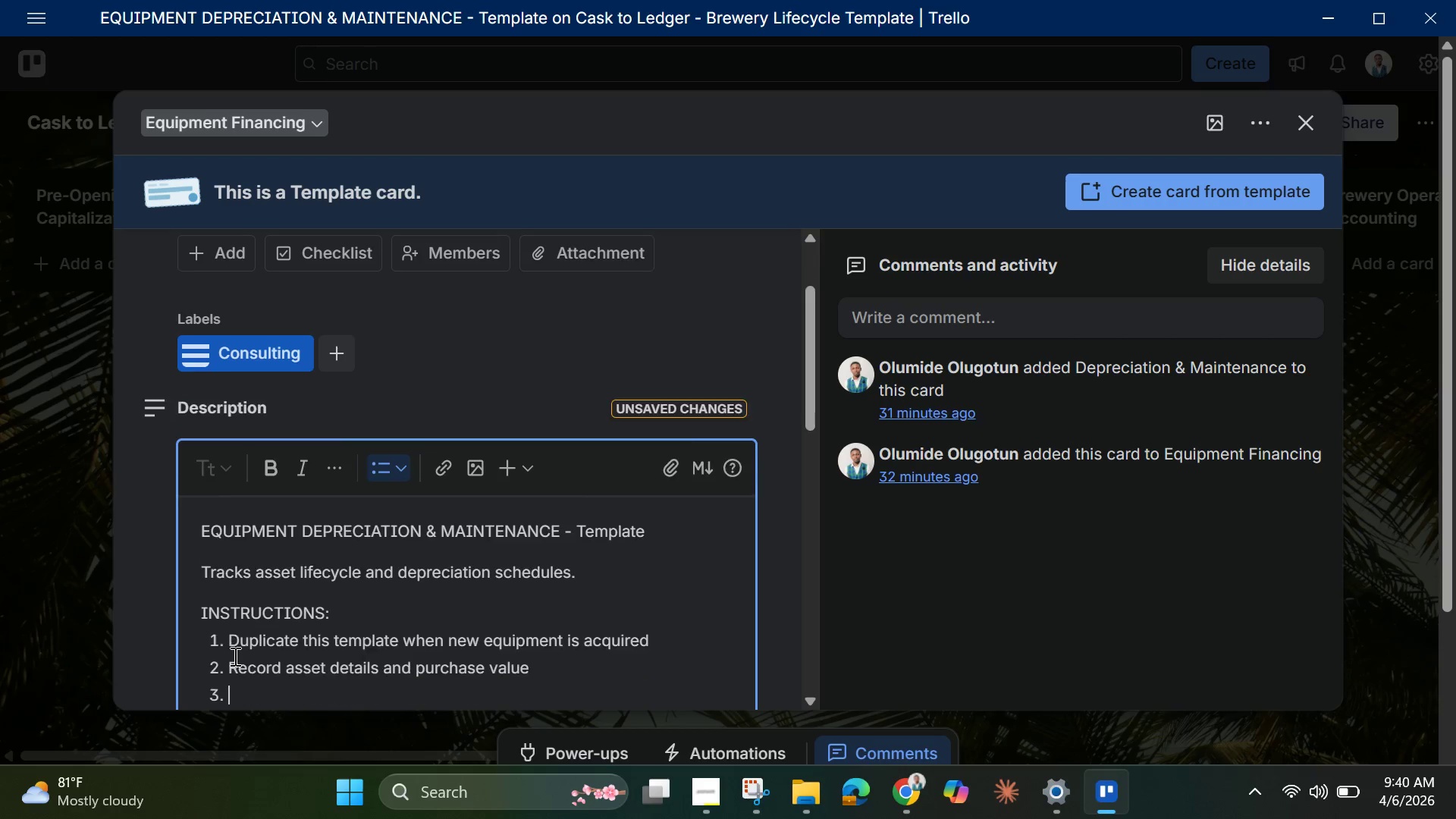 
key(Enter)
 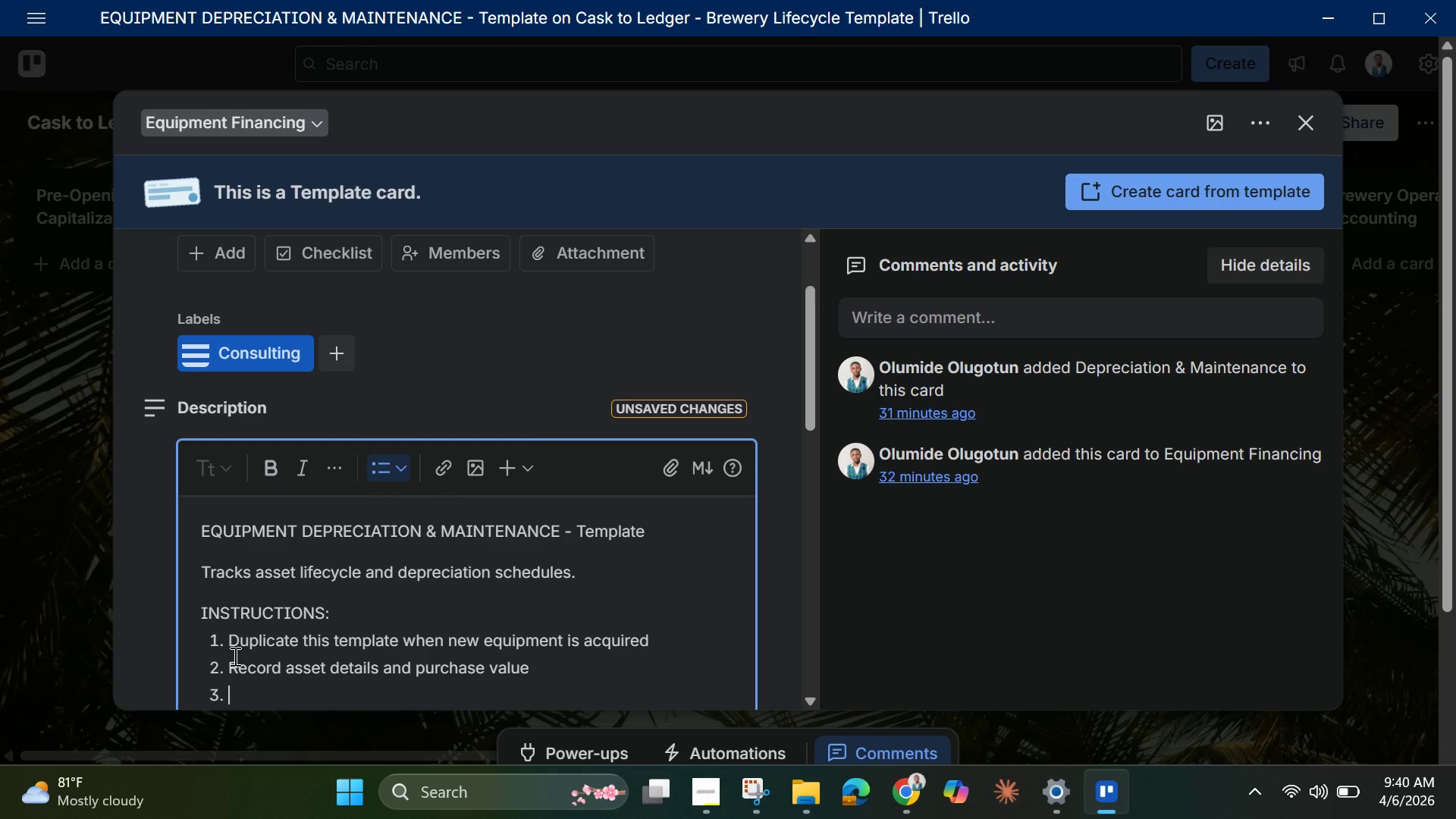 
type(Complete checklist items)
 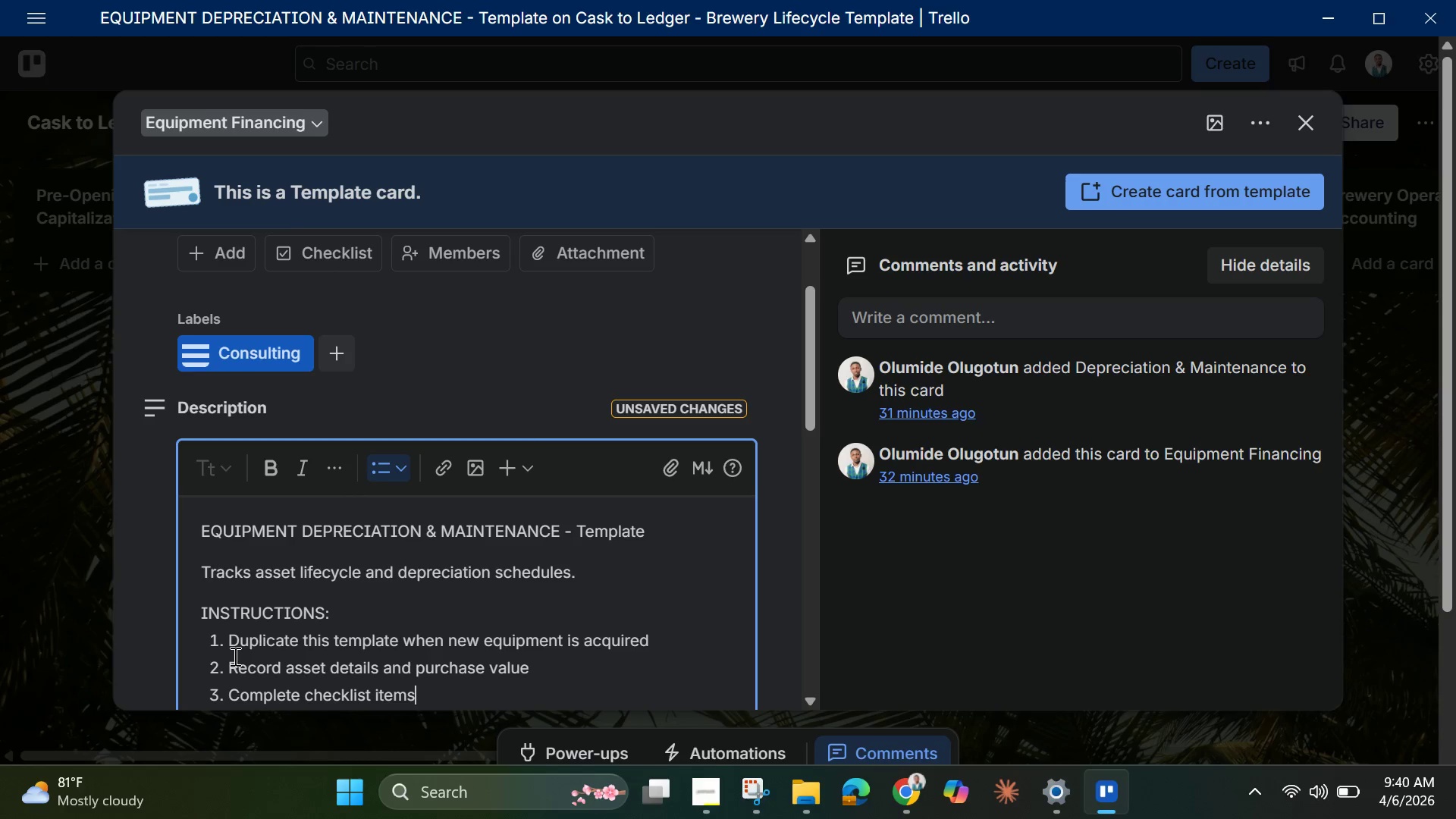 
key(Enter)
 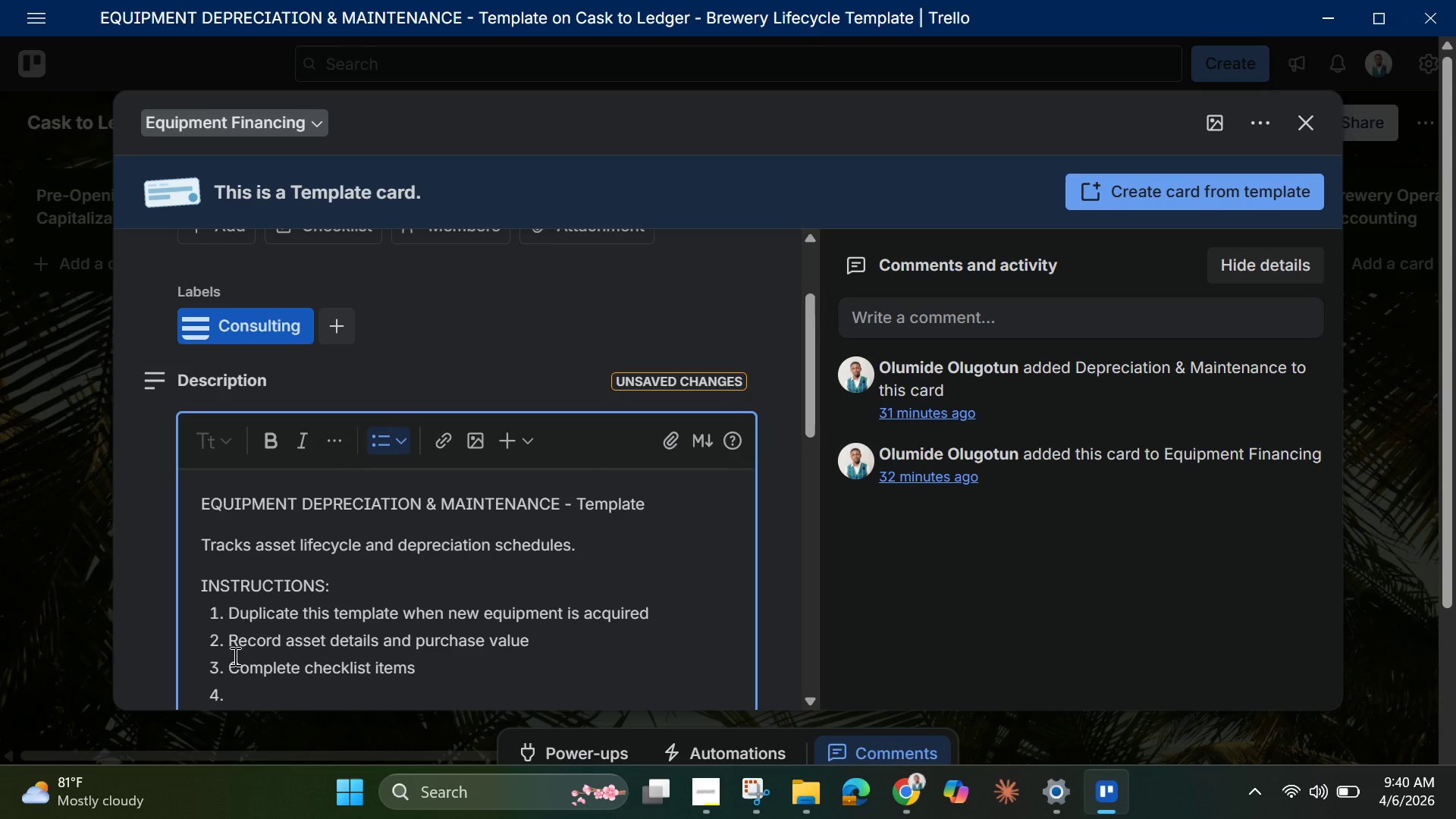 
type(Ensure depreciation schedule is updated)
 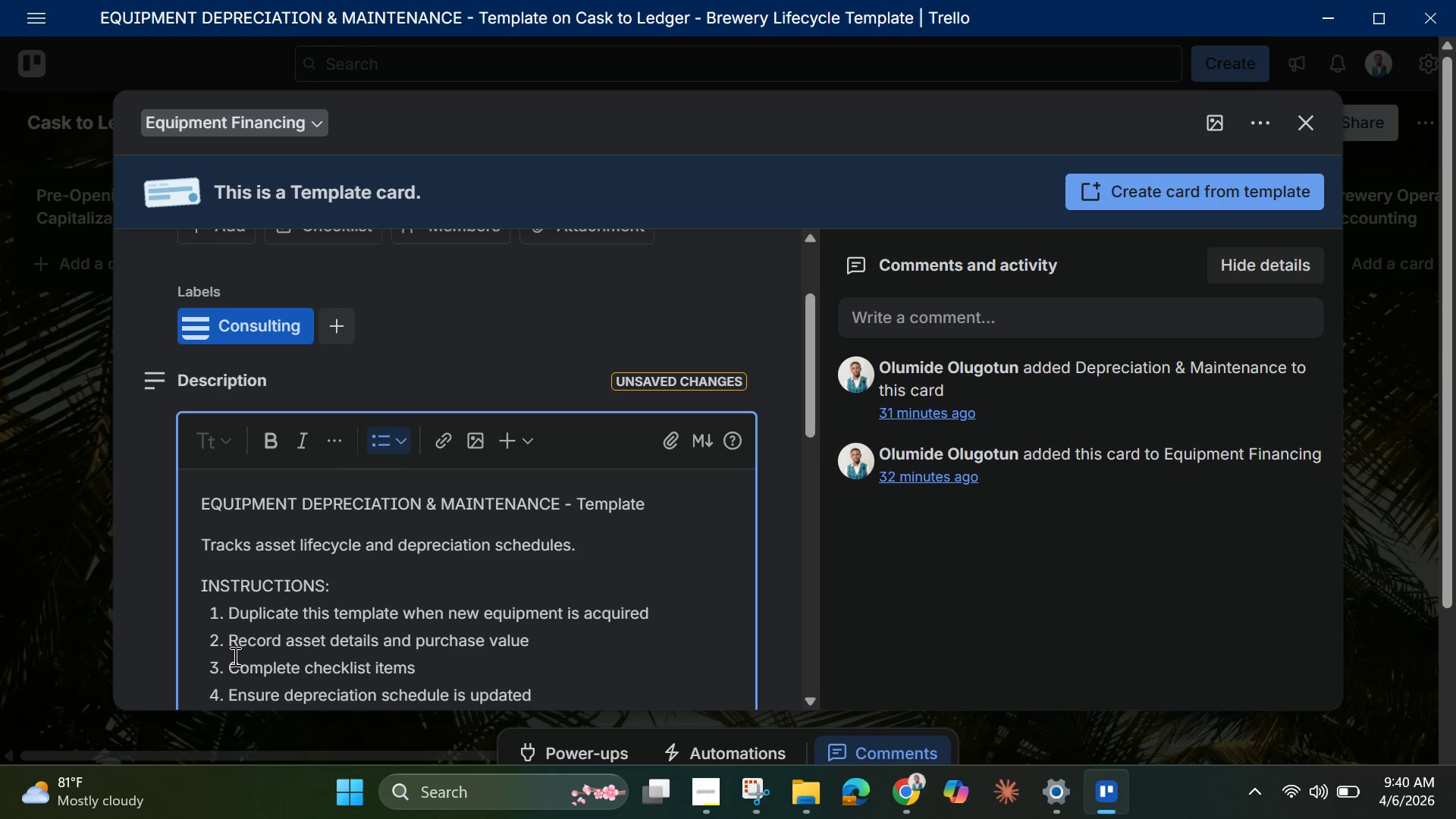 
key(Enter)
 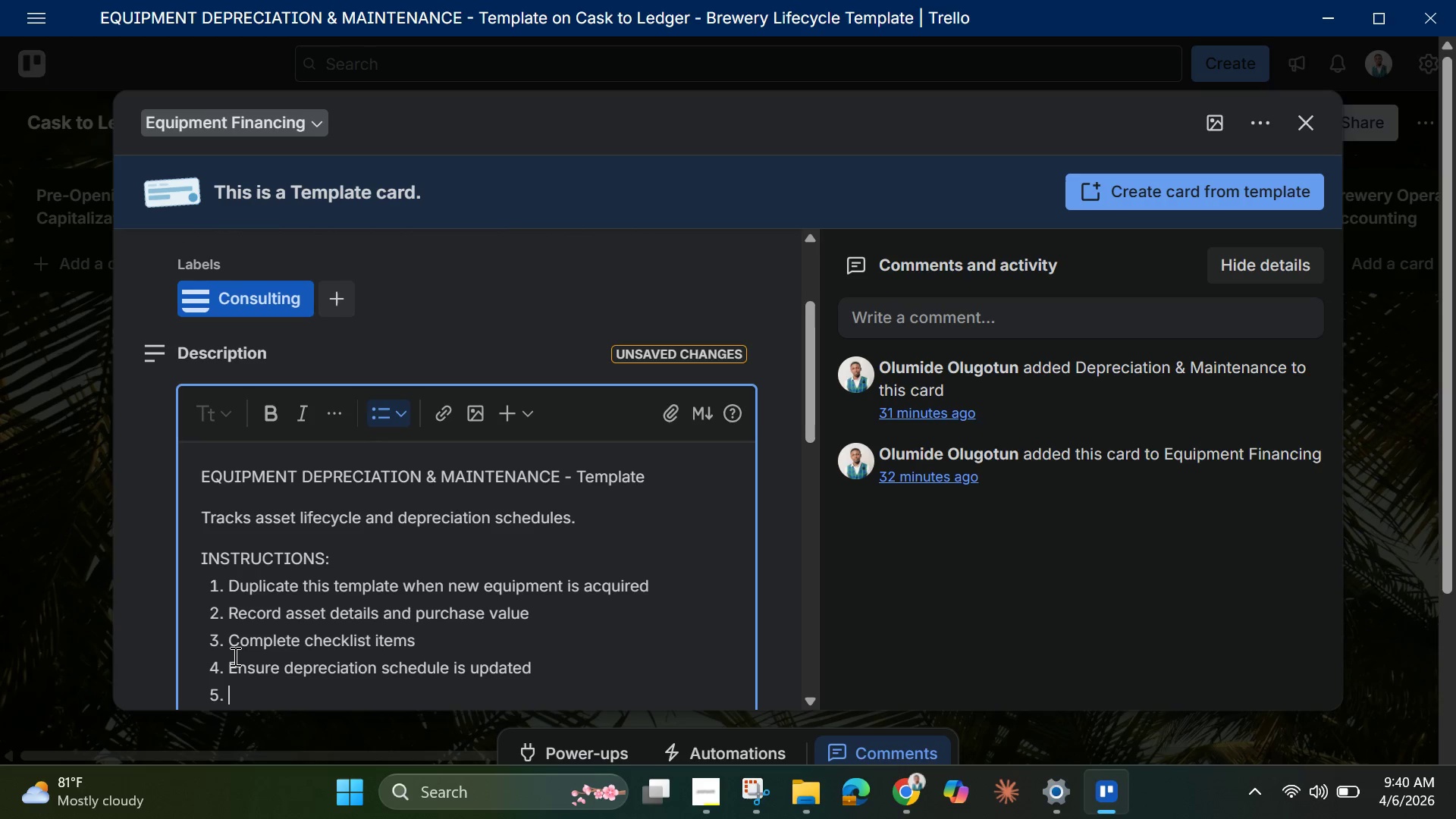 
key(Backspace)
 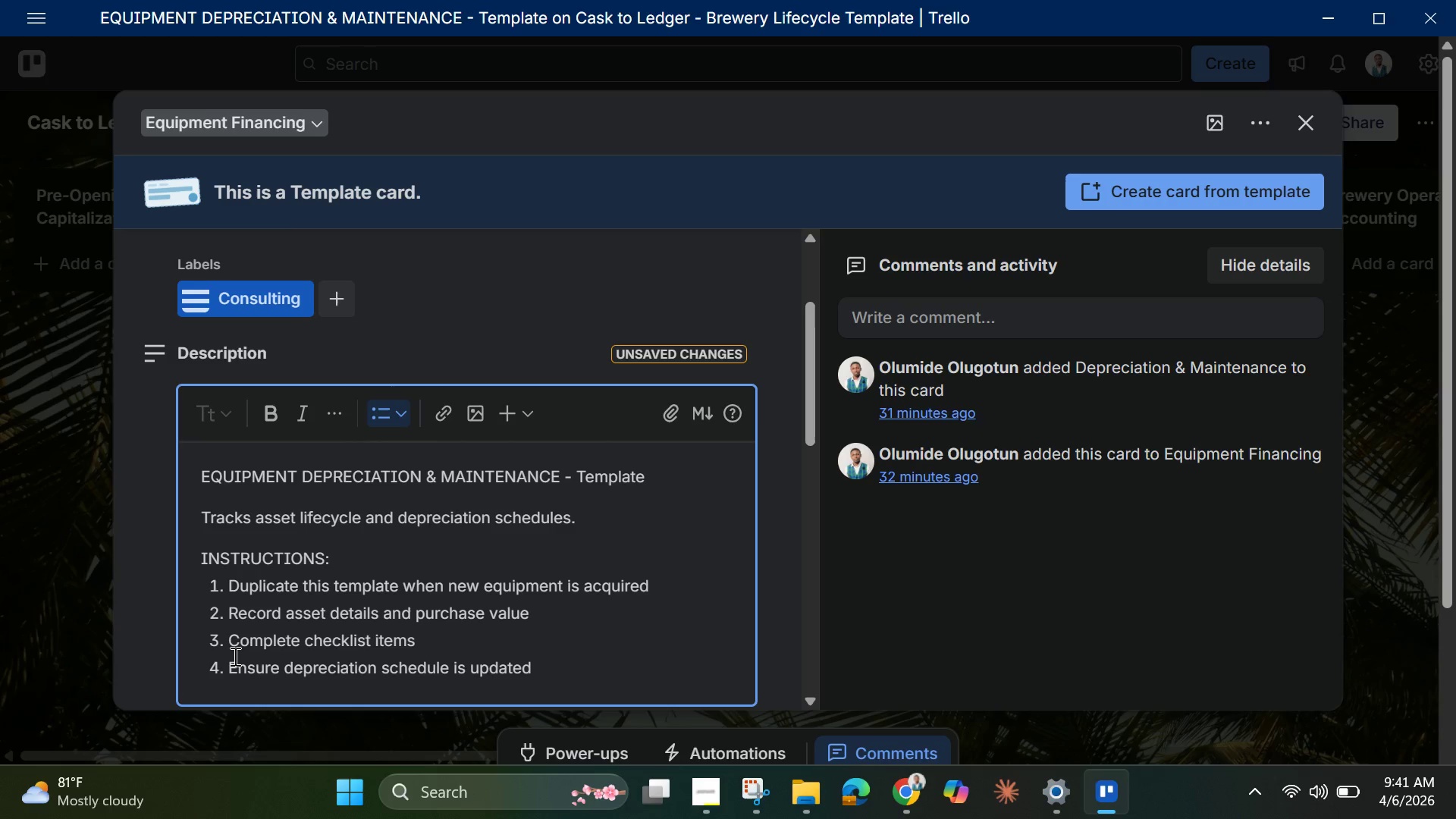 
wait(66.27)
 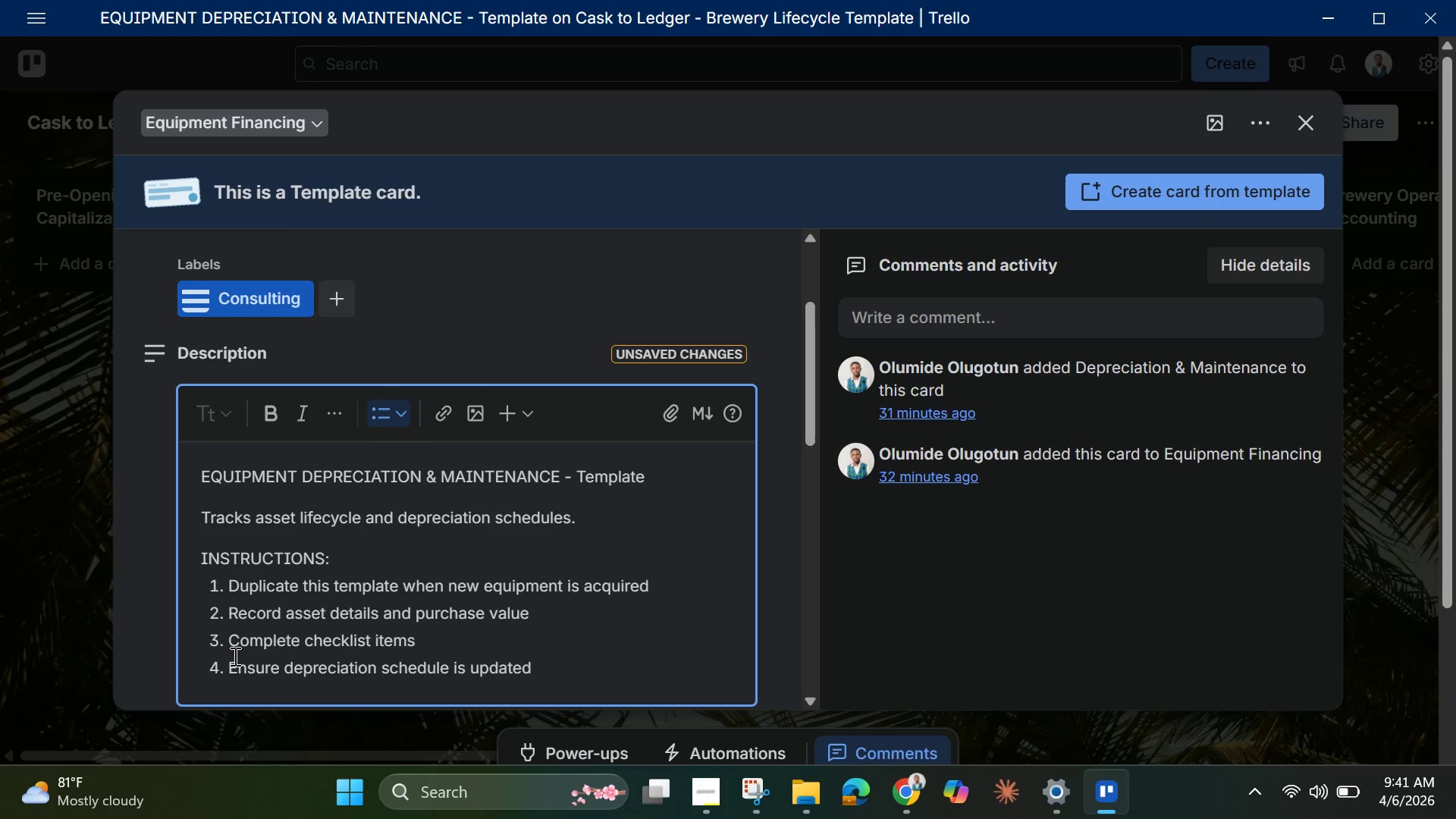 
scroll: coordinate [457, 303], scroll_direction: down, amount: 3.0
 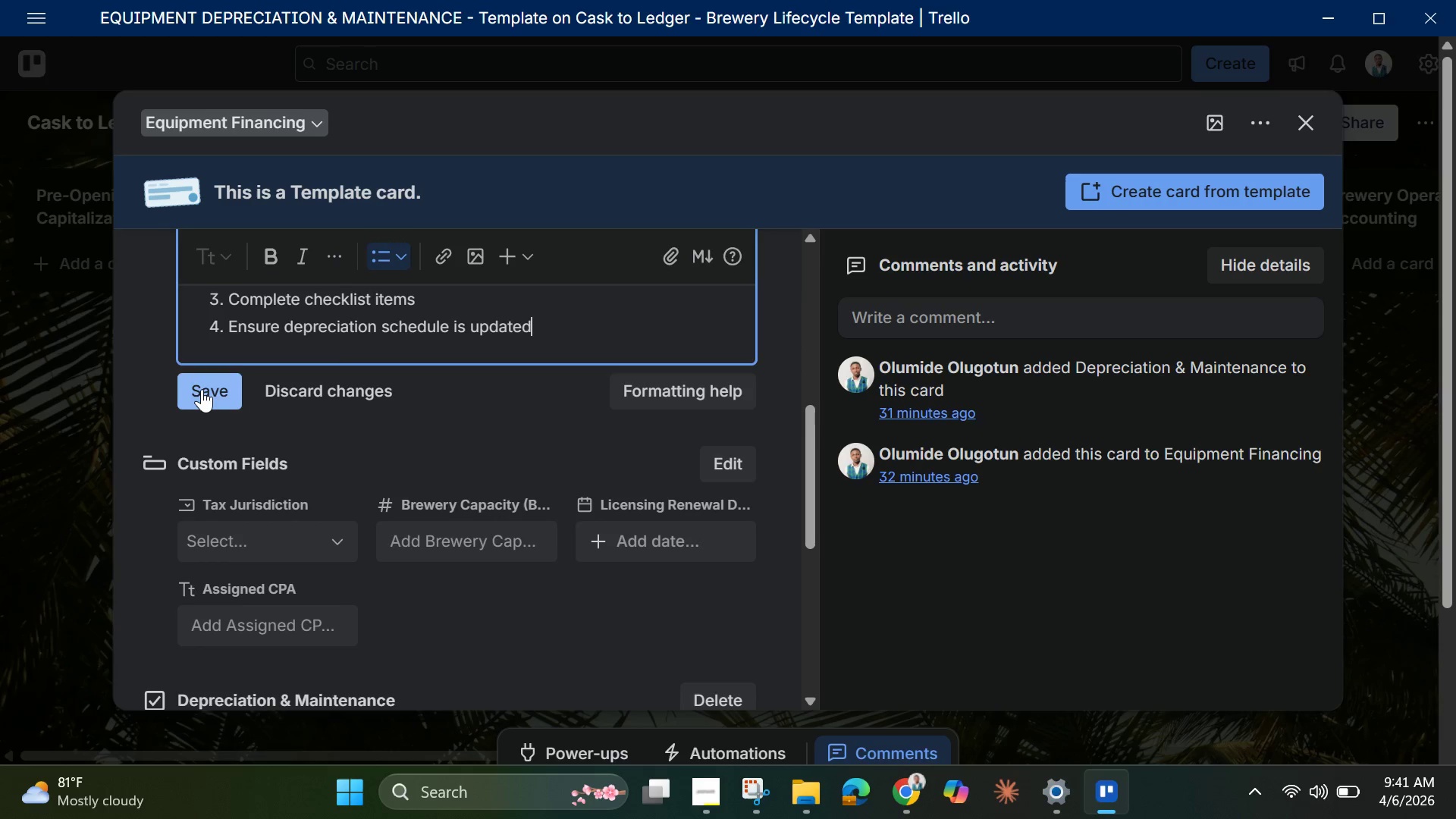 
left_click([202, 388])
 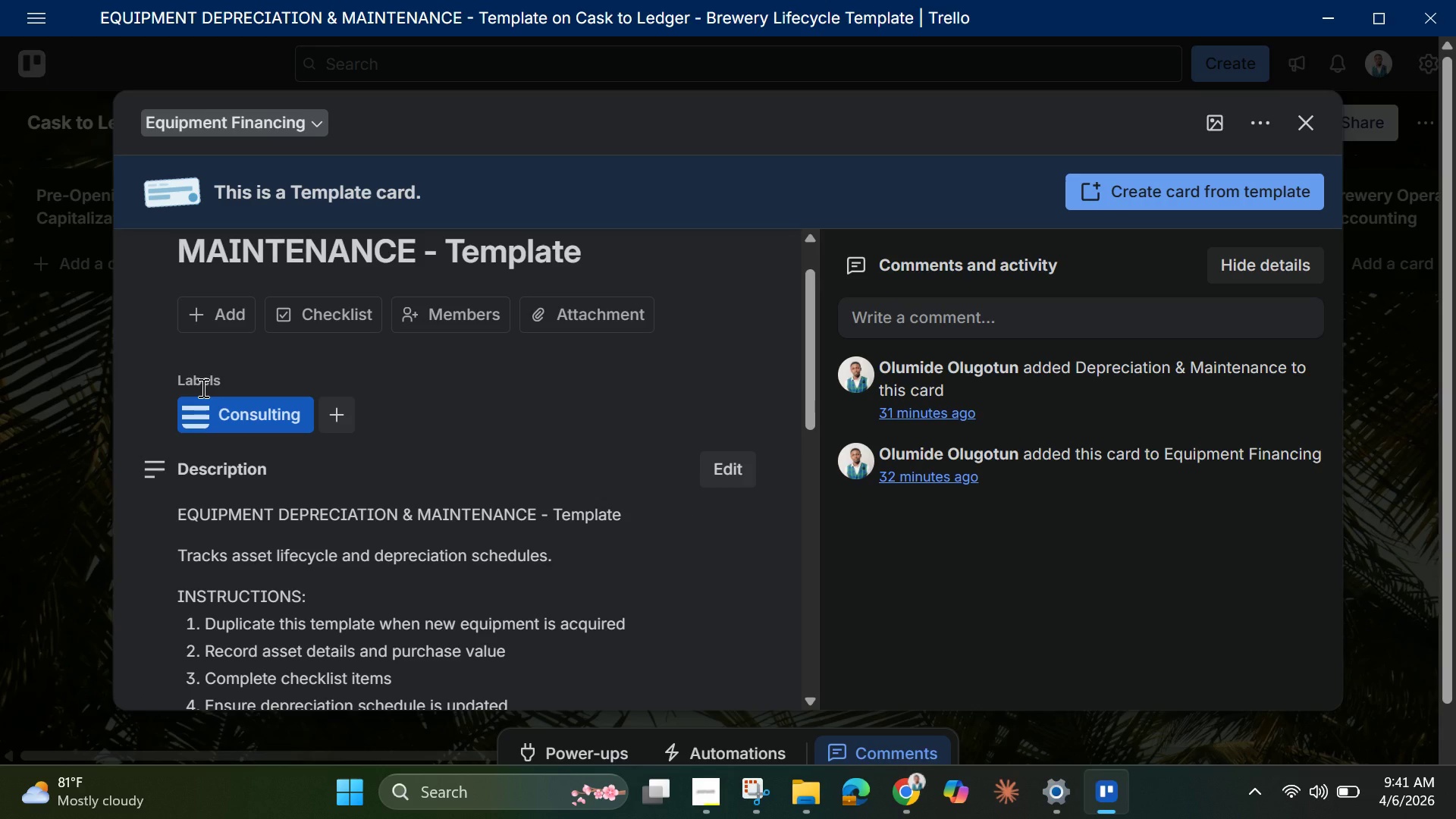 
wait(6.28)
 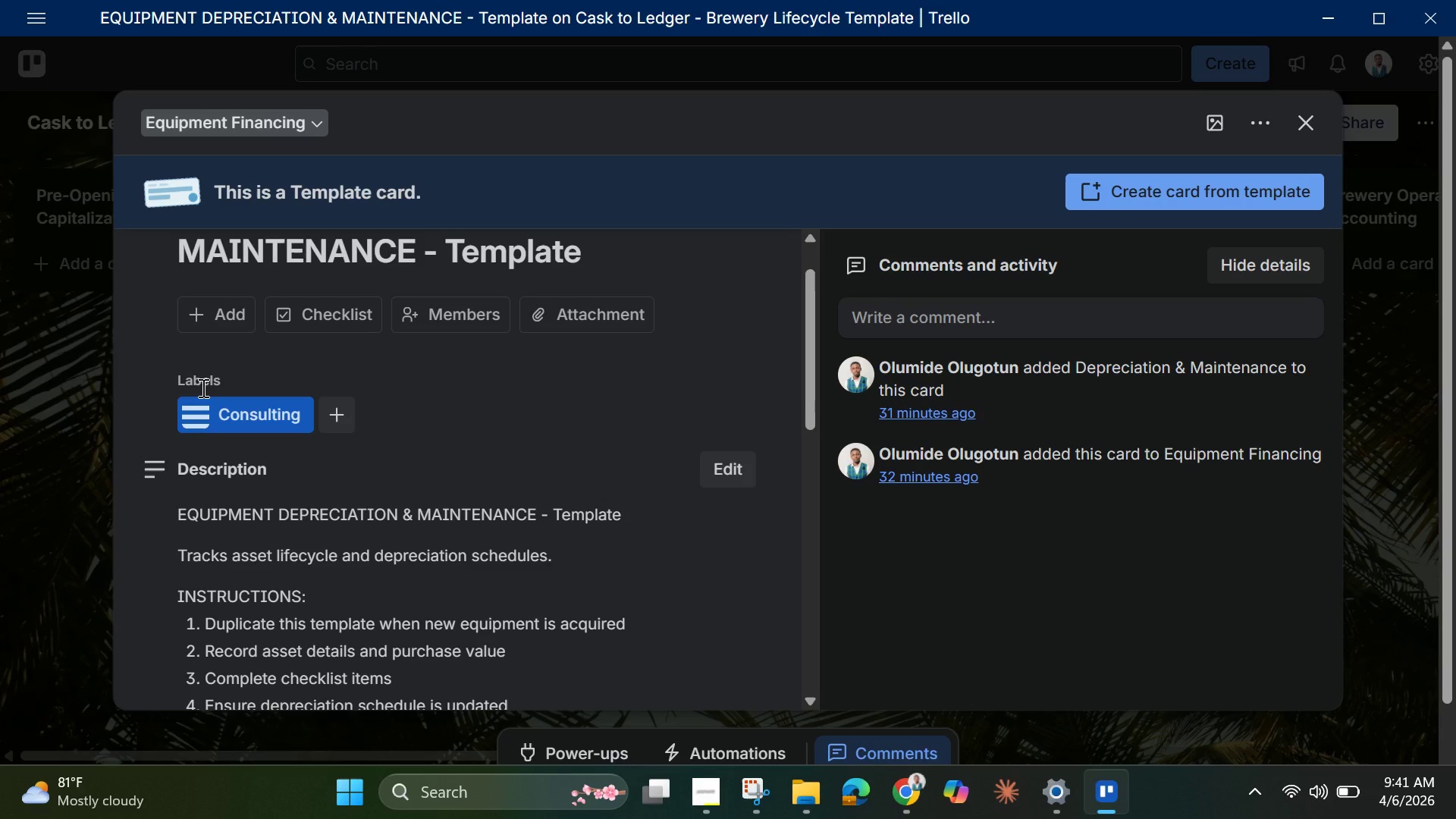 
scroll: coordinate [217, 463], scroll_direction: down, amount: 5.0
 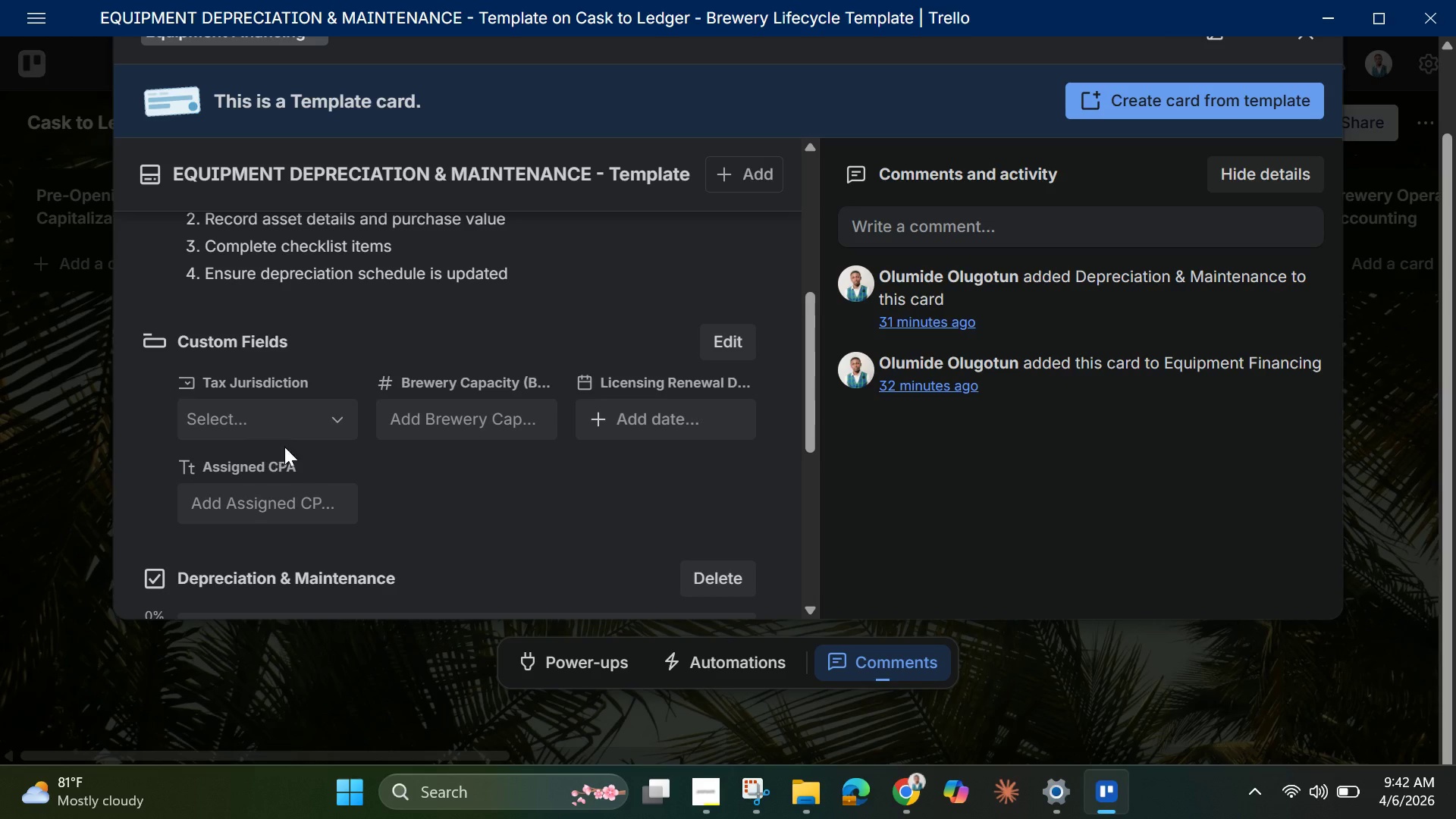 
wait(9.85)
 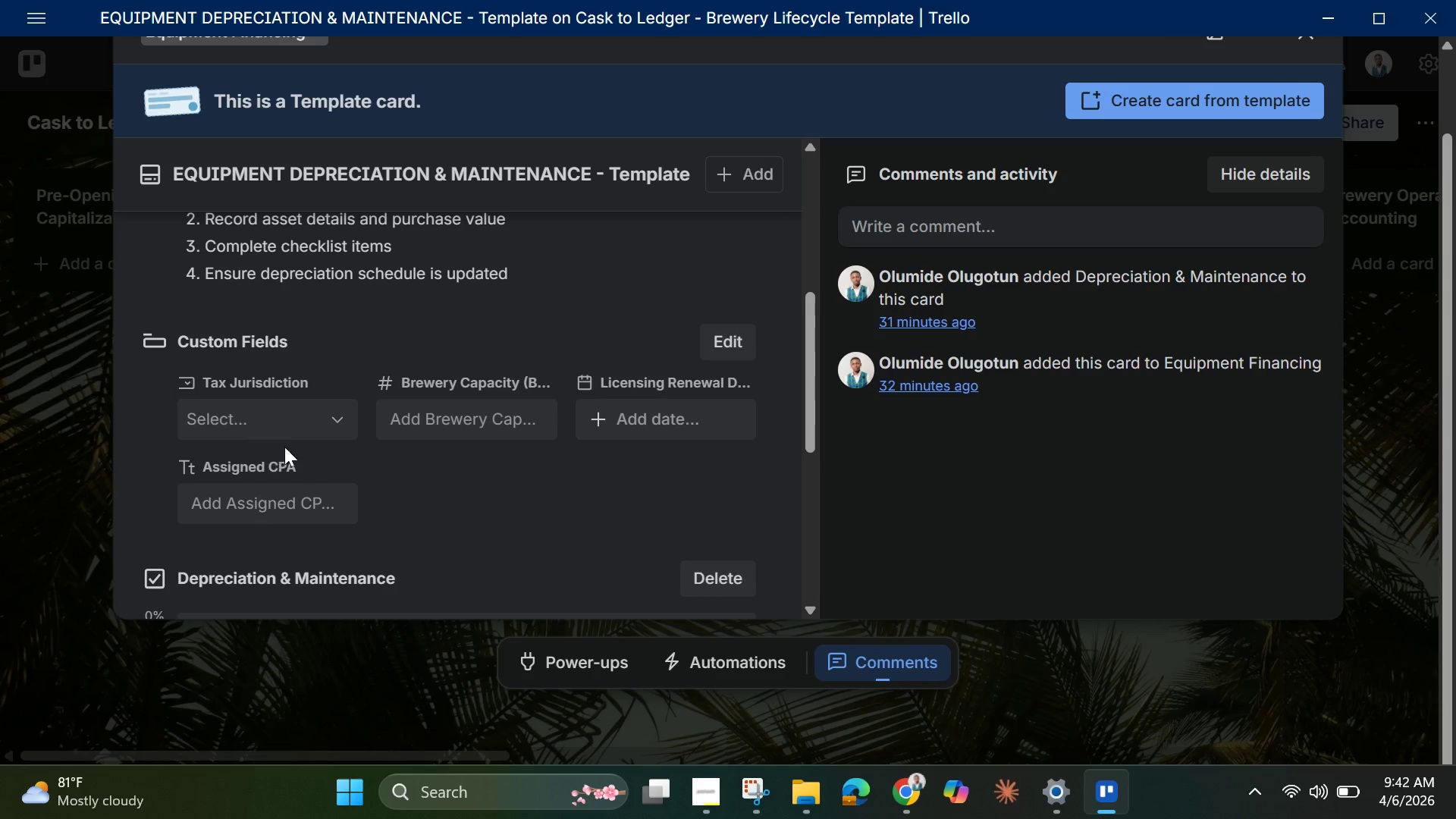 
scroll: coordinate [1359, 184], scroll_direction: up, amount: 1.0
 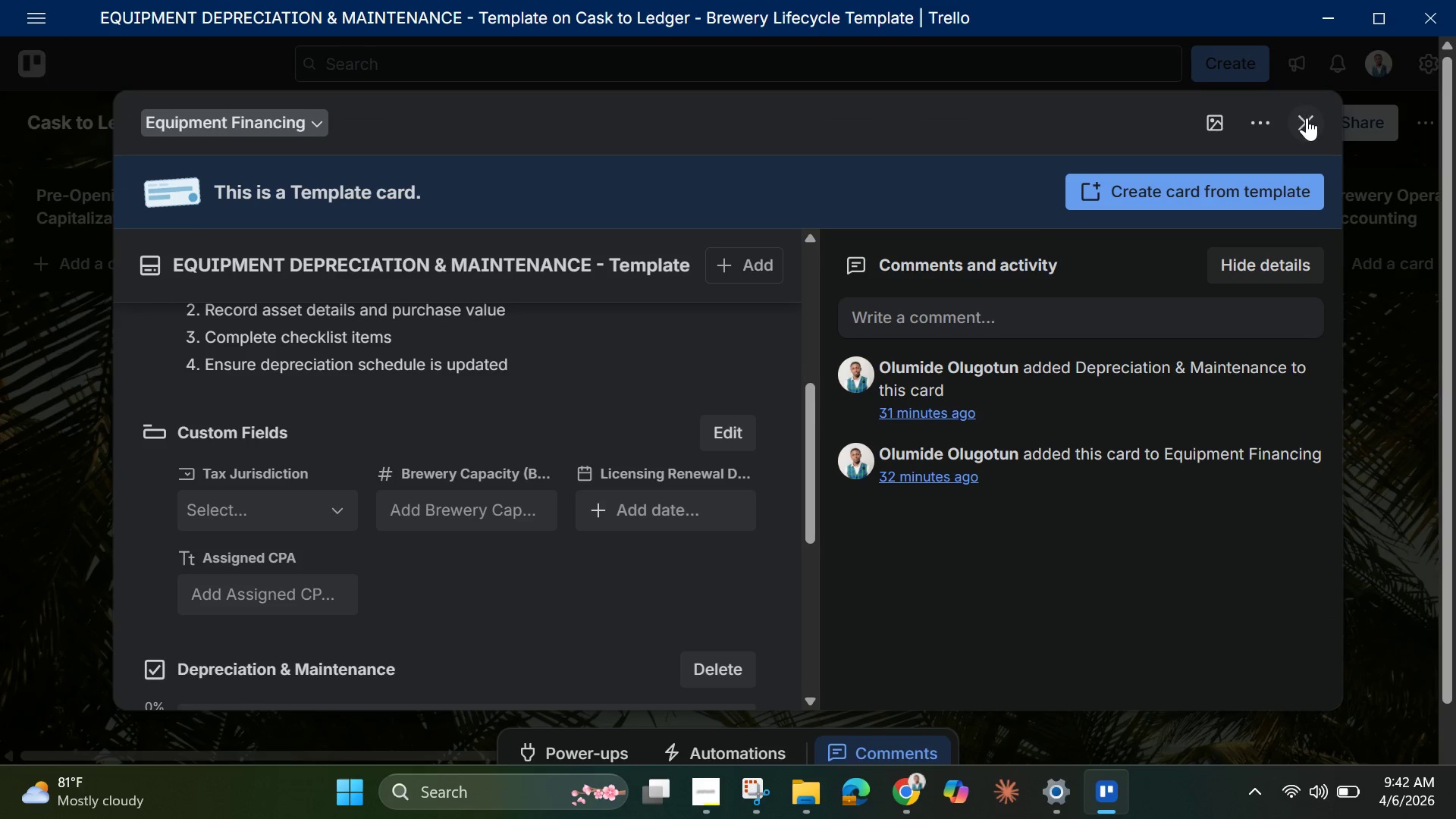 
left_click([1308, 119])
 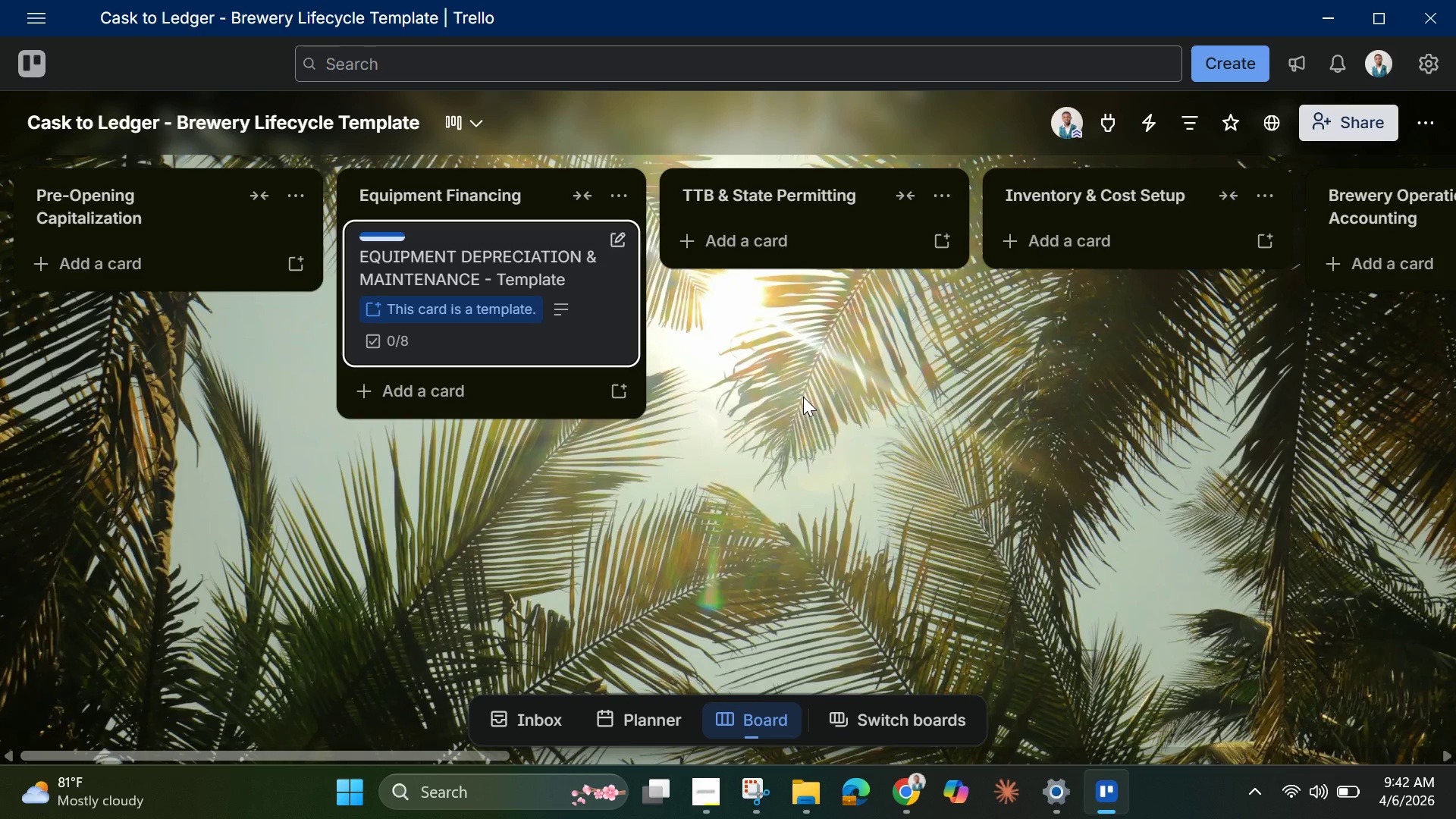 
wait(14.53)
 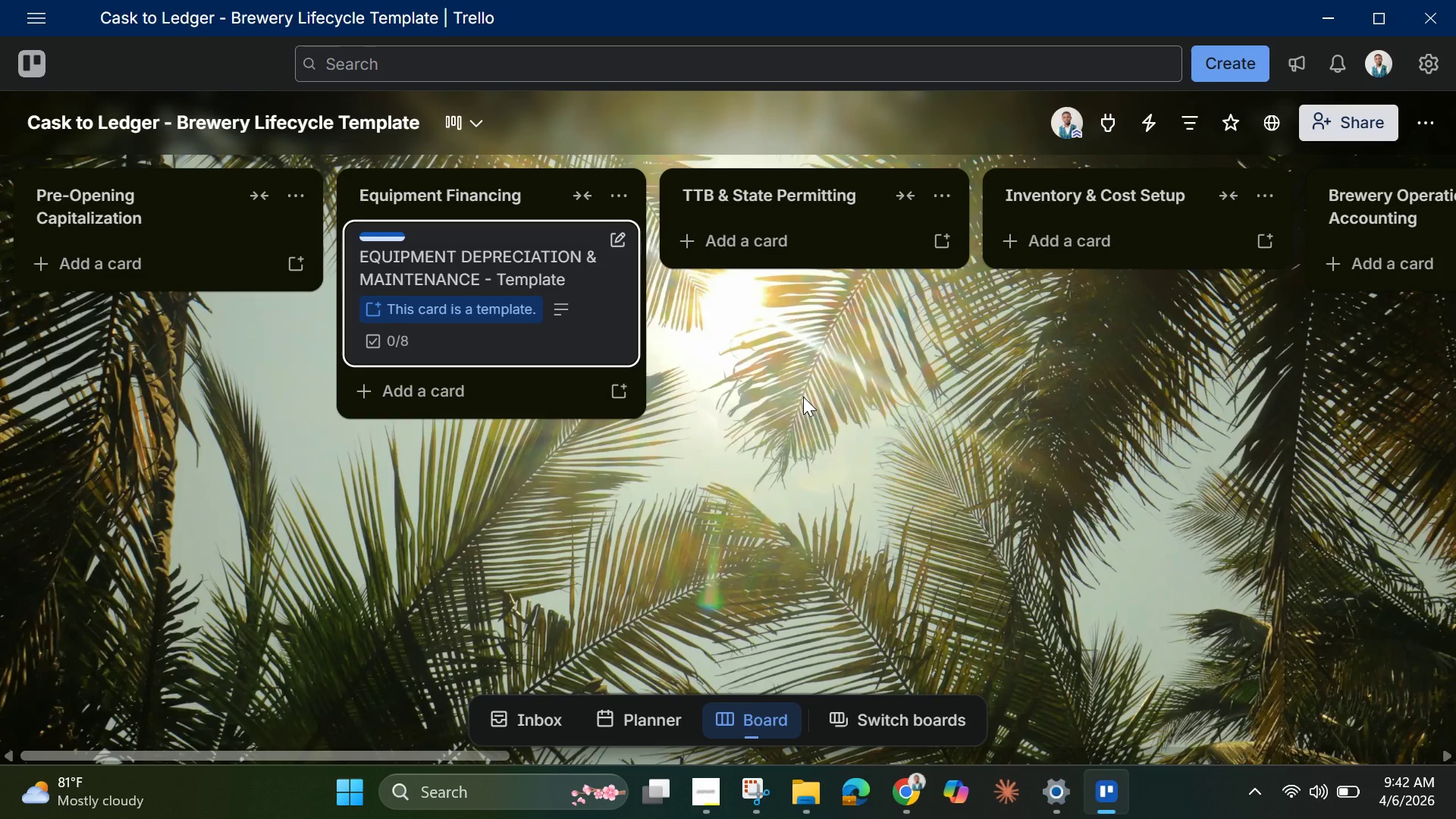 
left_click_drag(start_coordinate=[492, 755], to_coordinate=[1233, 786])
 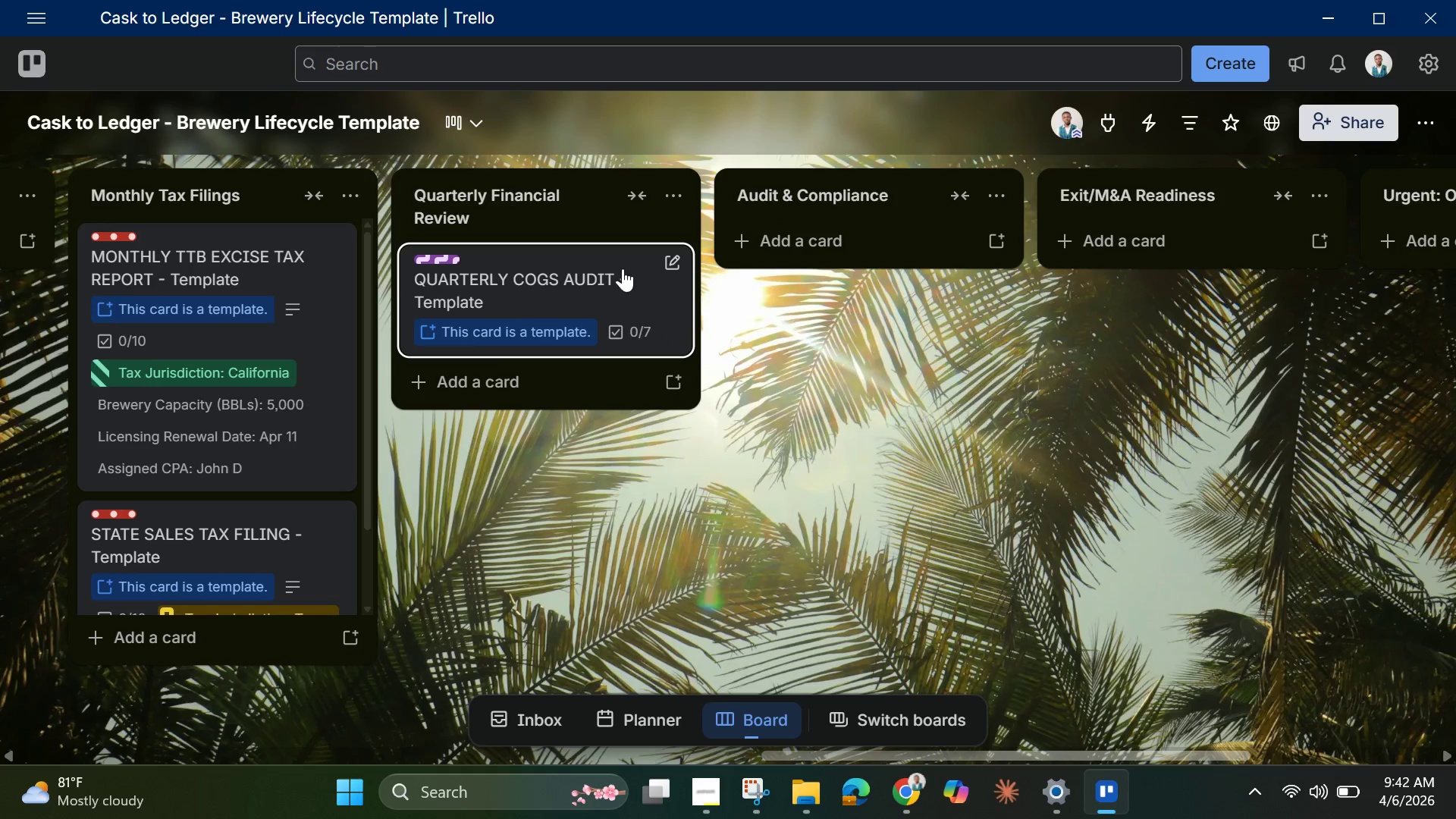 
left_click([621, 268])
 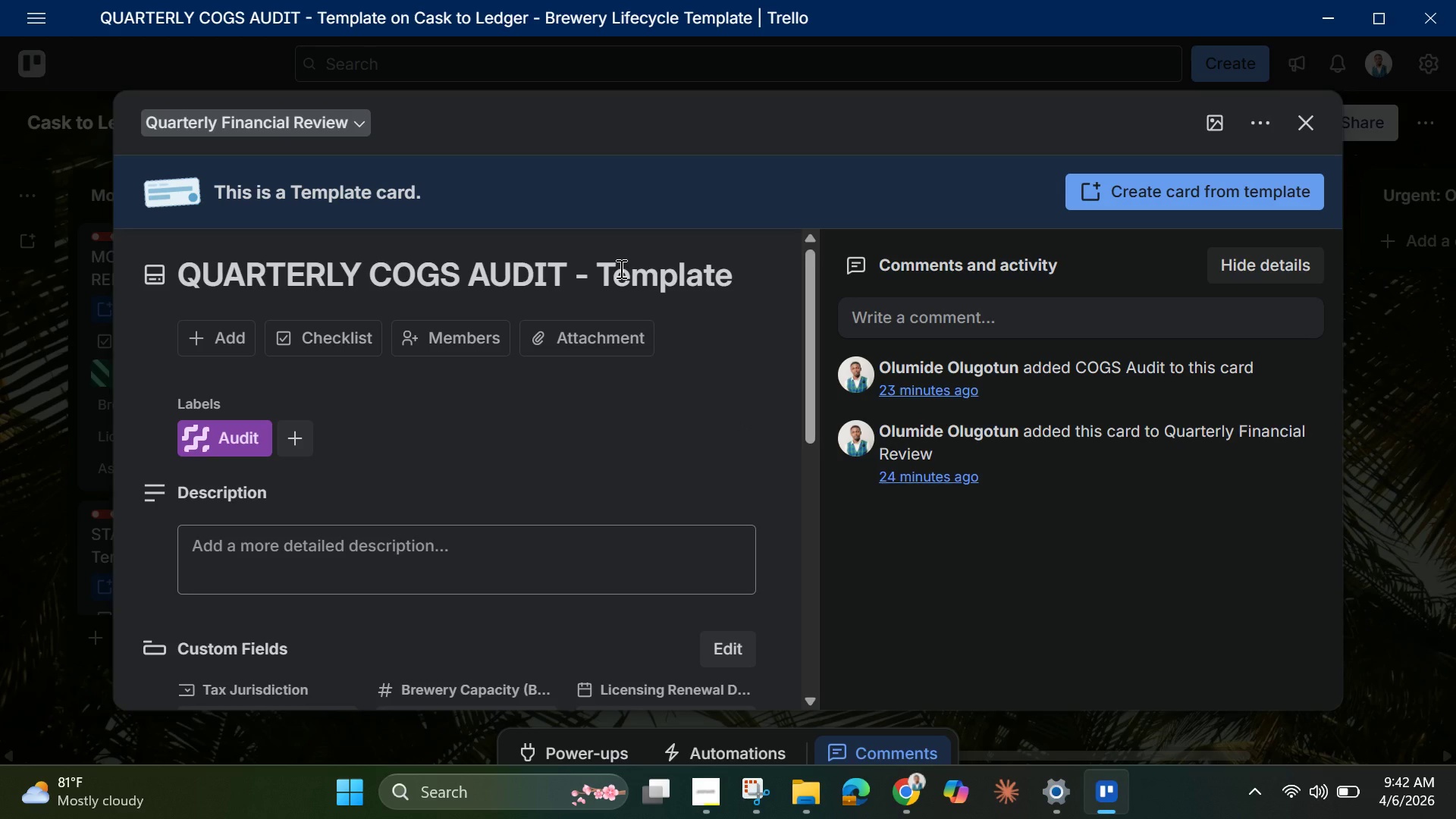 
wait(17.76)
 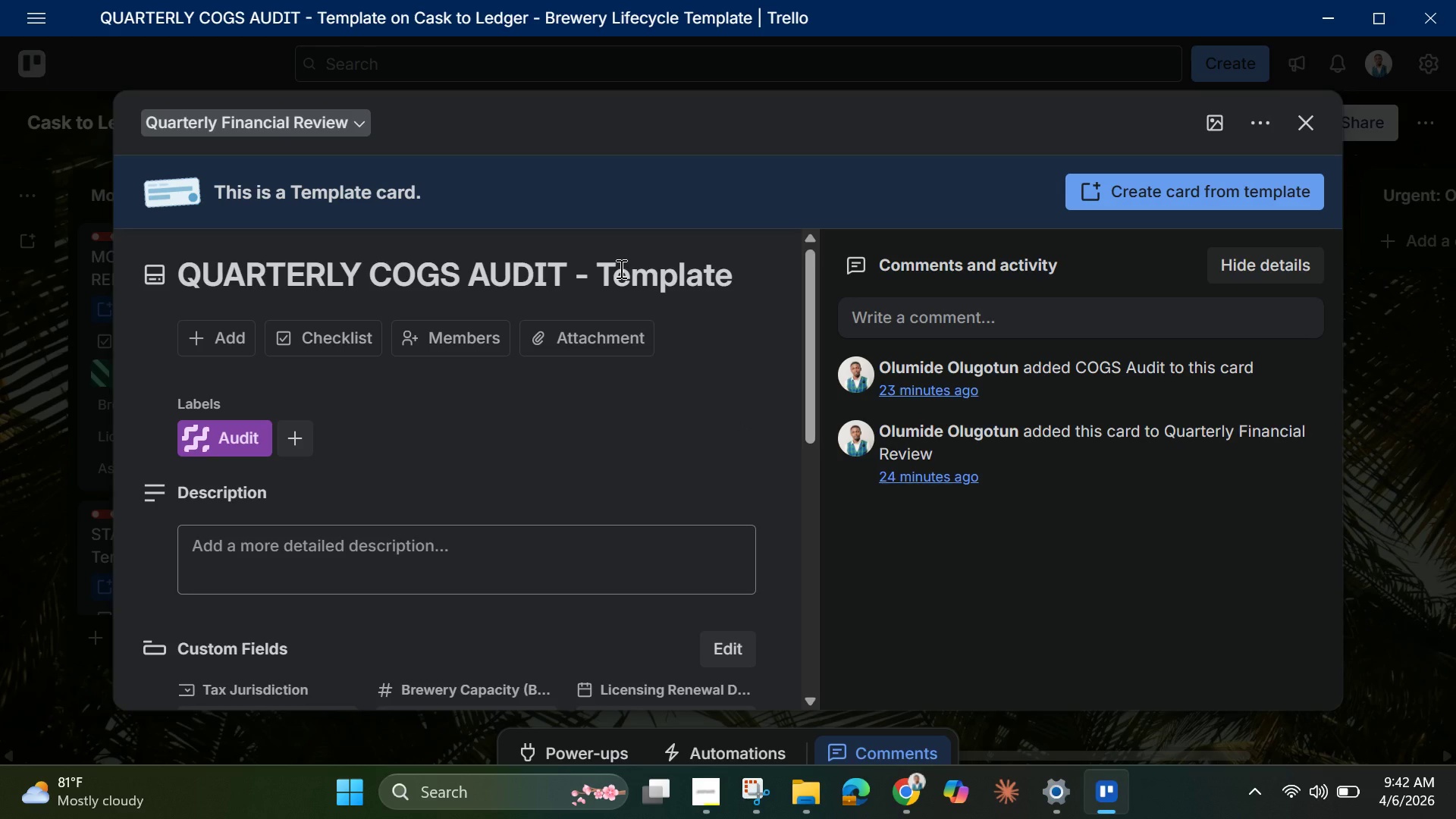 
scroll: coordinate [583, 425], scroll_direction: down, amount: 1.0
 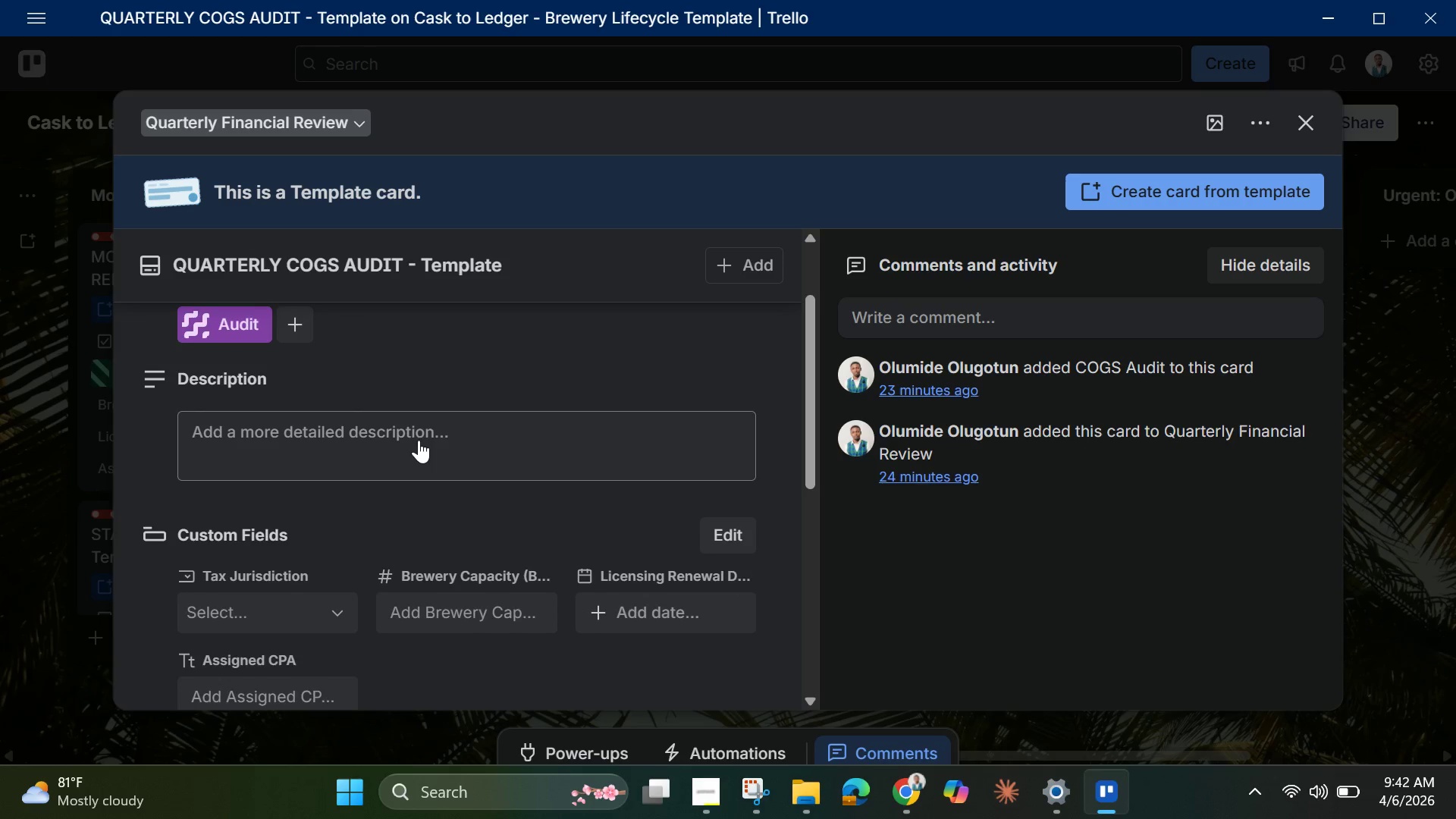 
left_click([419, 440])
 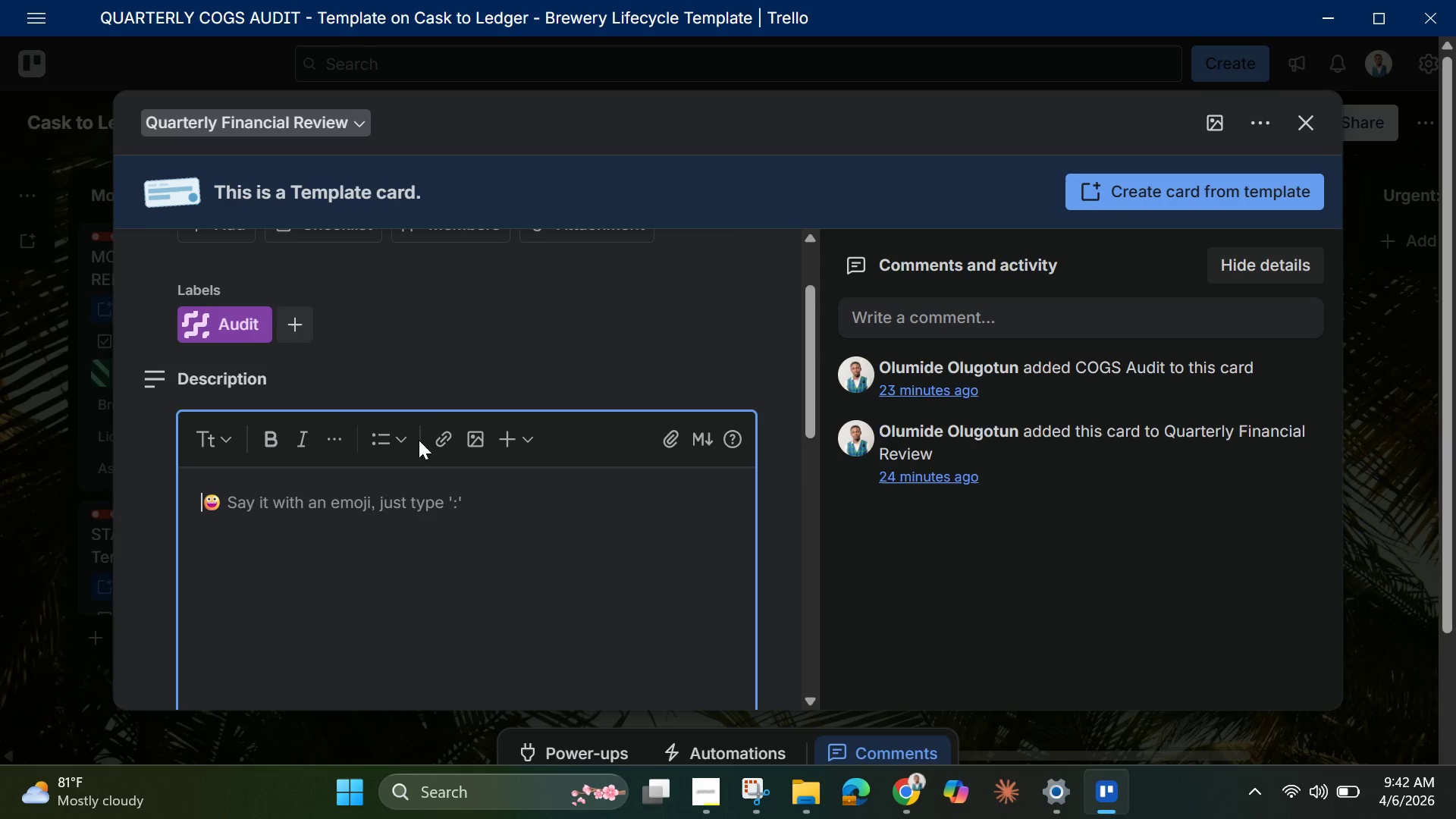 
wait(6.12)
 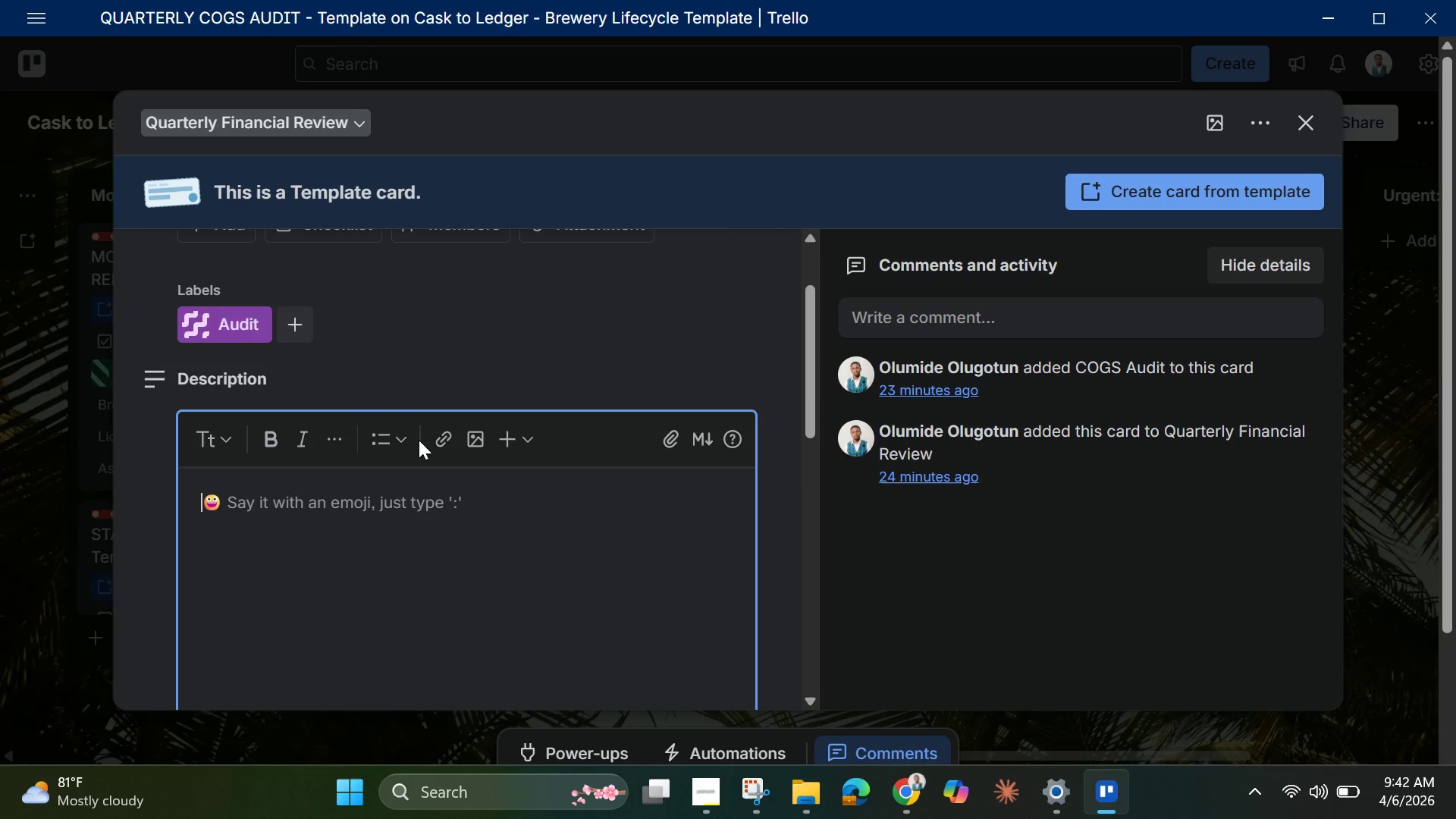 
hold_key(key=ShiftLeft, duration=1.39)
 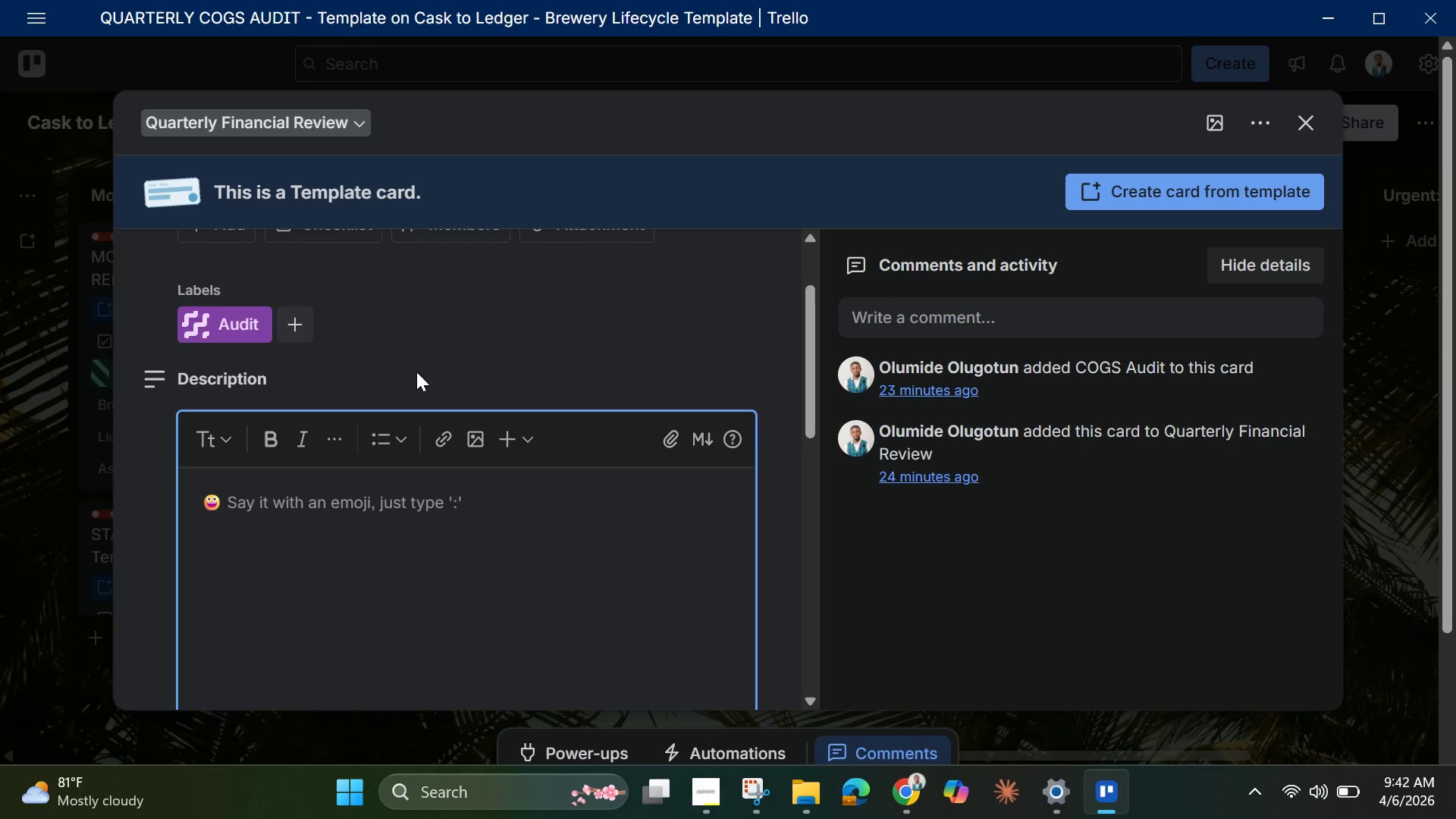 
scroll: coordinate [418, 372], scroll_direction: up, amount: 3.0
 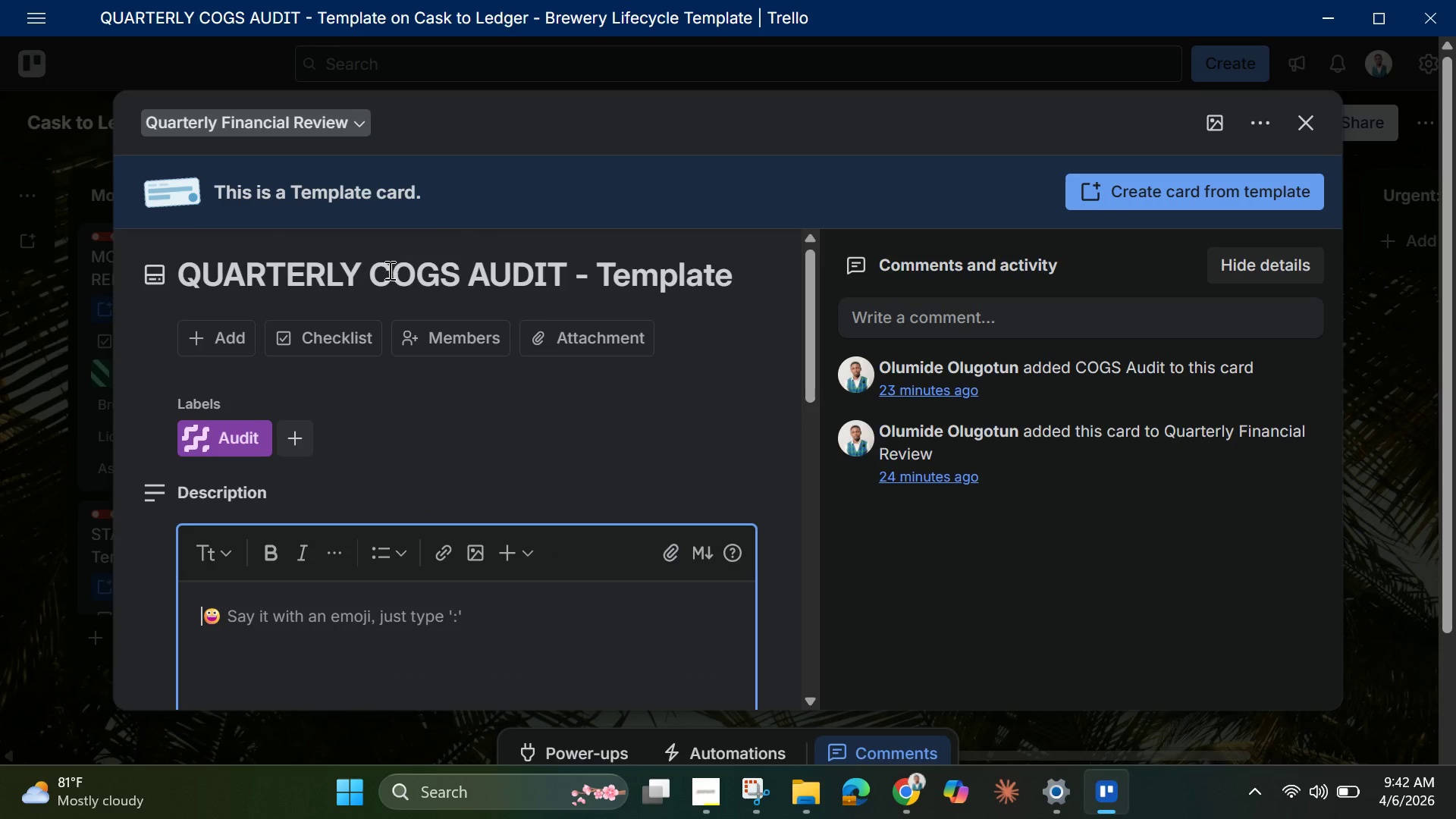 
left_click([388, 270])
 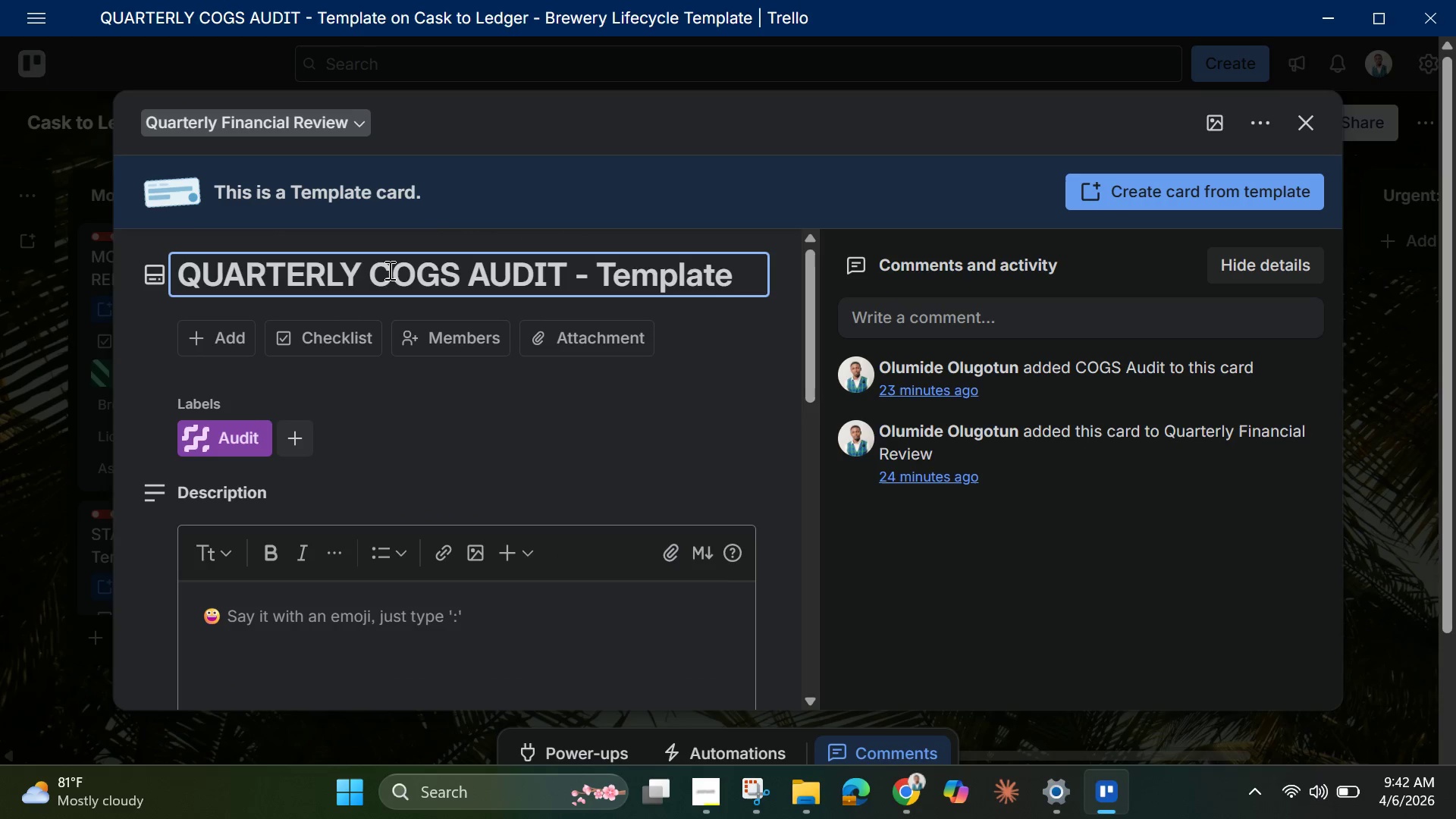 
left_click([388, 270])
 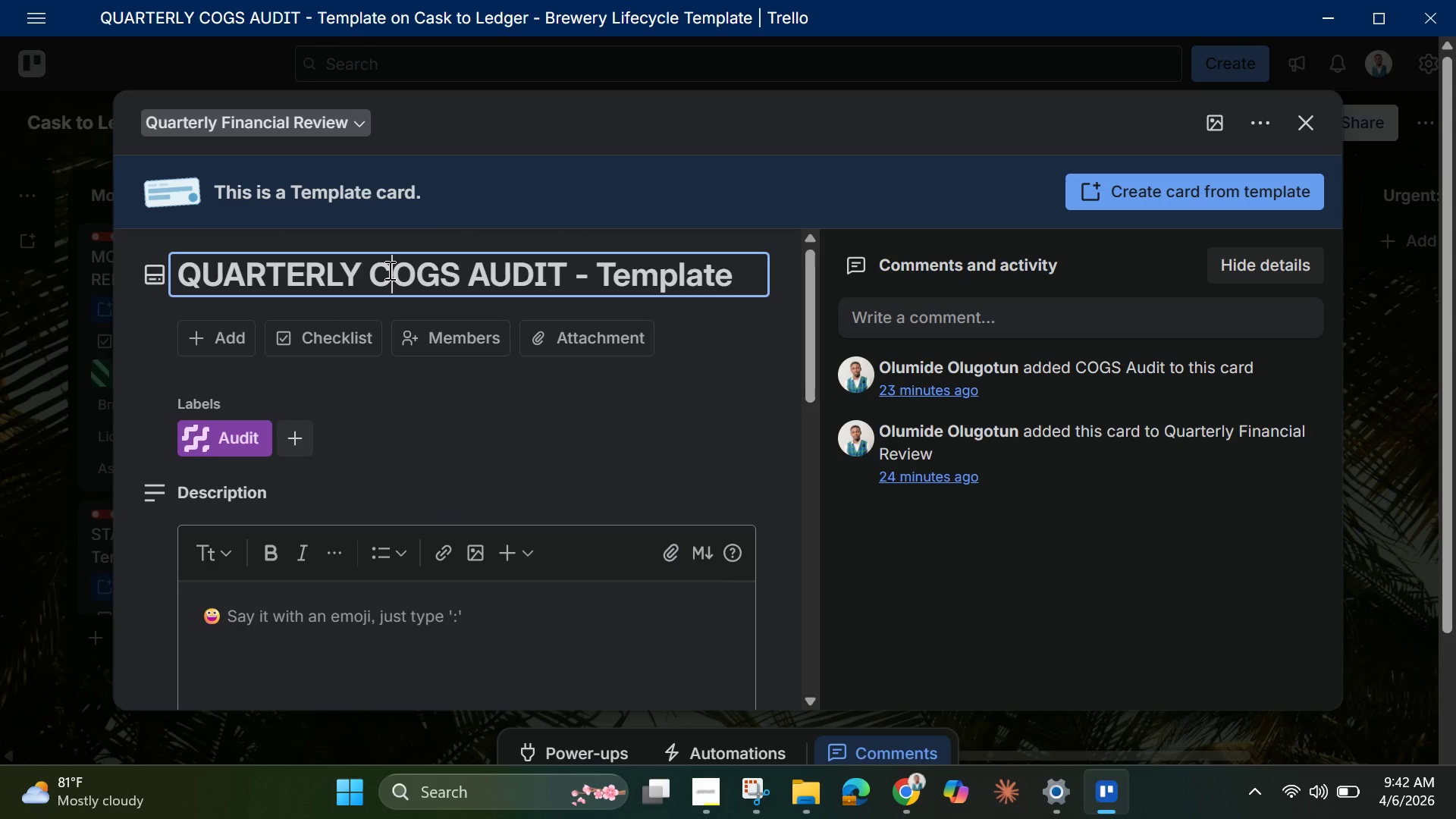 
key(Control+A)
 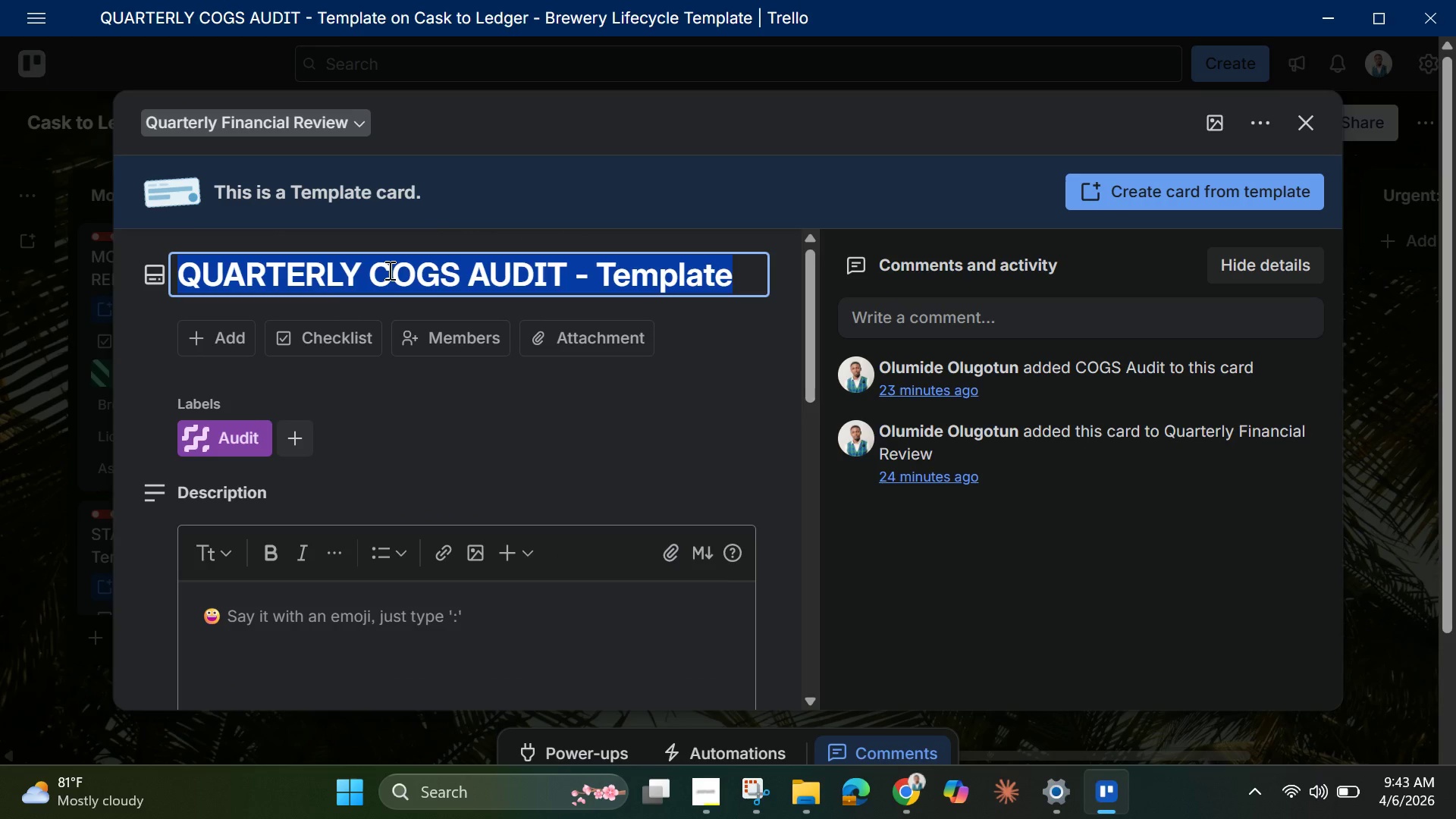 
key(Control+C)
 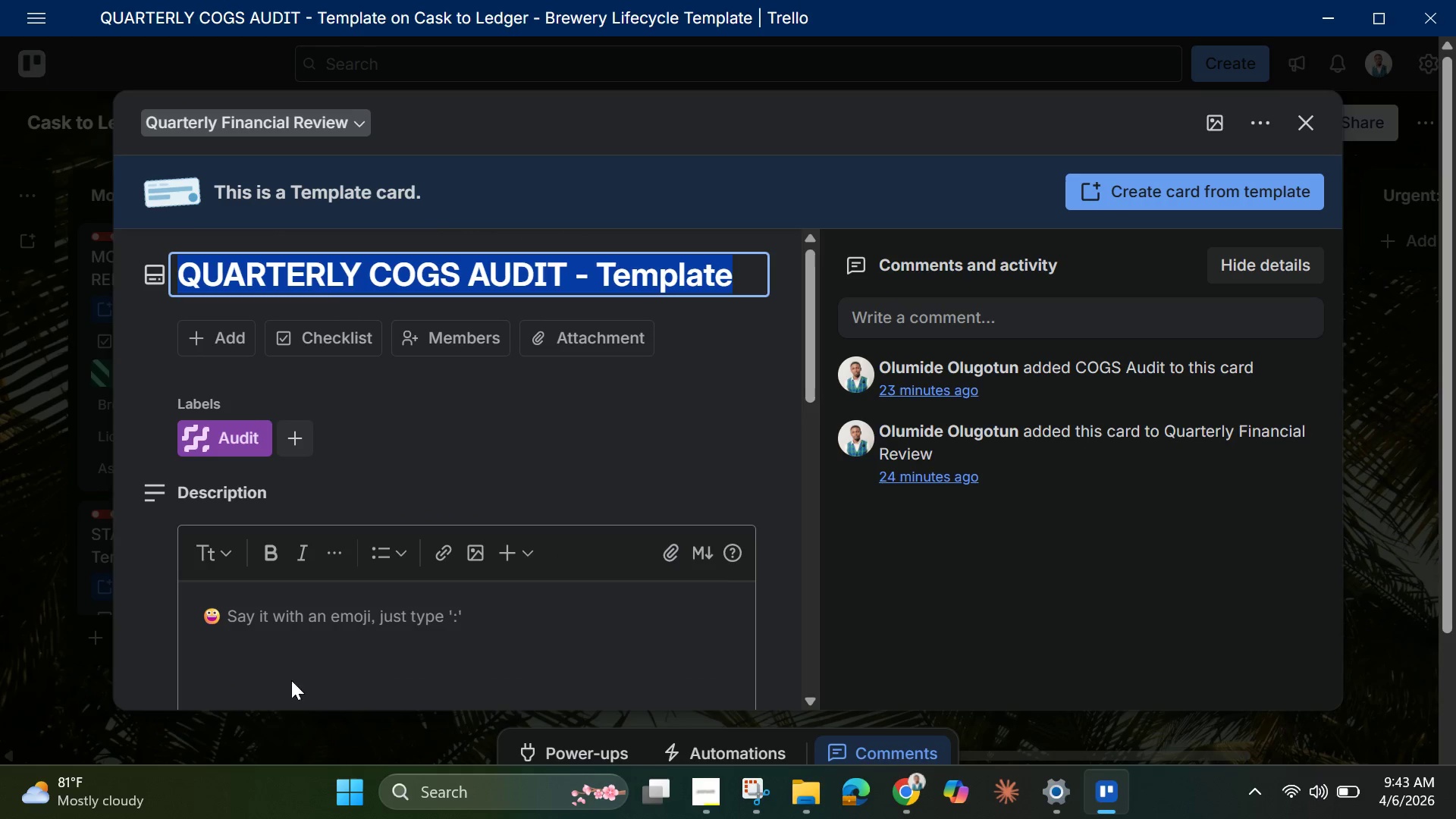 
left_click([306, 632])
 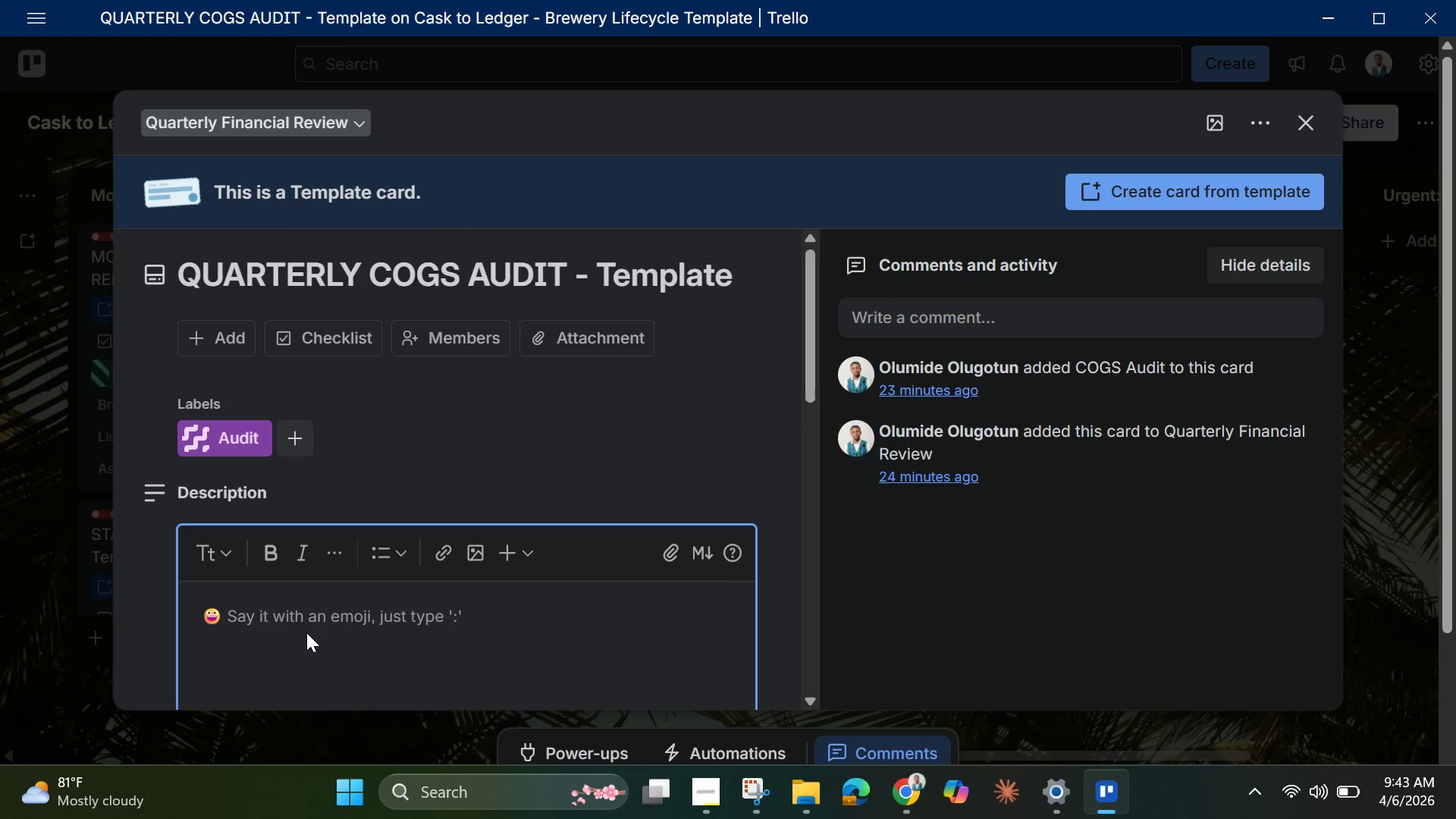 
key(Control+V)
 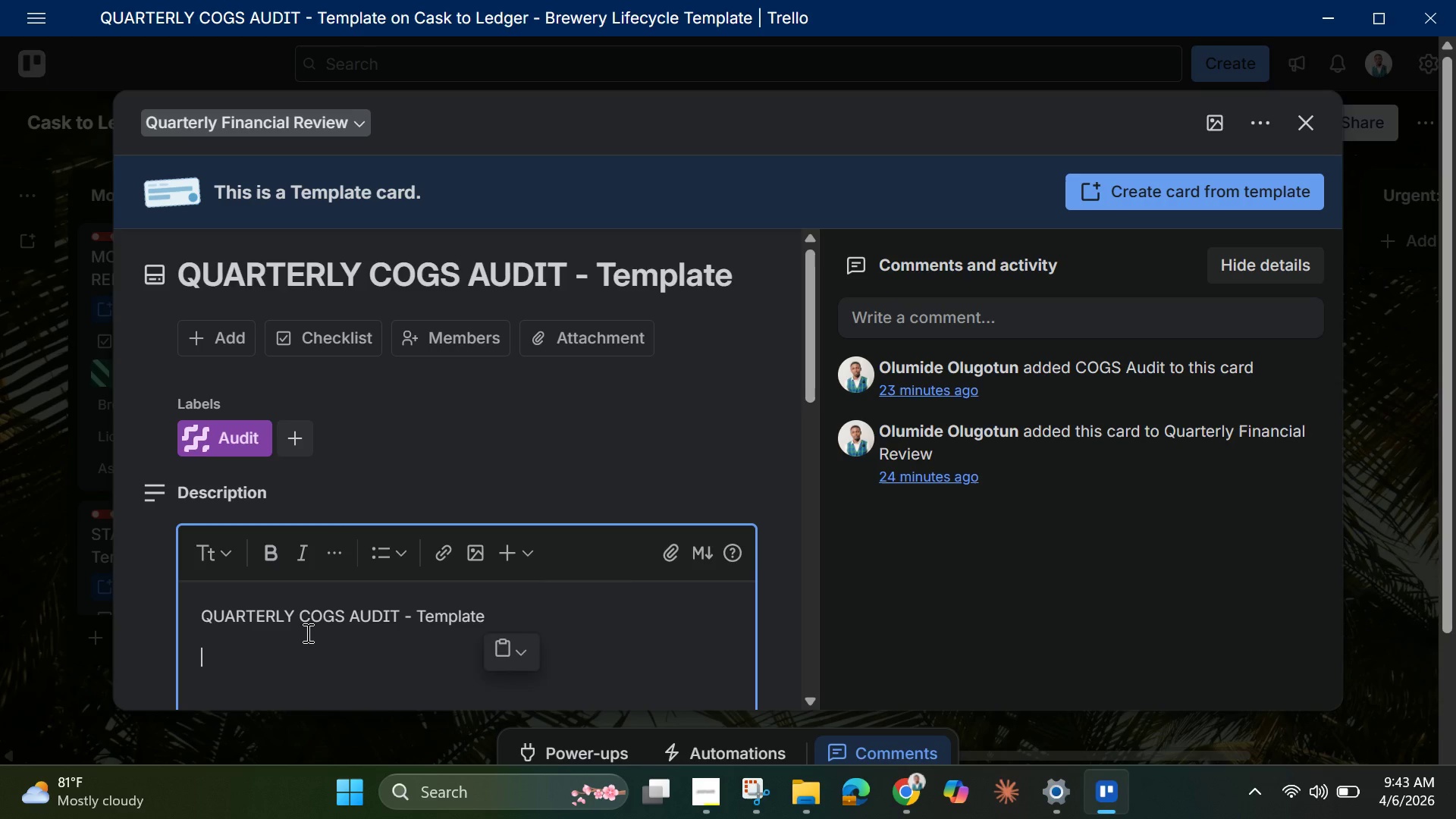 
key(Enter)
 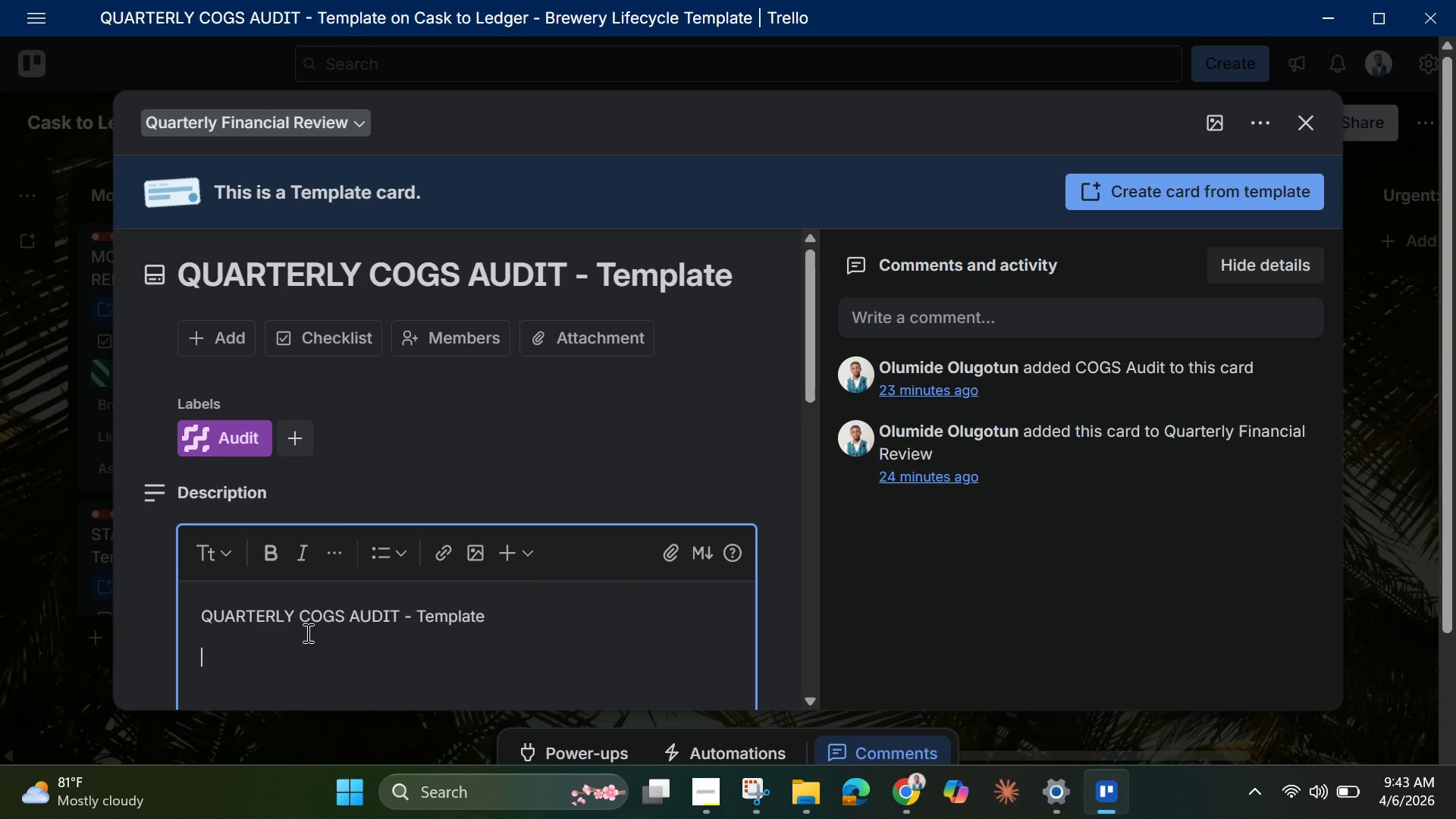 
wait(51.53)
 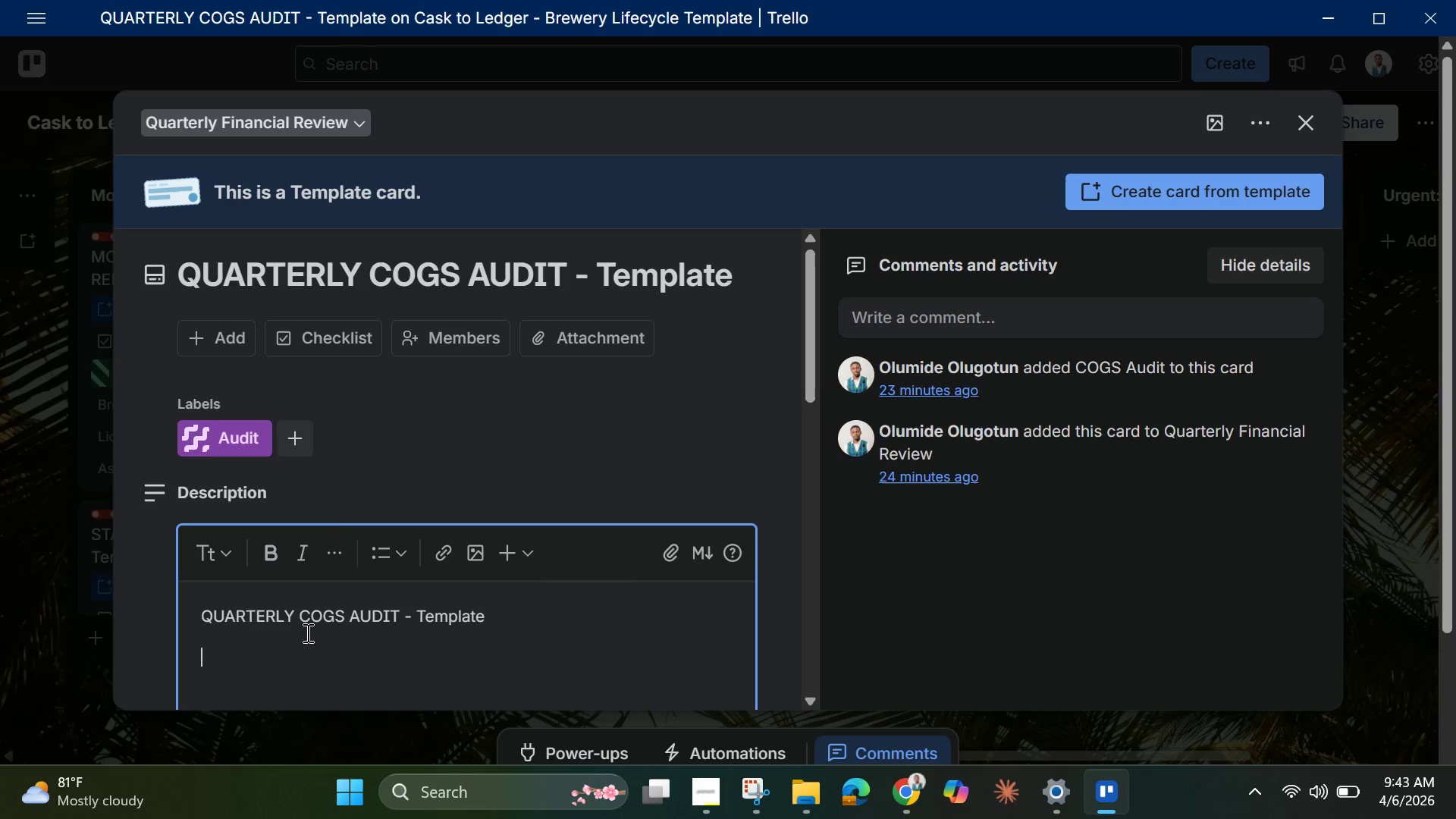 
scroll: coordinate [440, 500], scroll_direction: down, amount: 1.0
 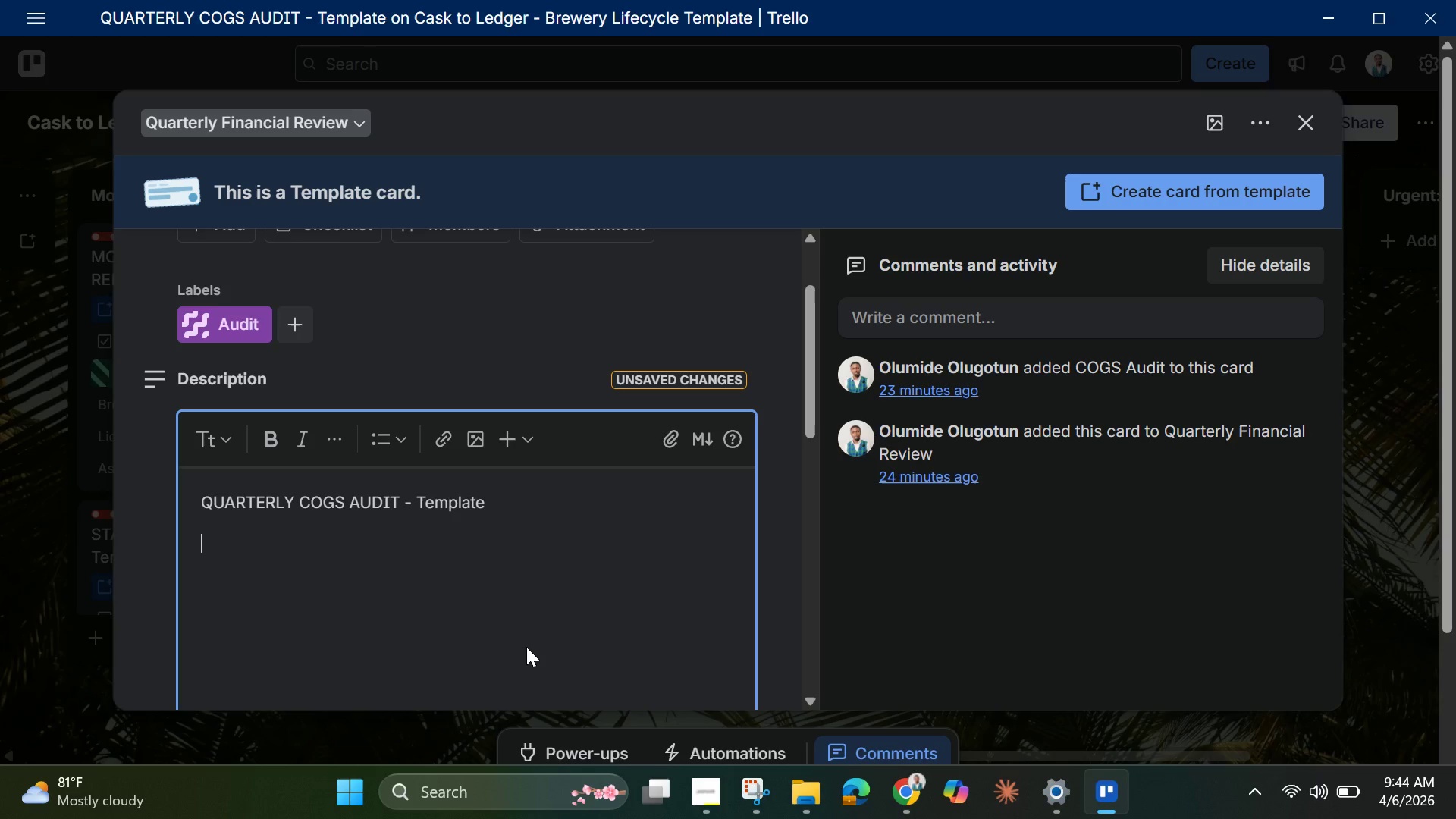 
wait(33.02)
 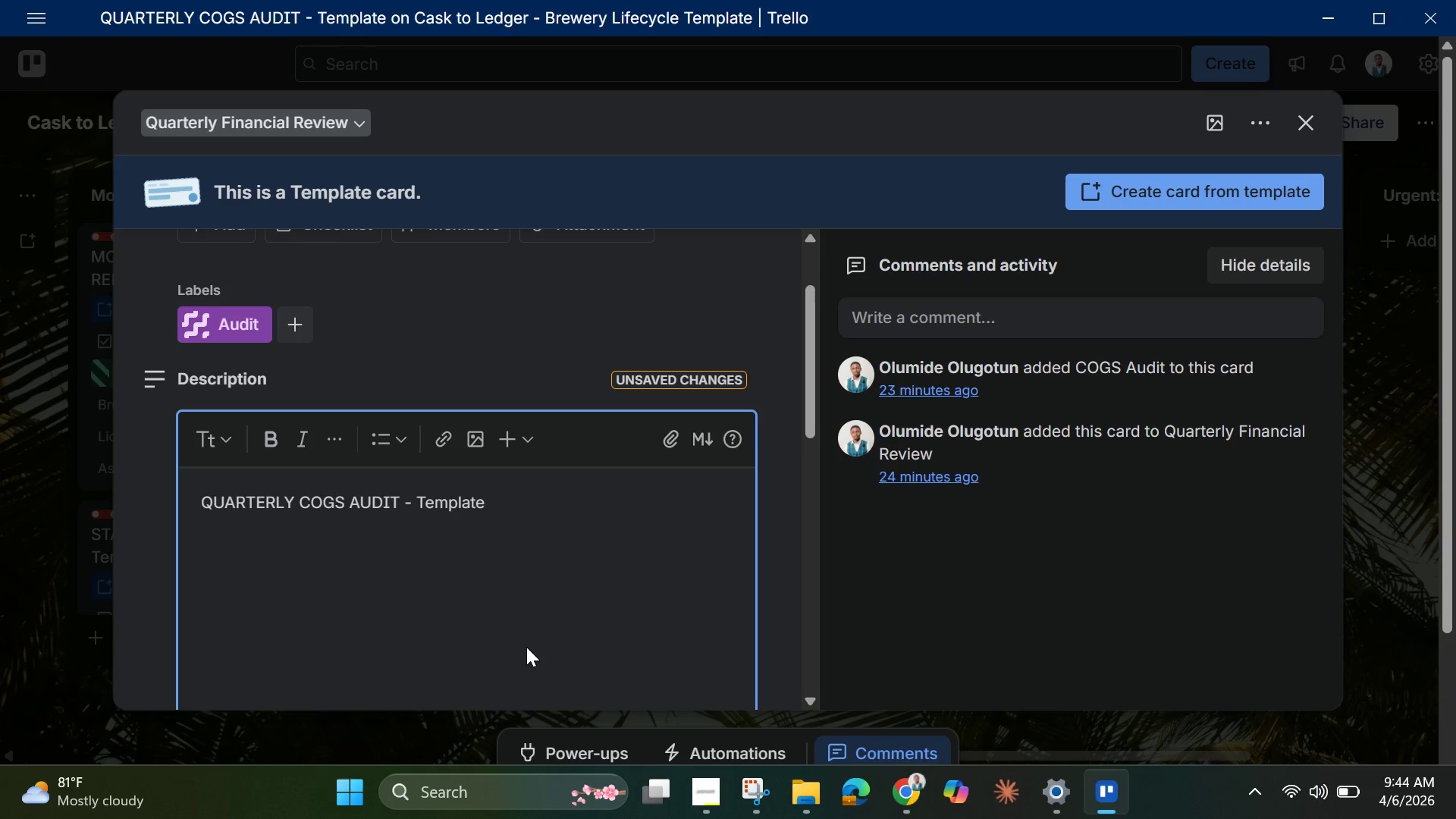 
type(In)
key(Backspace)
type(NSTRUCTIONS:)
 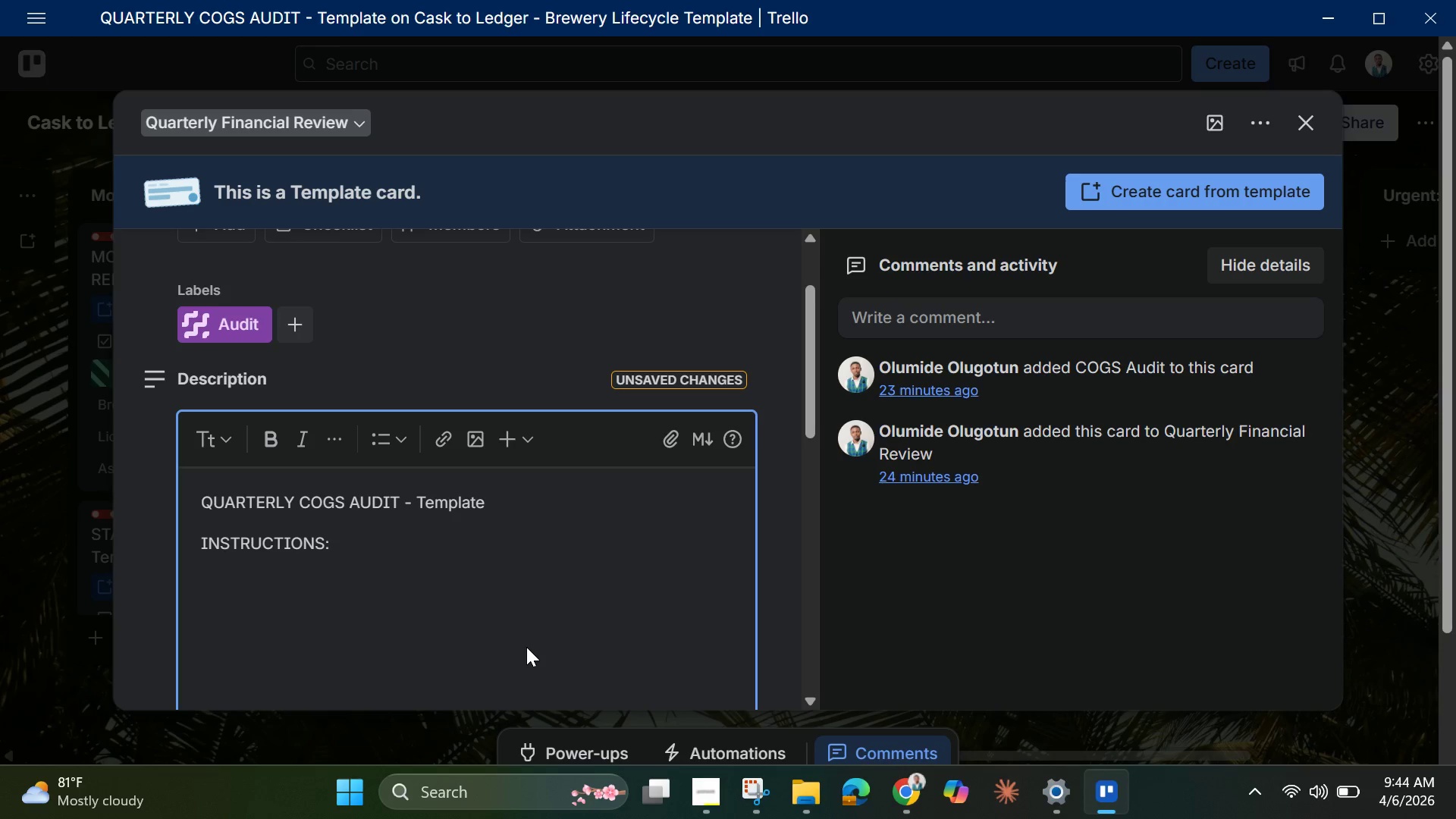 
wait(32.23)
 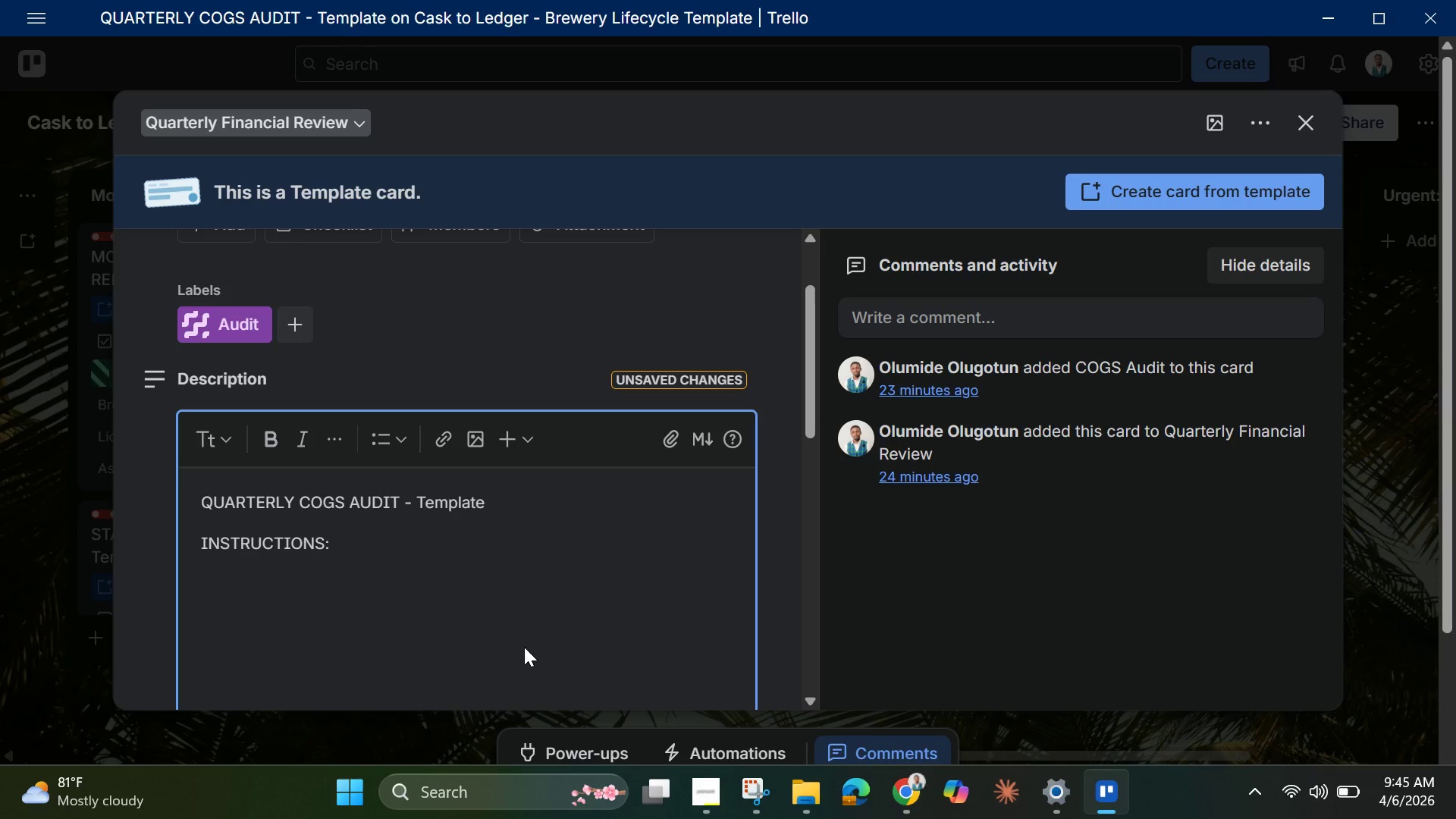 
left_click([529, 500])
 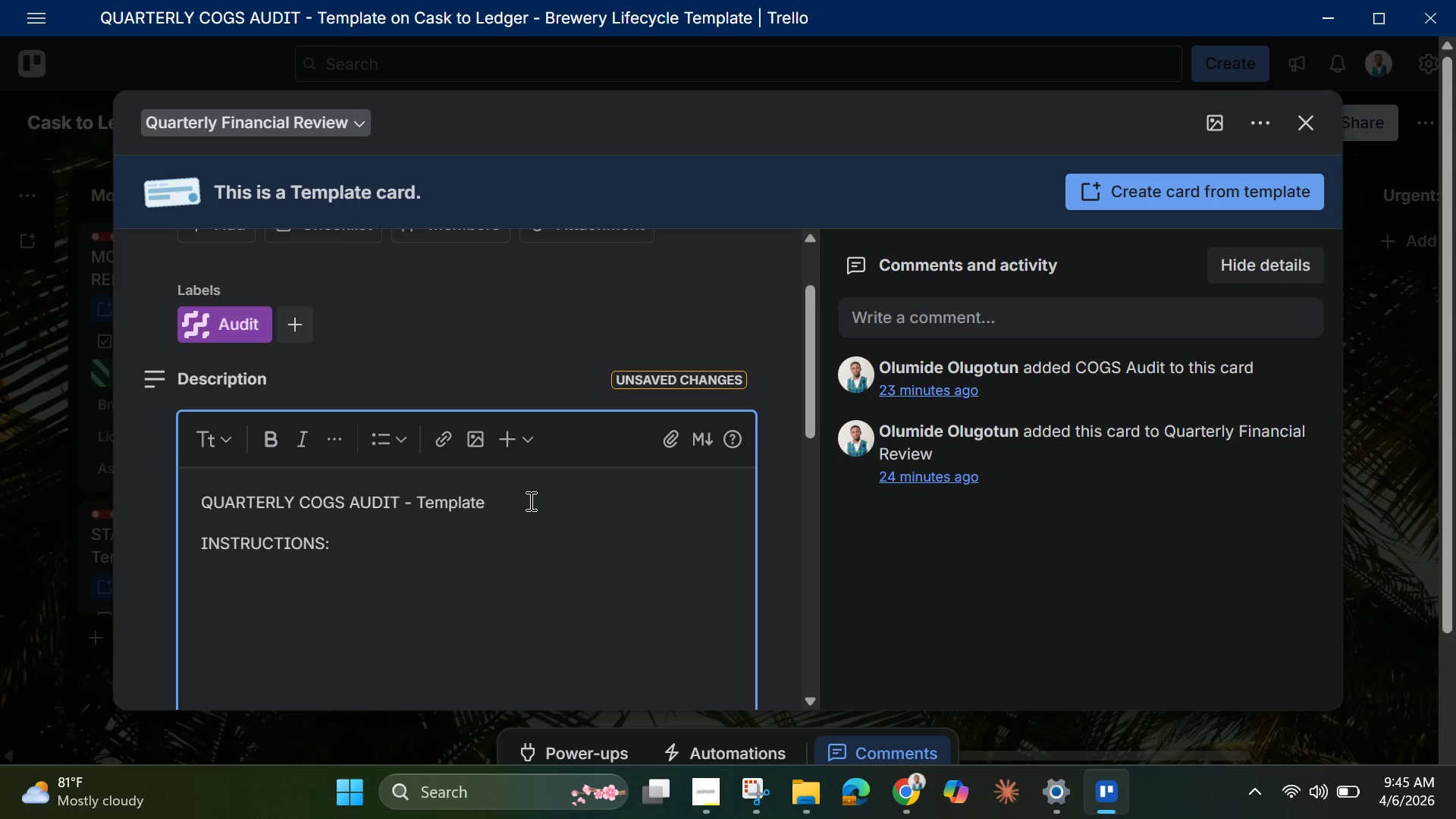 
key(Enter)
 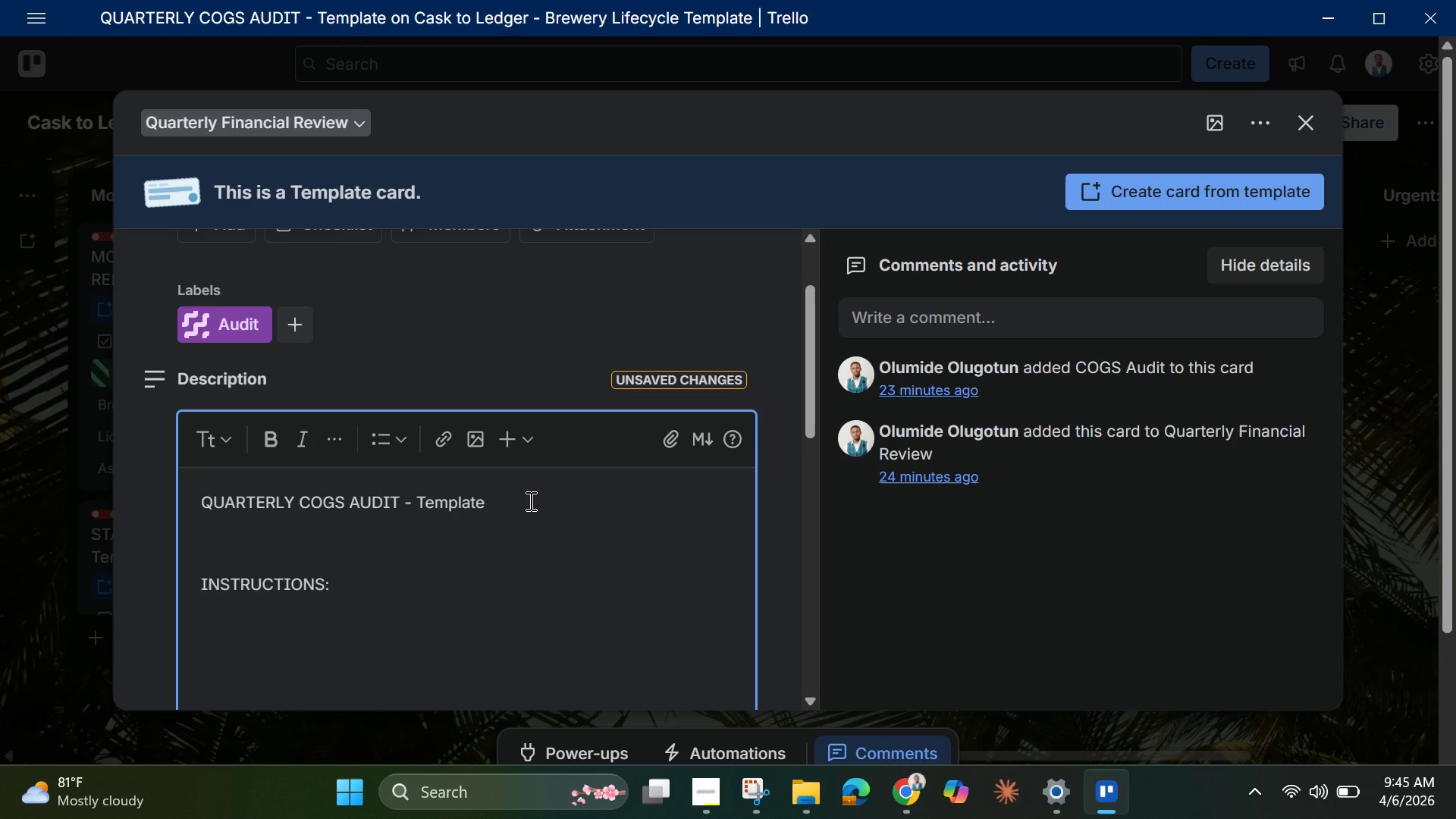 
type(Quarterly Cost of so)
key(Backspace)
key(Backspace)
type(Goods Sold Audit)
 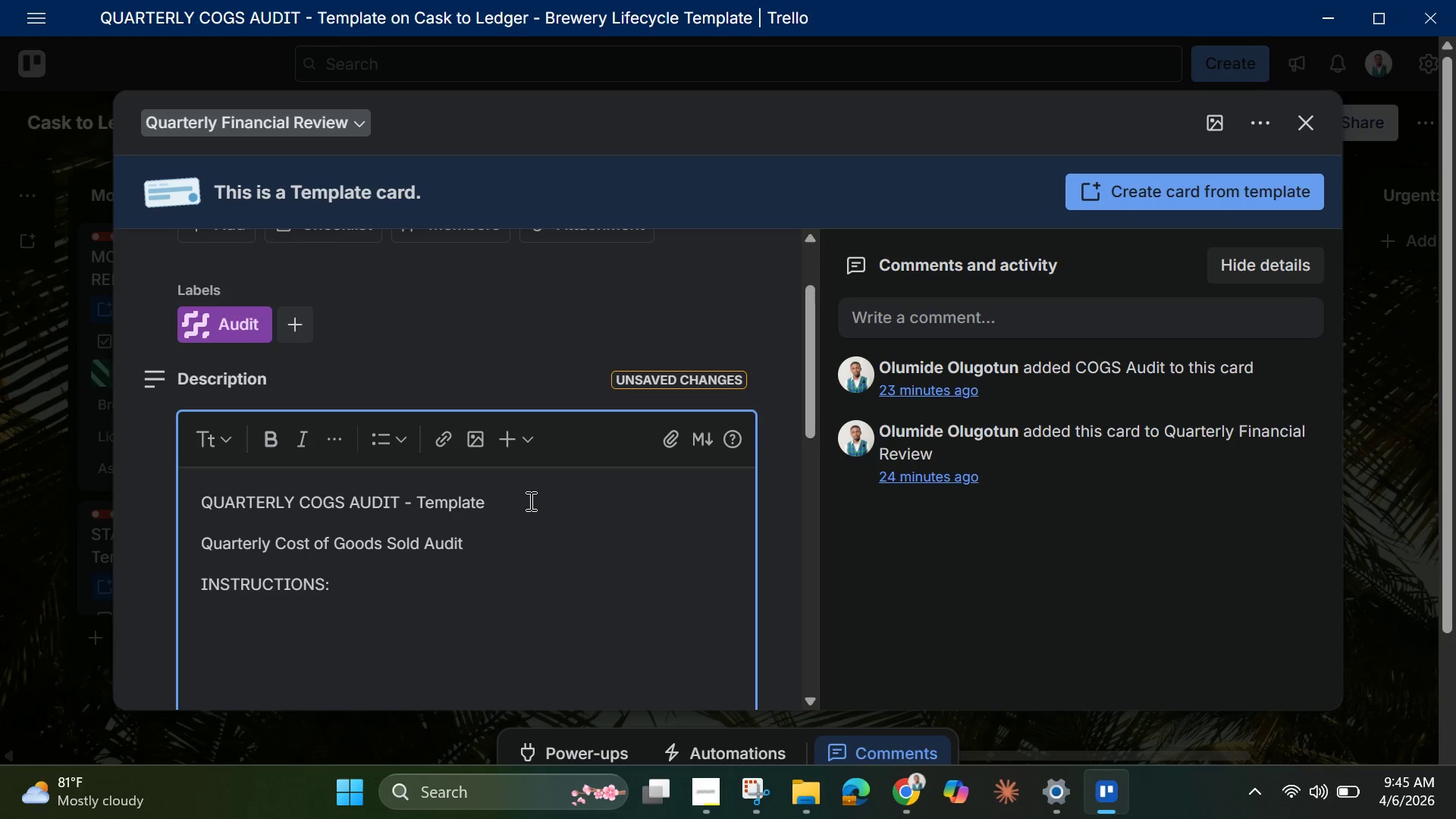 
key(Enter)
 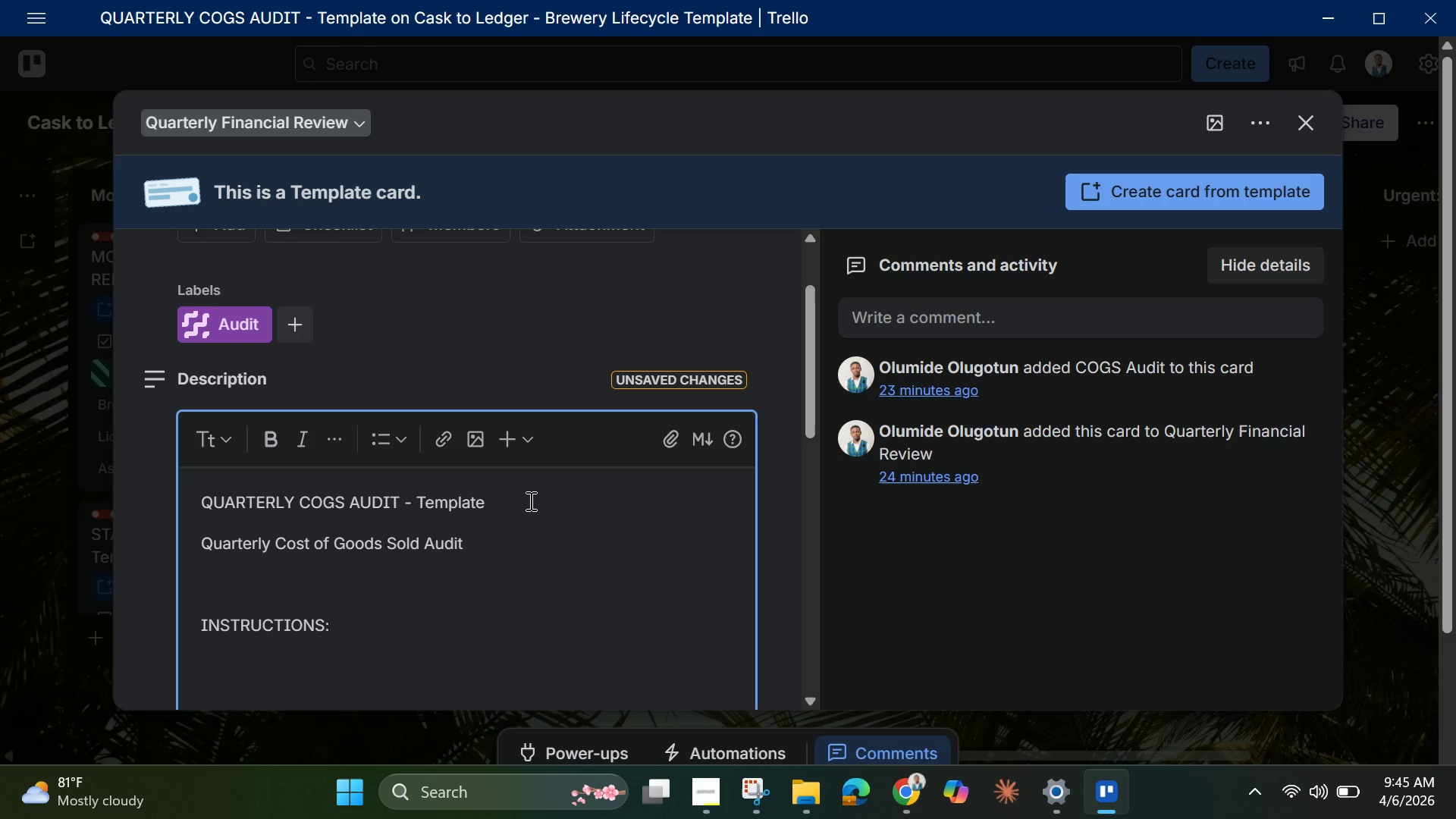 
type(Used to validate purchase )
 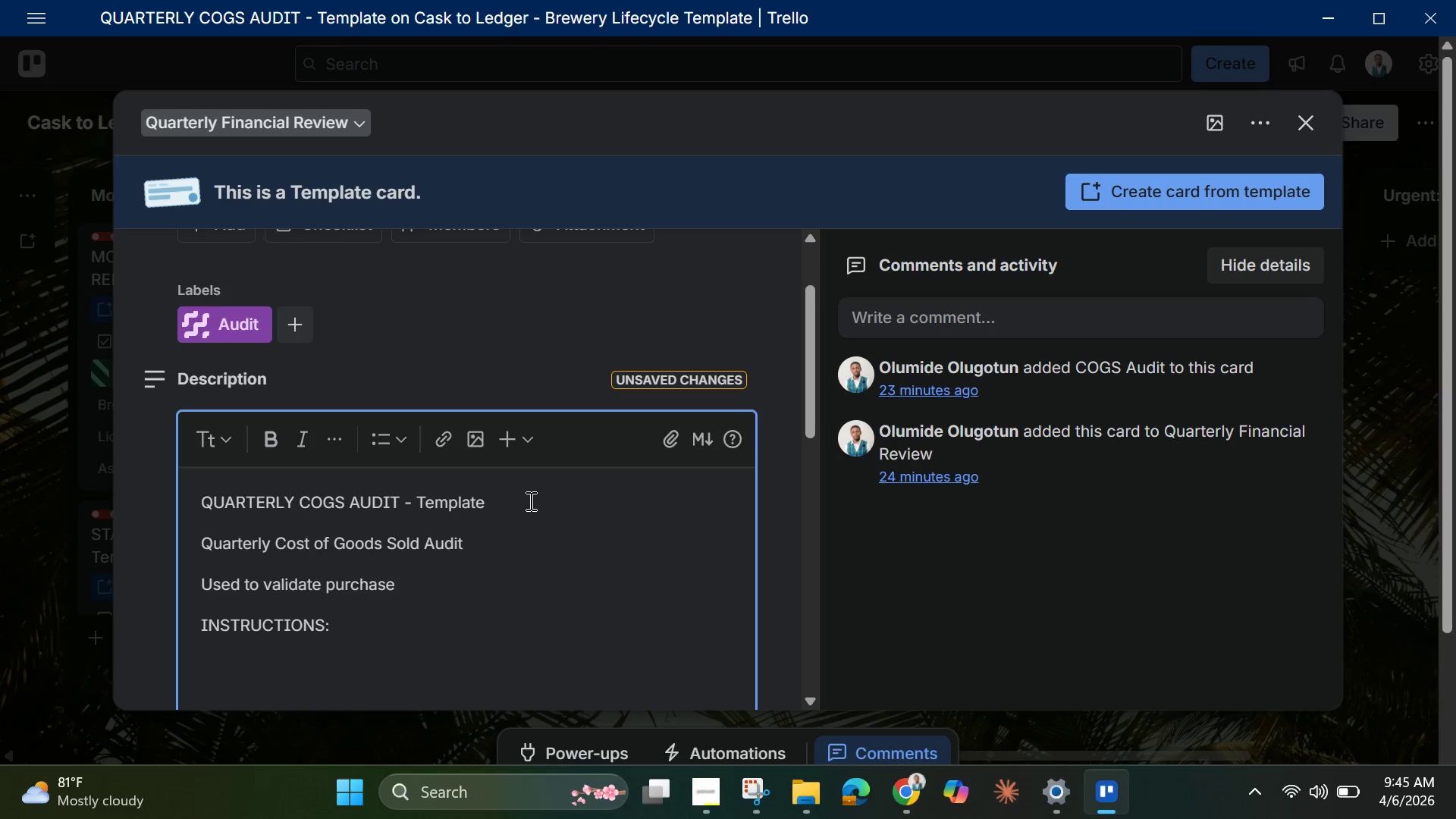 
key(Backspace)
key(Backspace)
key(Backspace)
key(Backspace)
key(Backspace)
key(Backspace)
key(Backspace)
key(Backspace)
type(roduction costs and inventory valuation.)
 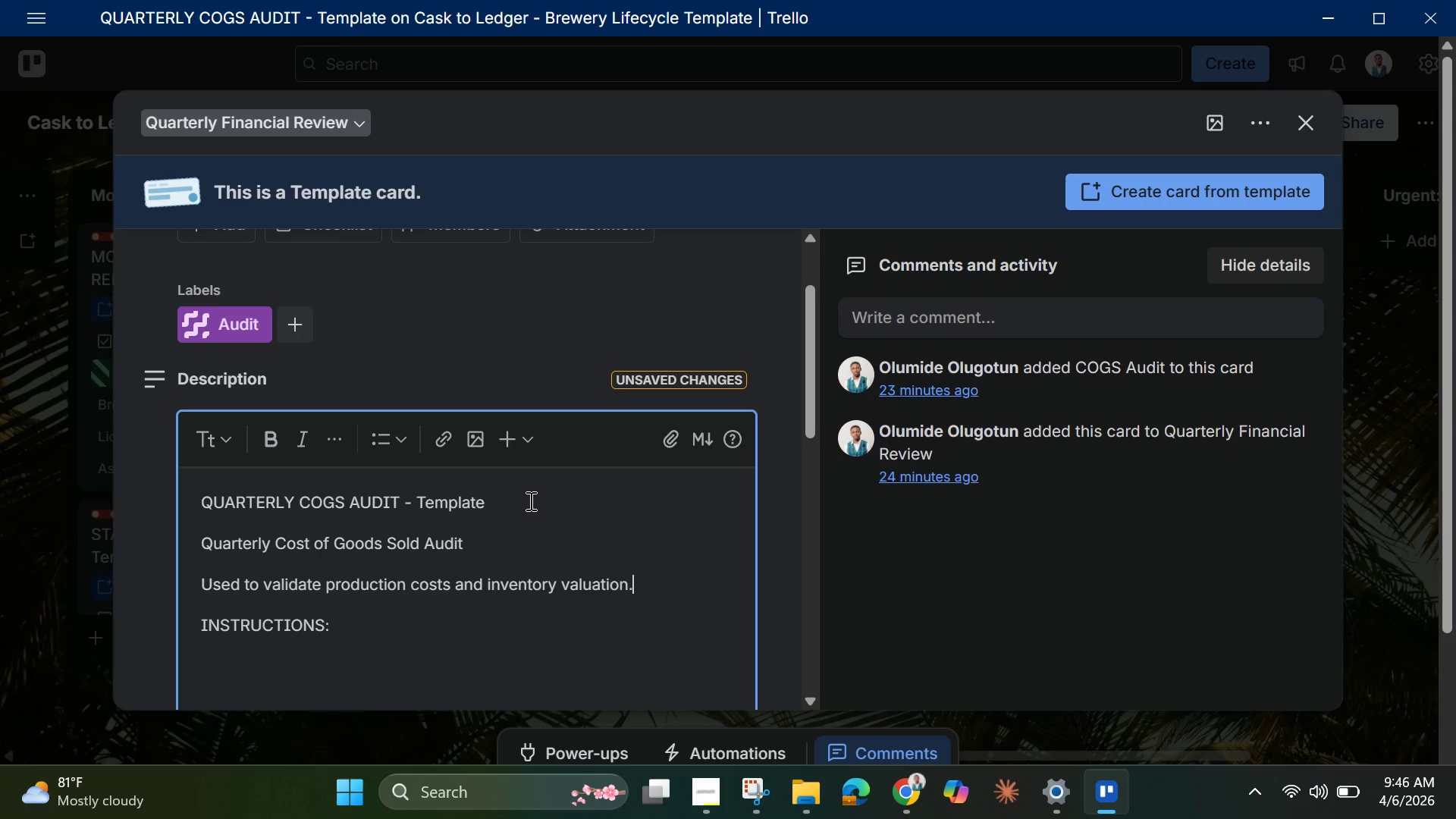 
scroll: coordinate [529, 500], scroll_direction: down, amount: 1.0
 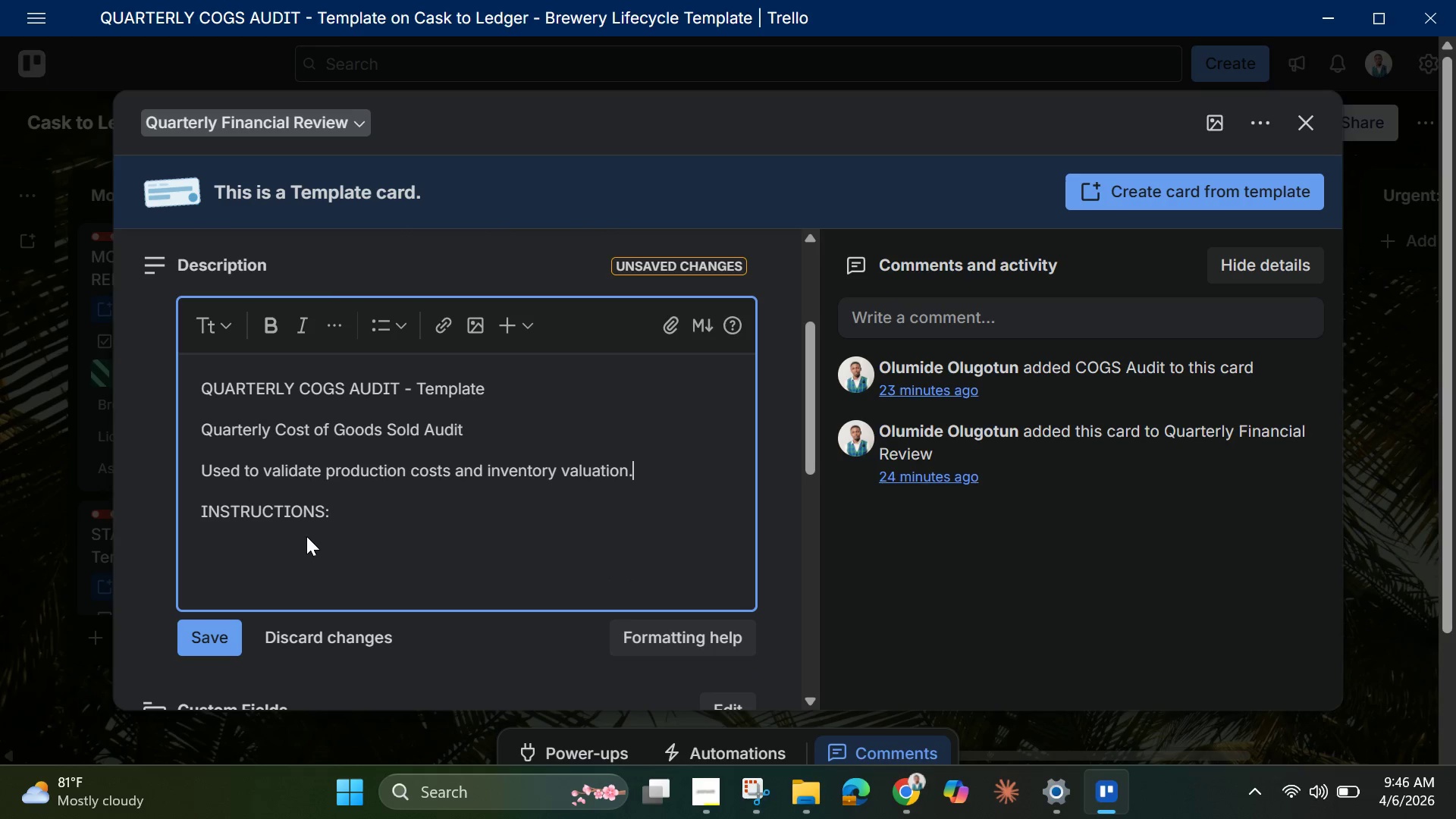 
left_click([306, 536])
 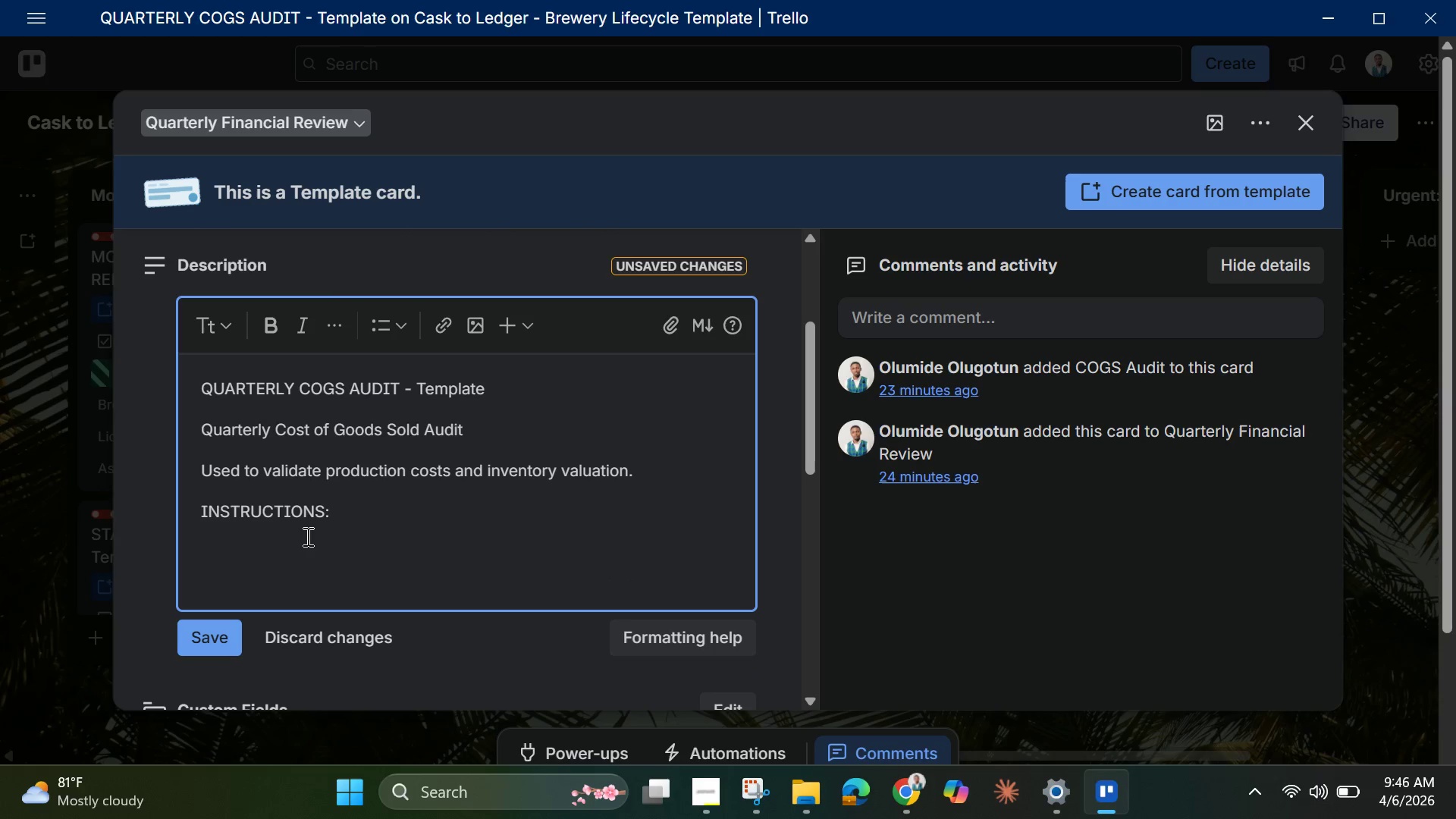 
type(1. Duplicate )
 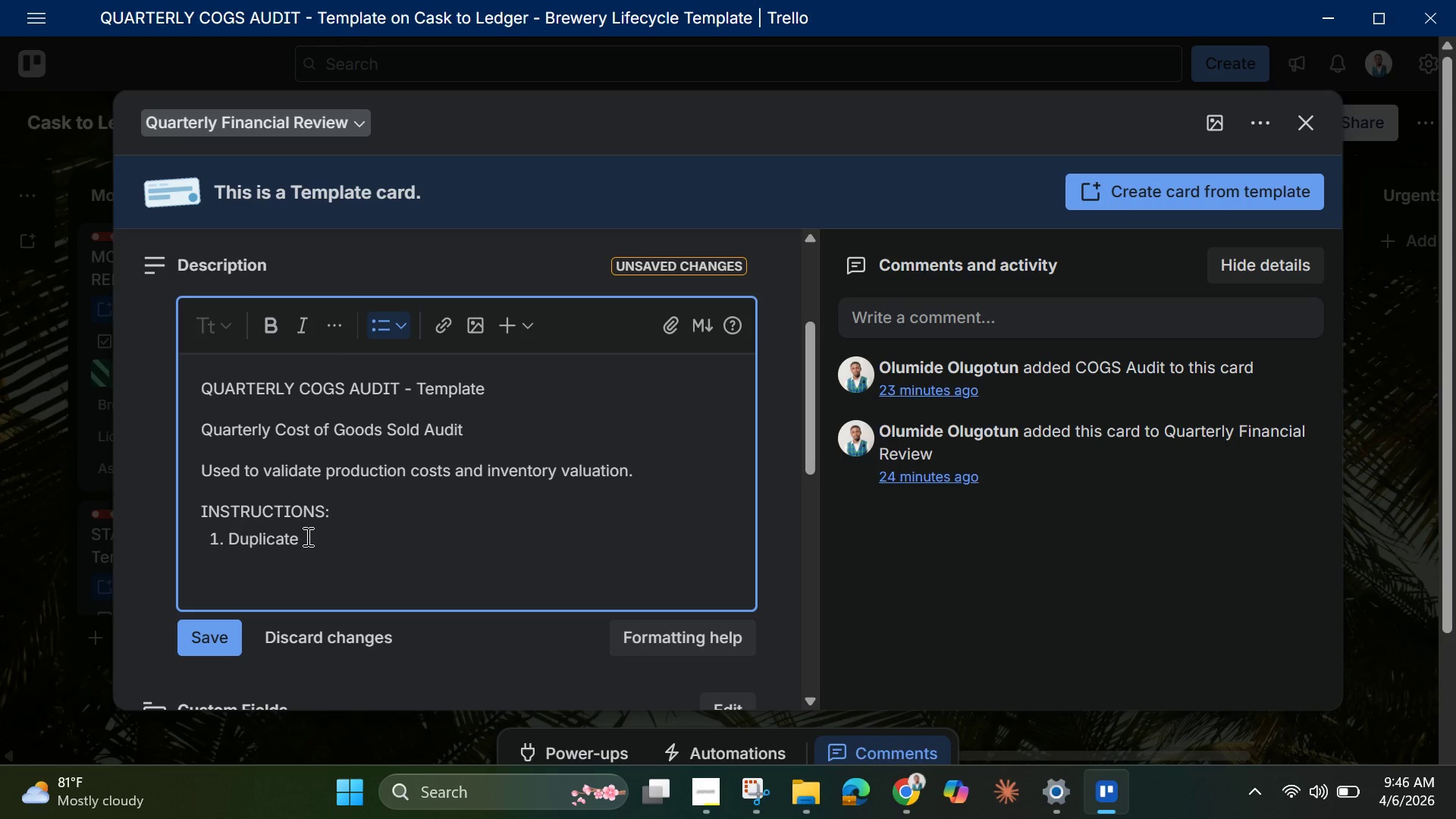 
wait(35.98)
 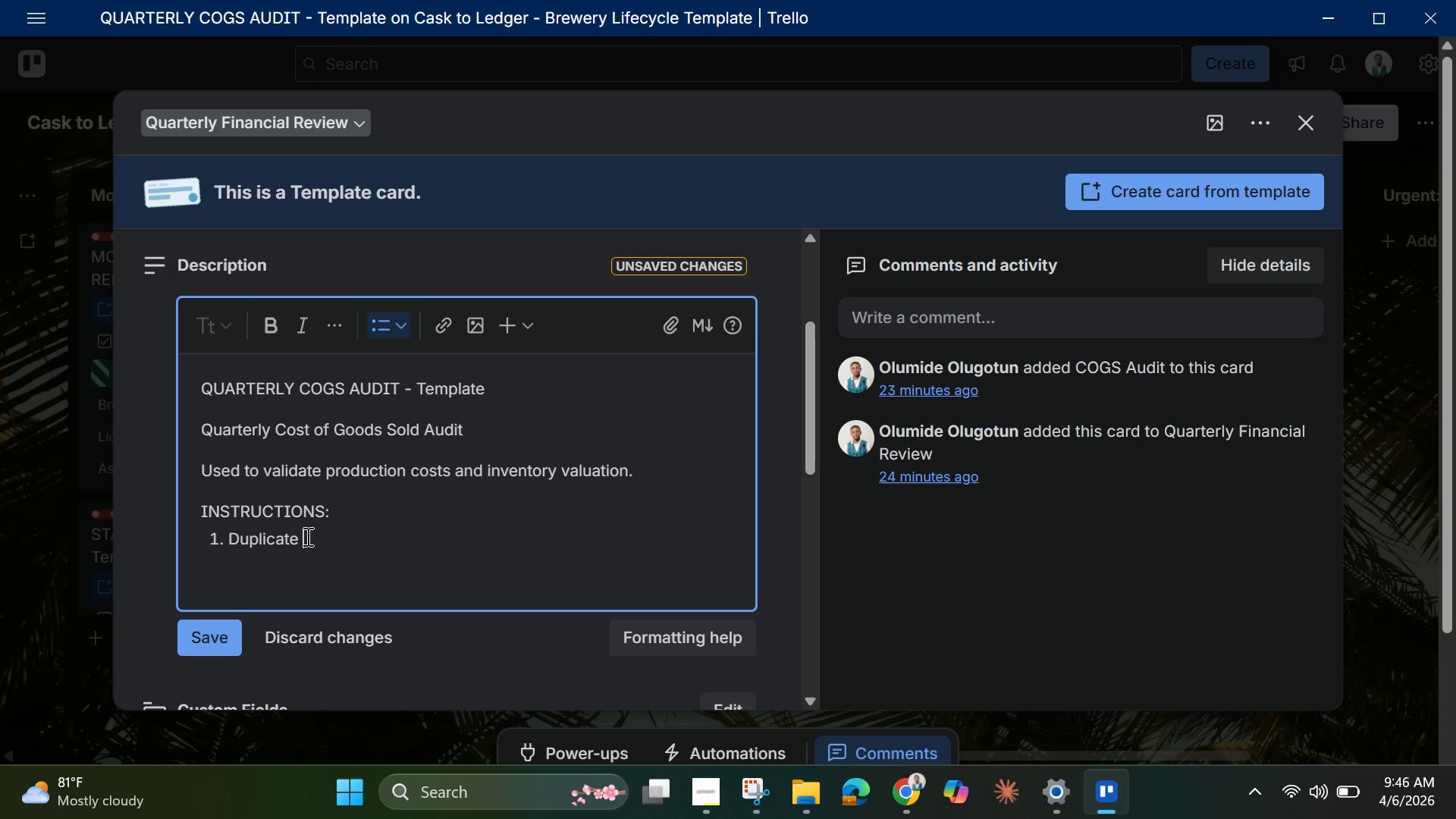 
type(at the end of the quarter)
 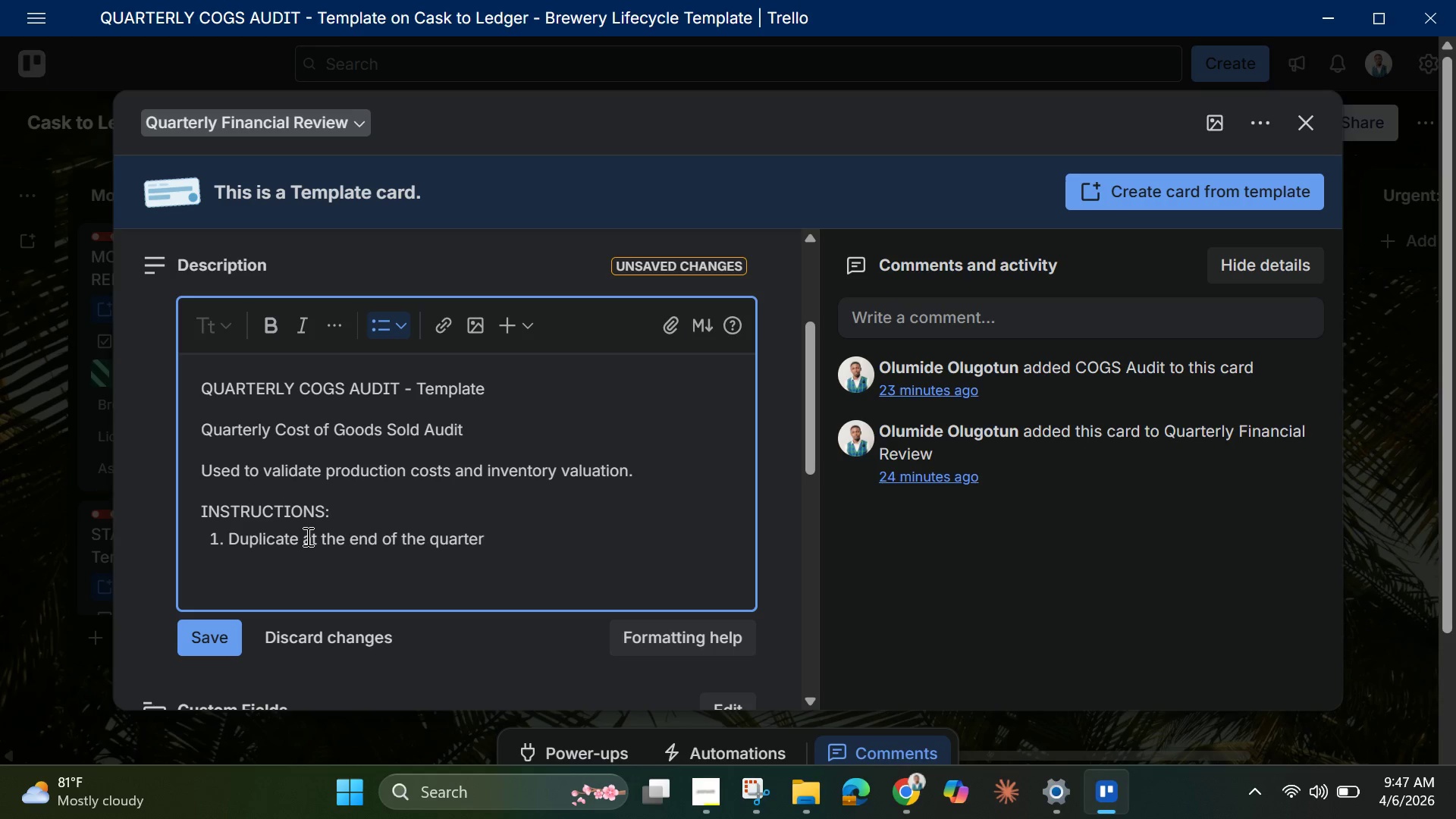 
key(Enter)
 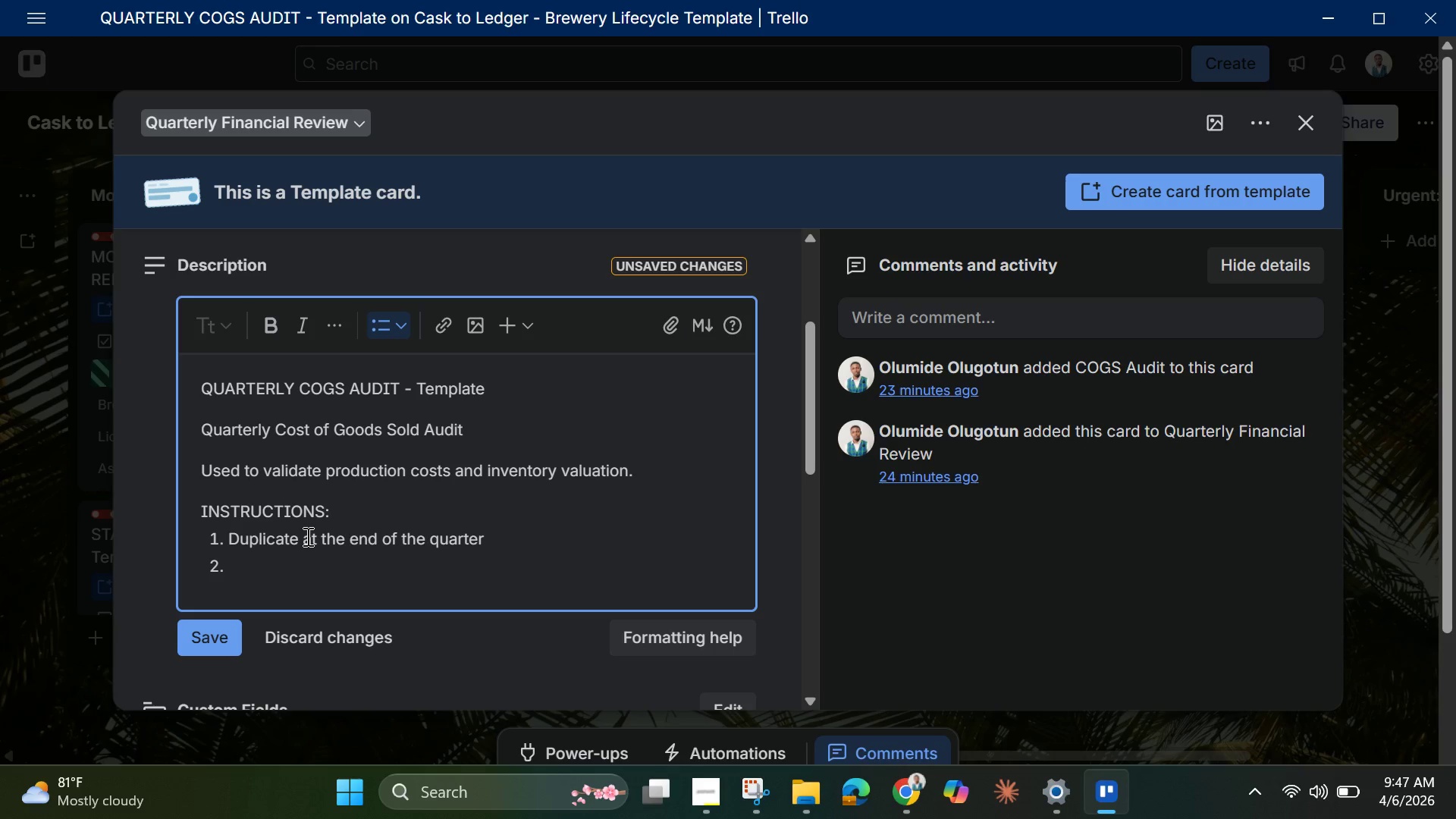 
type(Review all production and ingridents)
key(Backspace)
type( costs)
 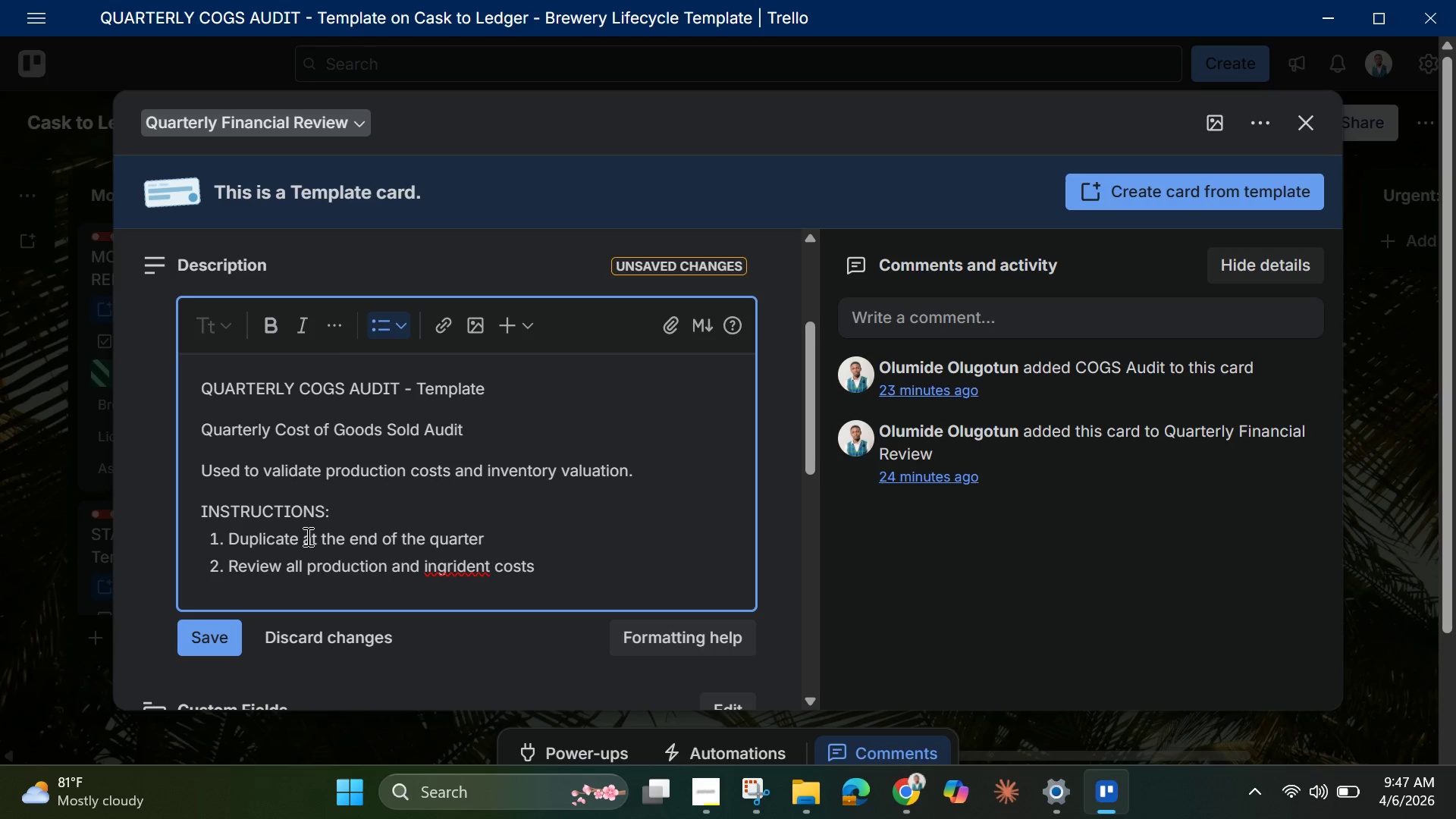 
key(Enter)
 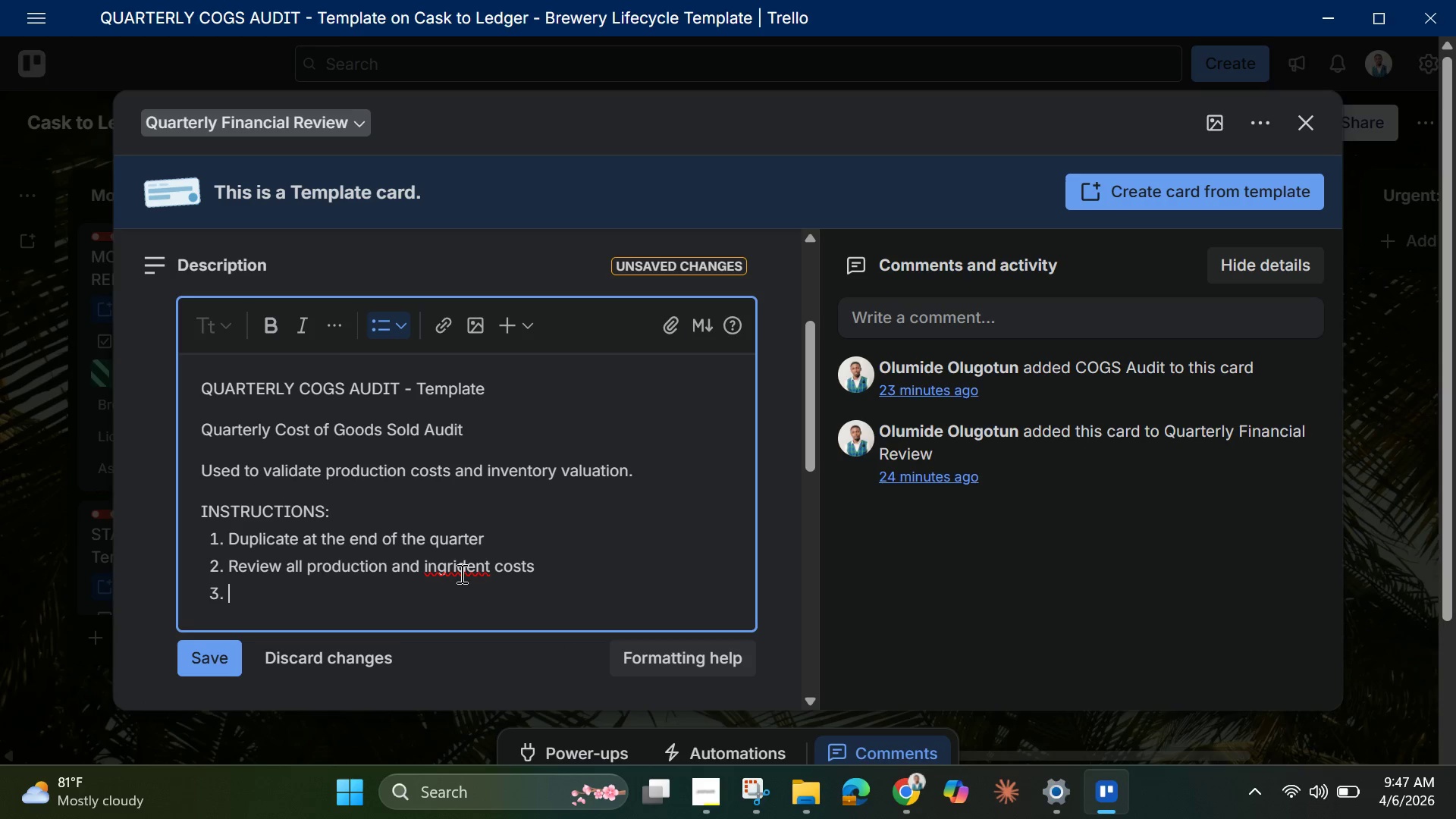 
right_click([461, 569])
 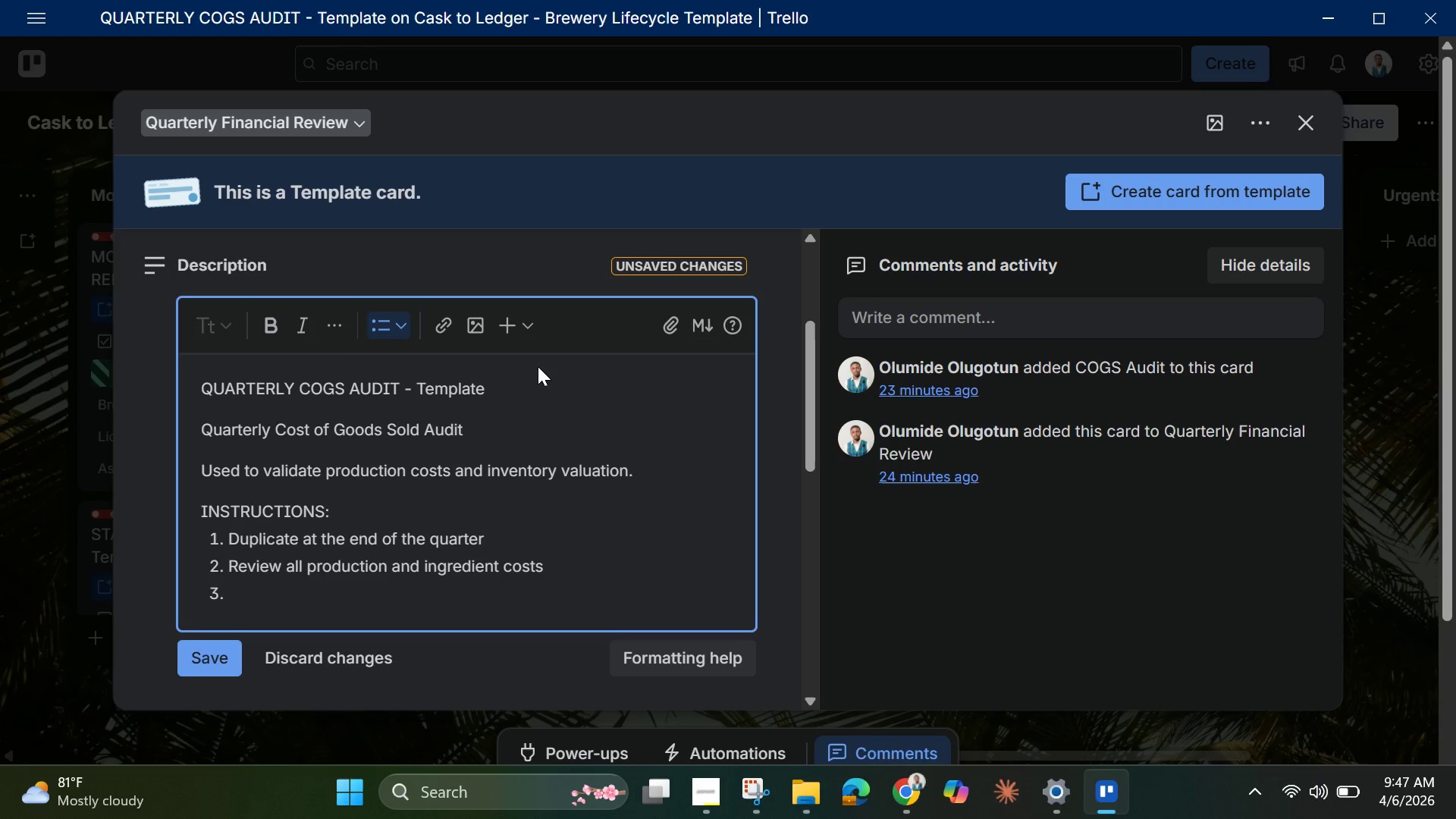 
wait(17.72)
 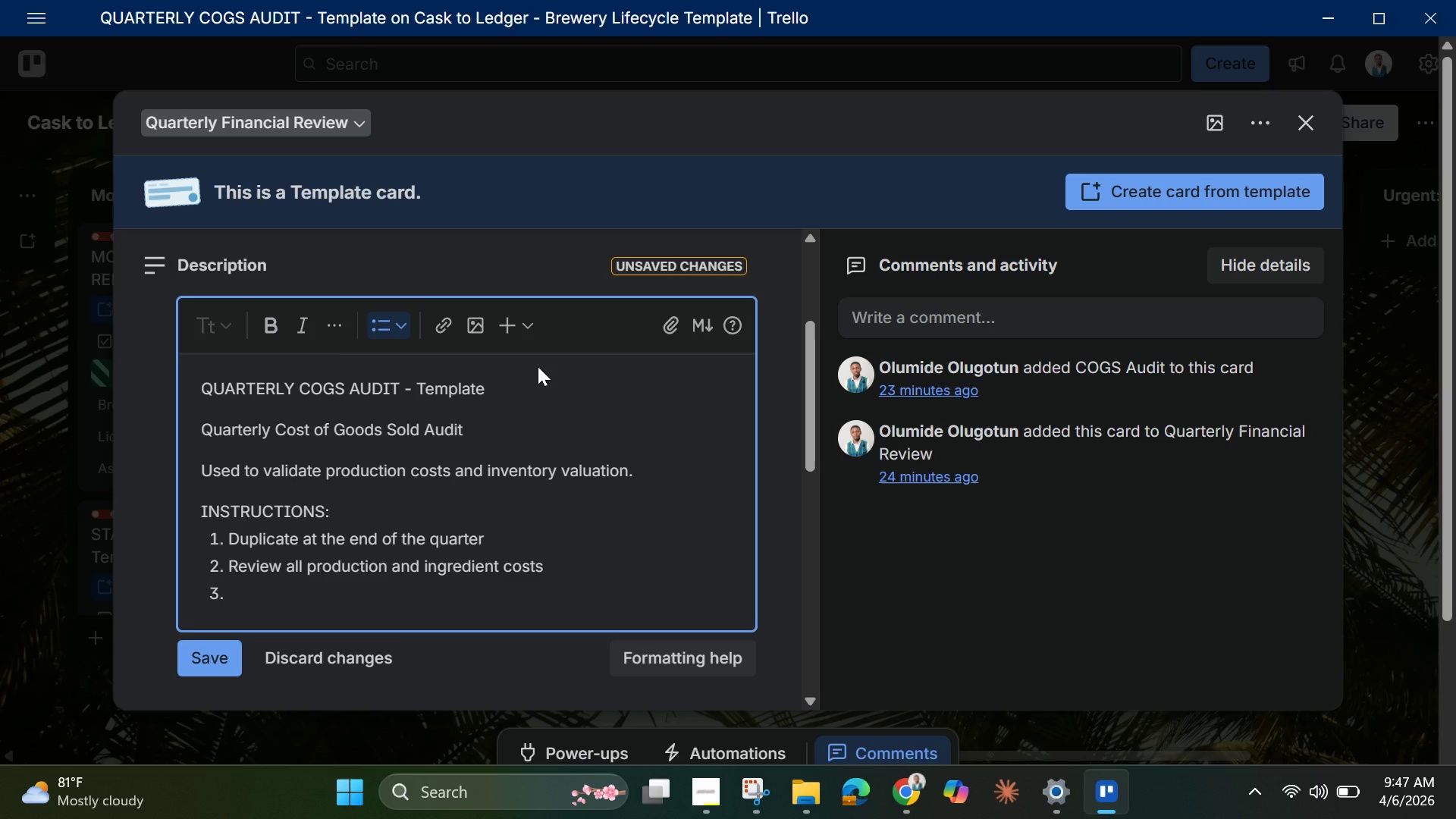 
left_click([257, 595])
 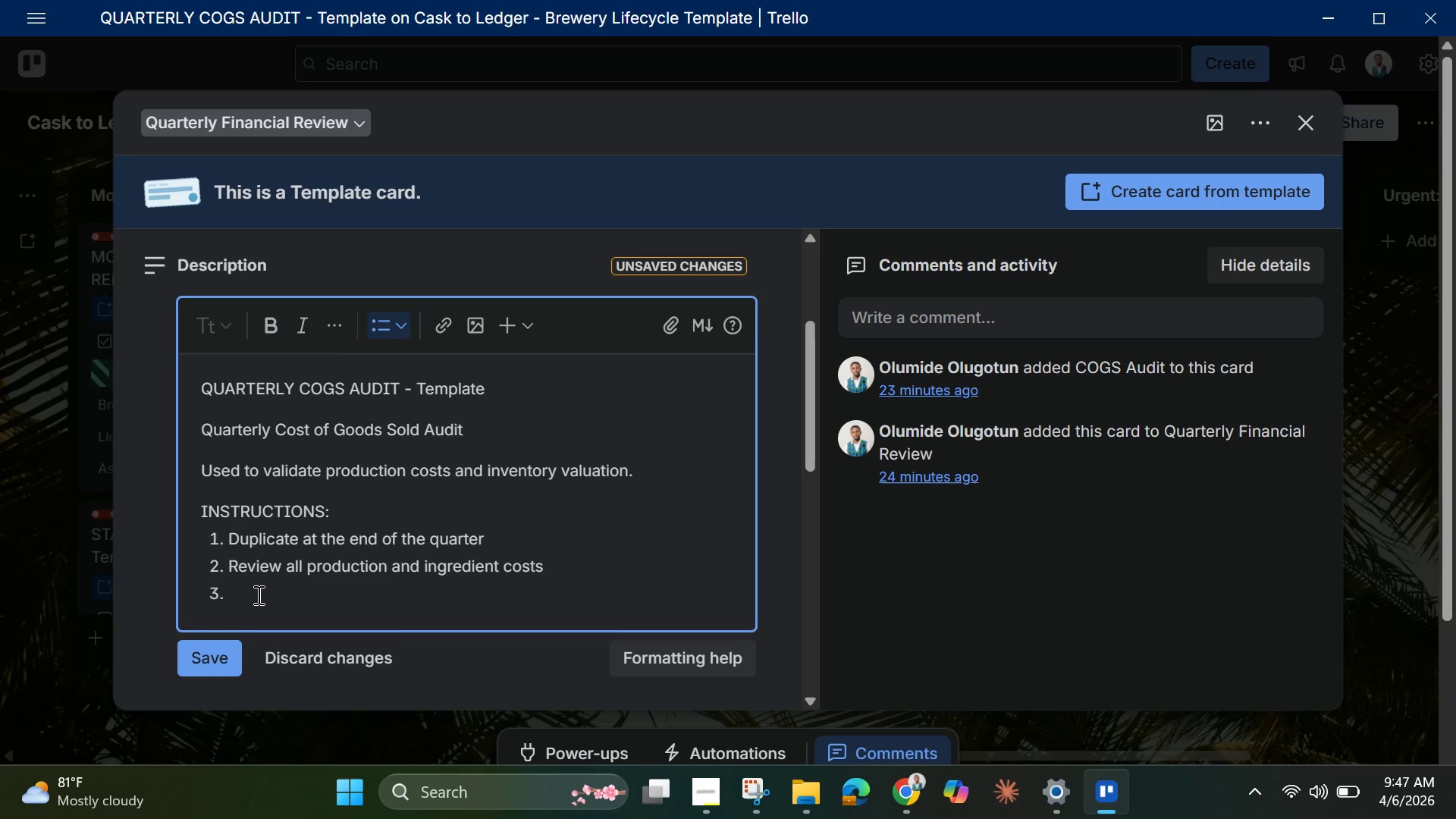 
type(Complete checklist)
 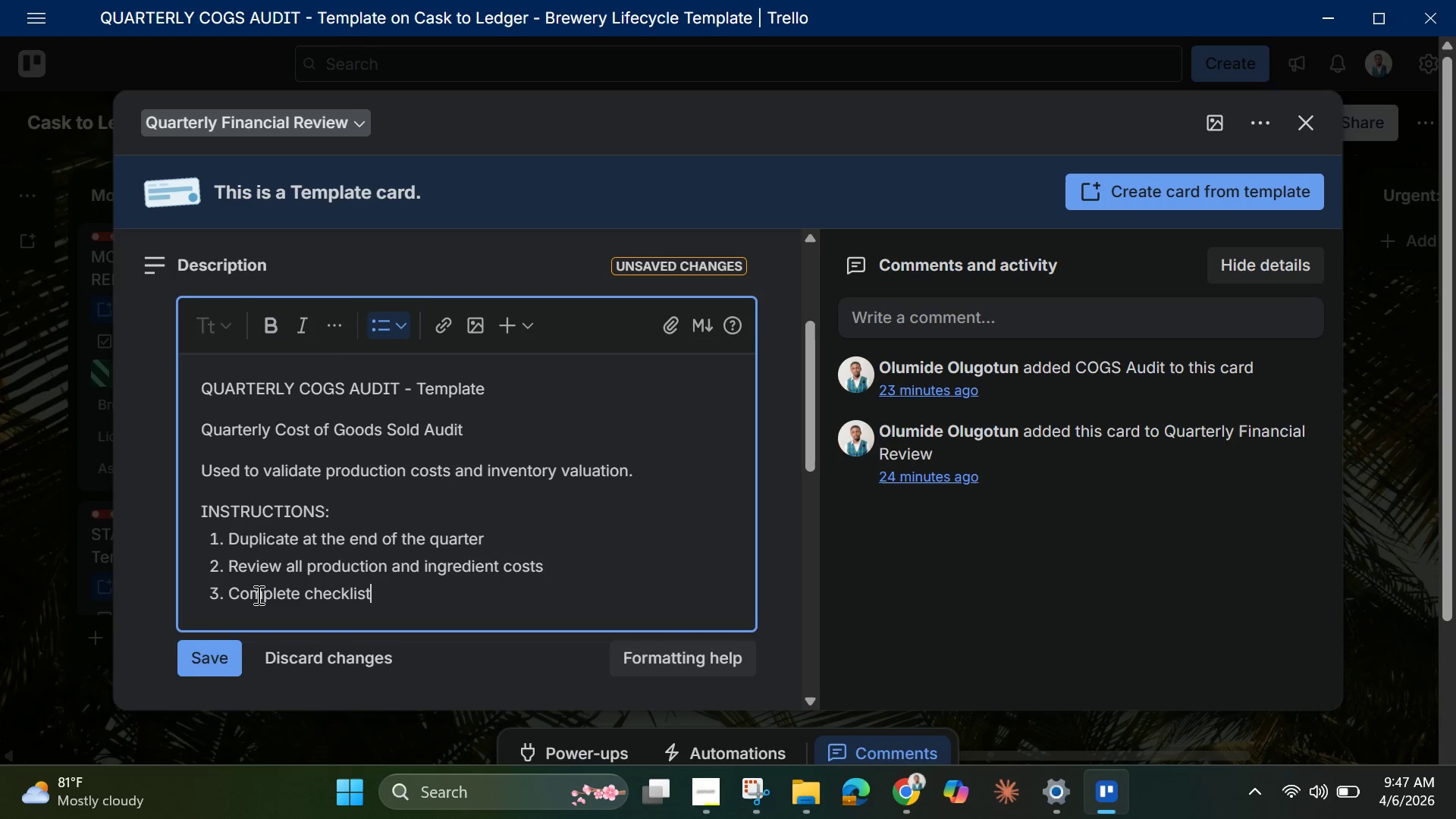 
key(Enter)
 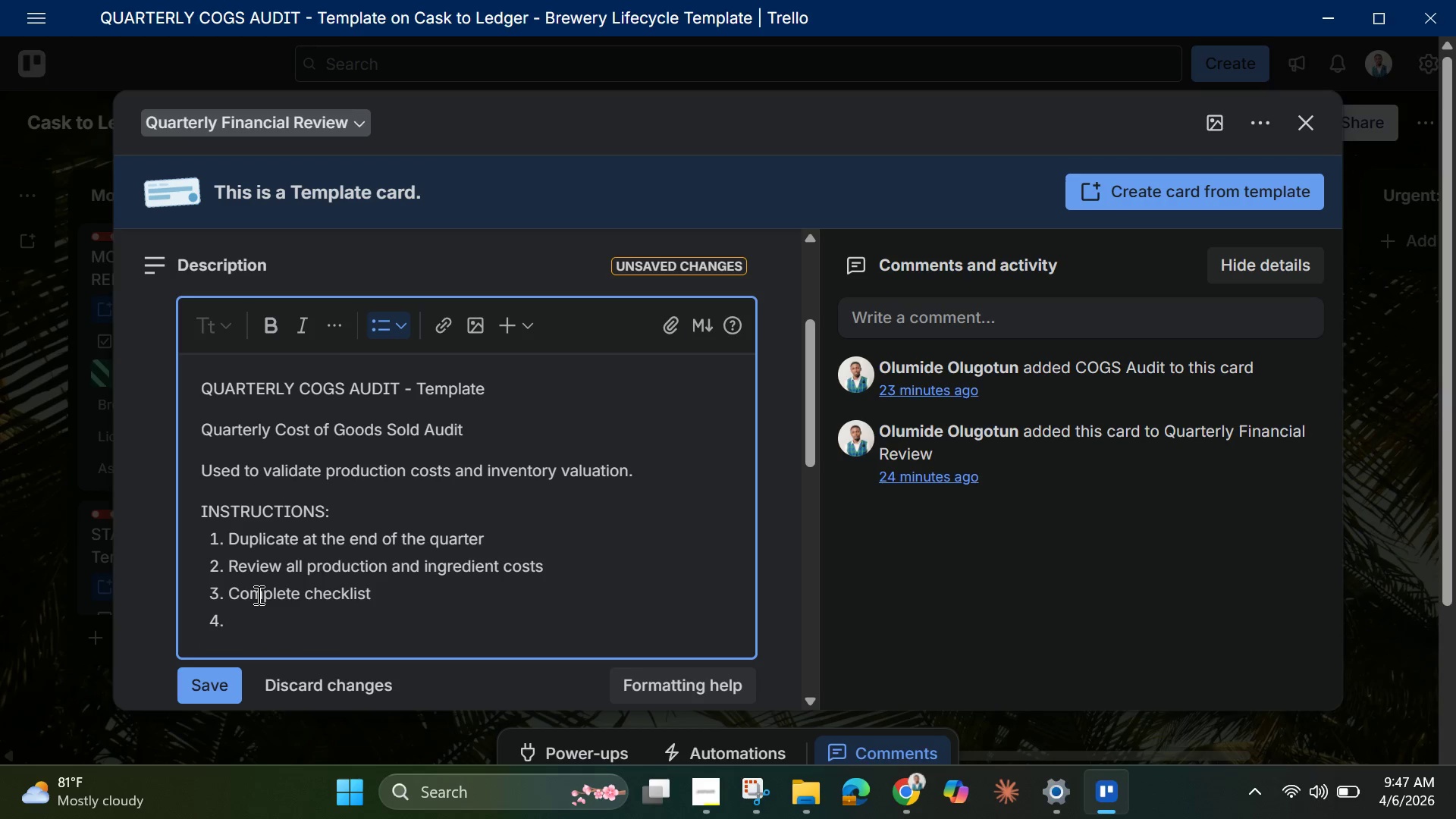 
type(Submit audit summary)
 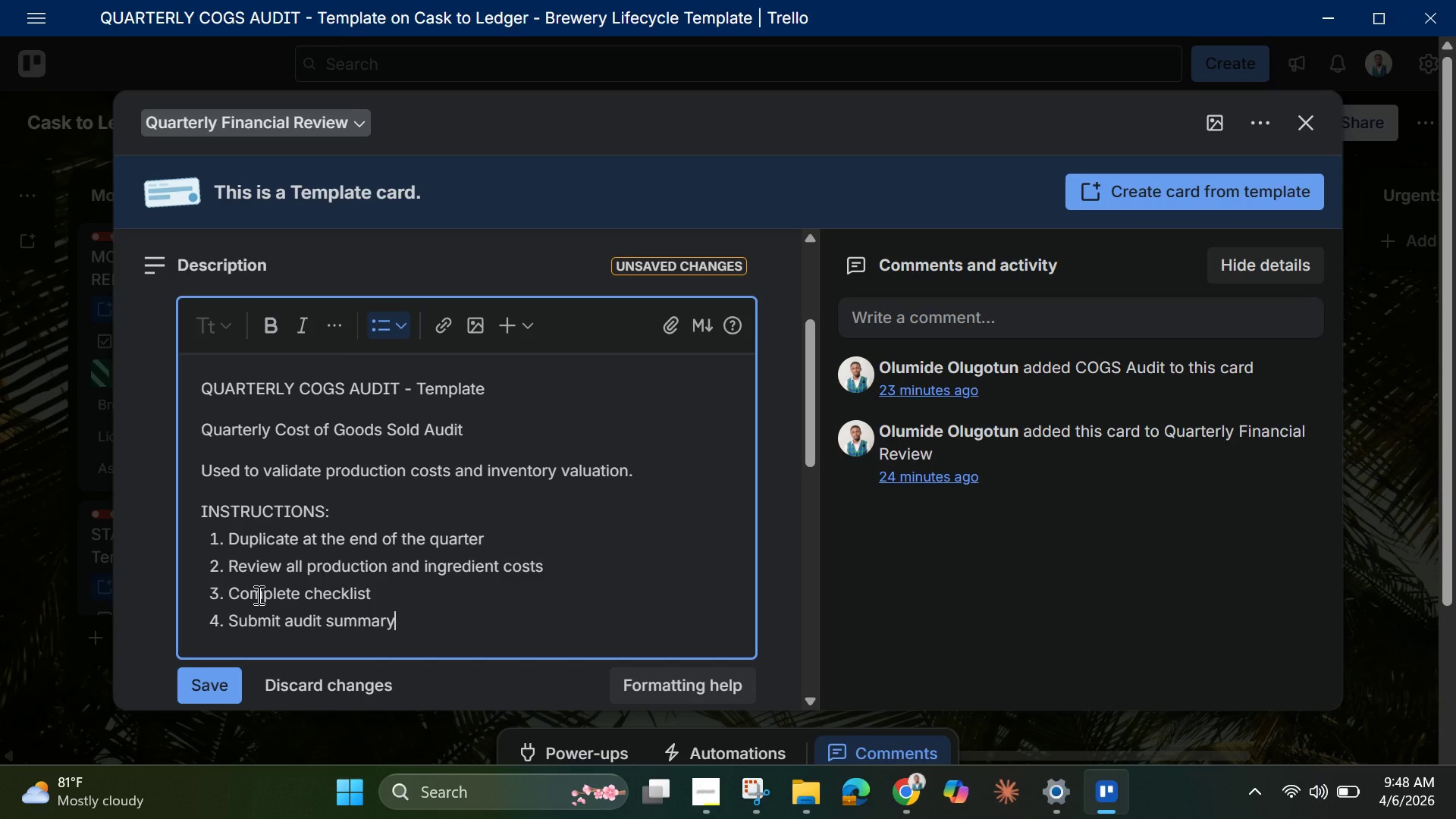 
key(Enter)
 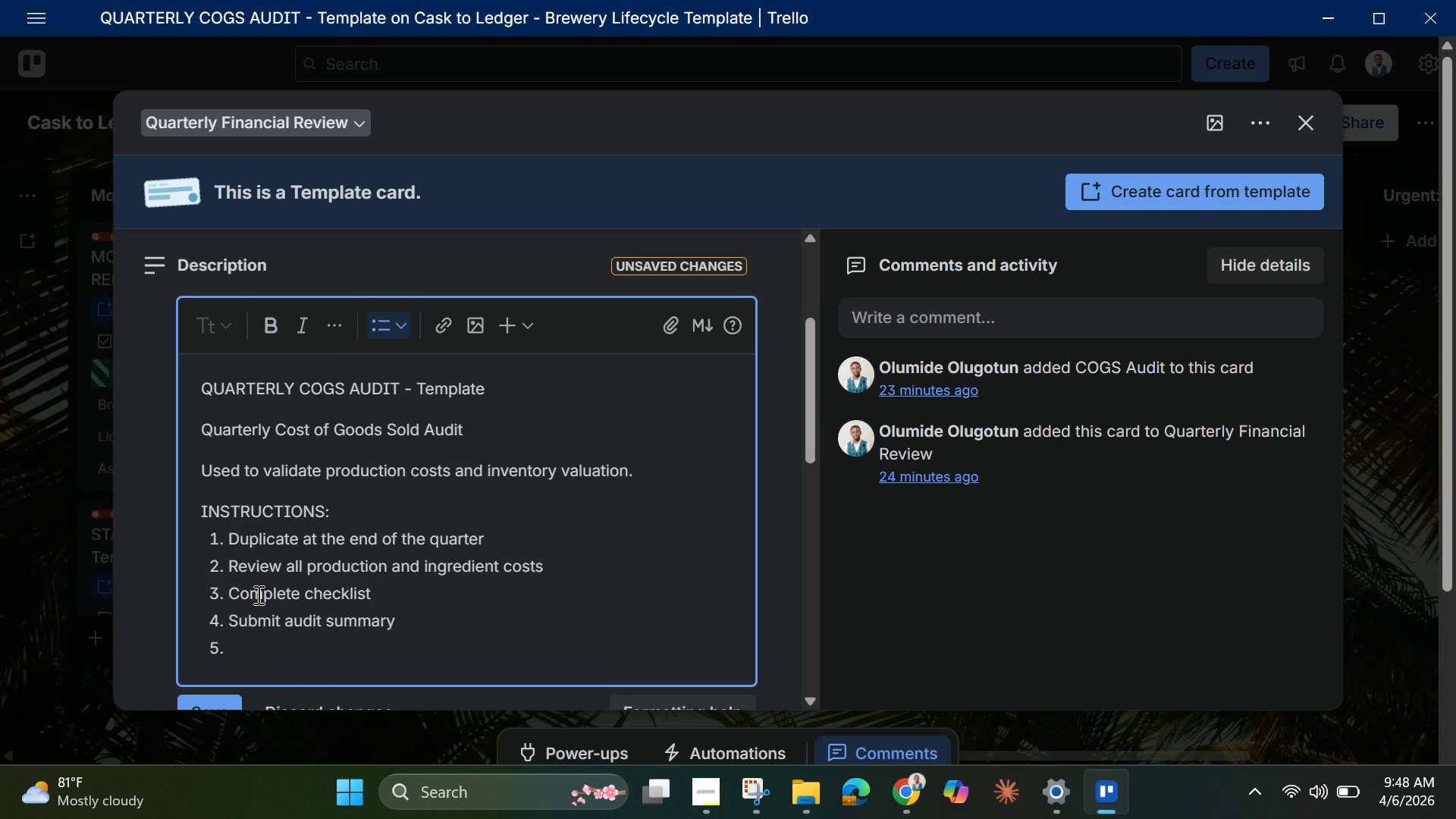 
key(Backspace)
 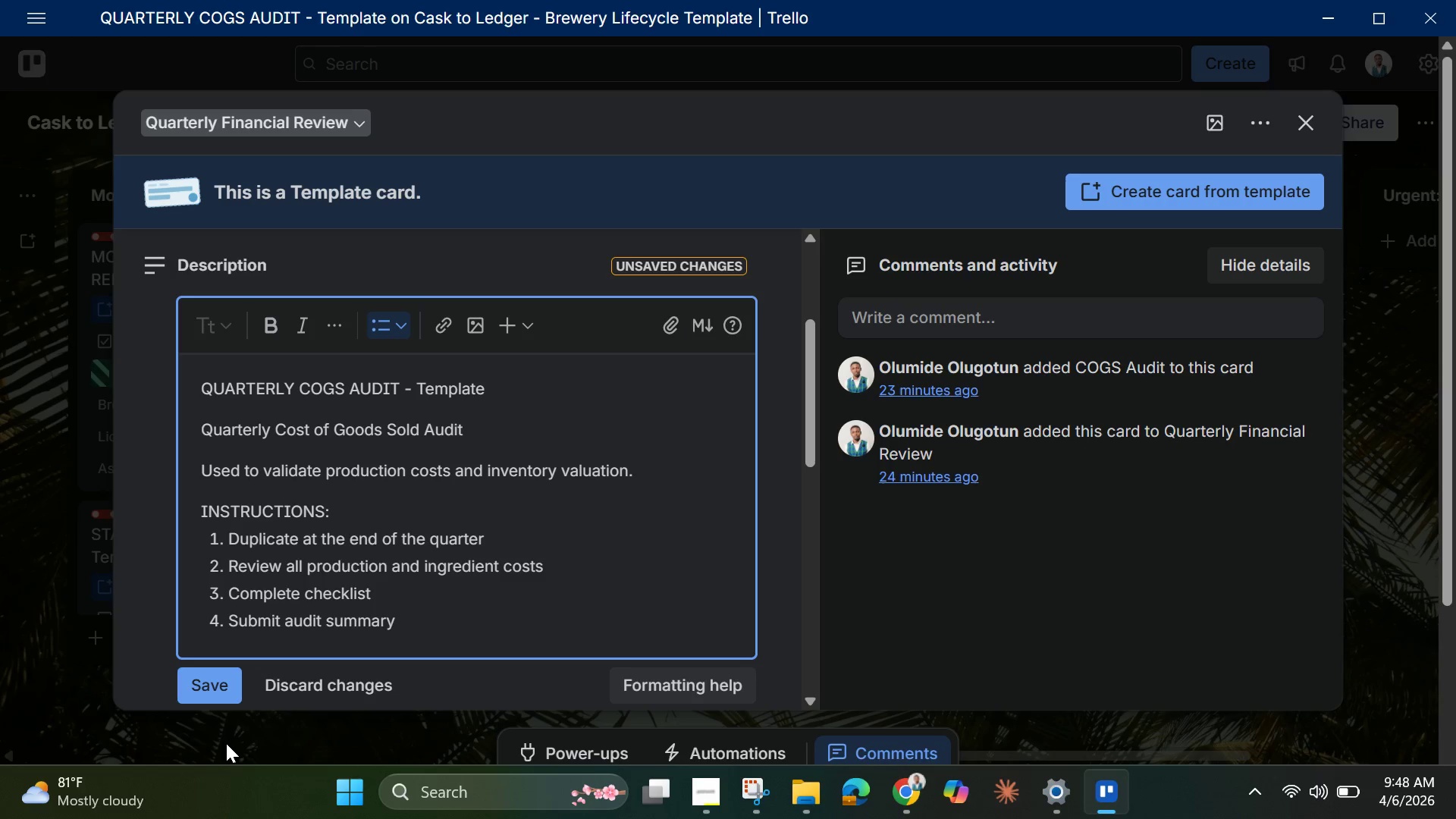 
left_click([217, 684])
 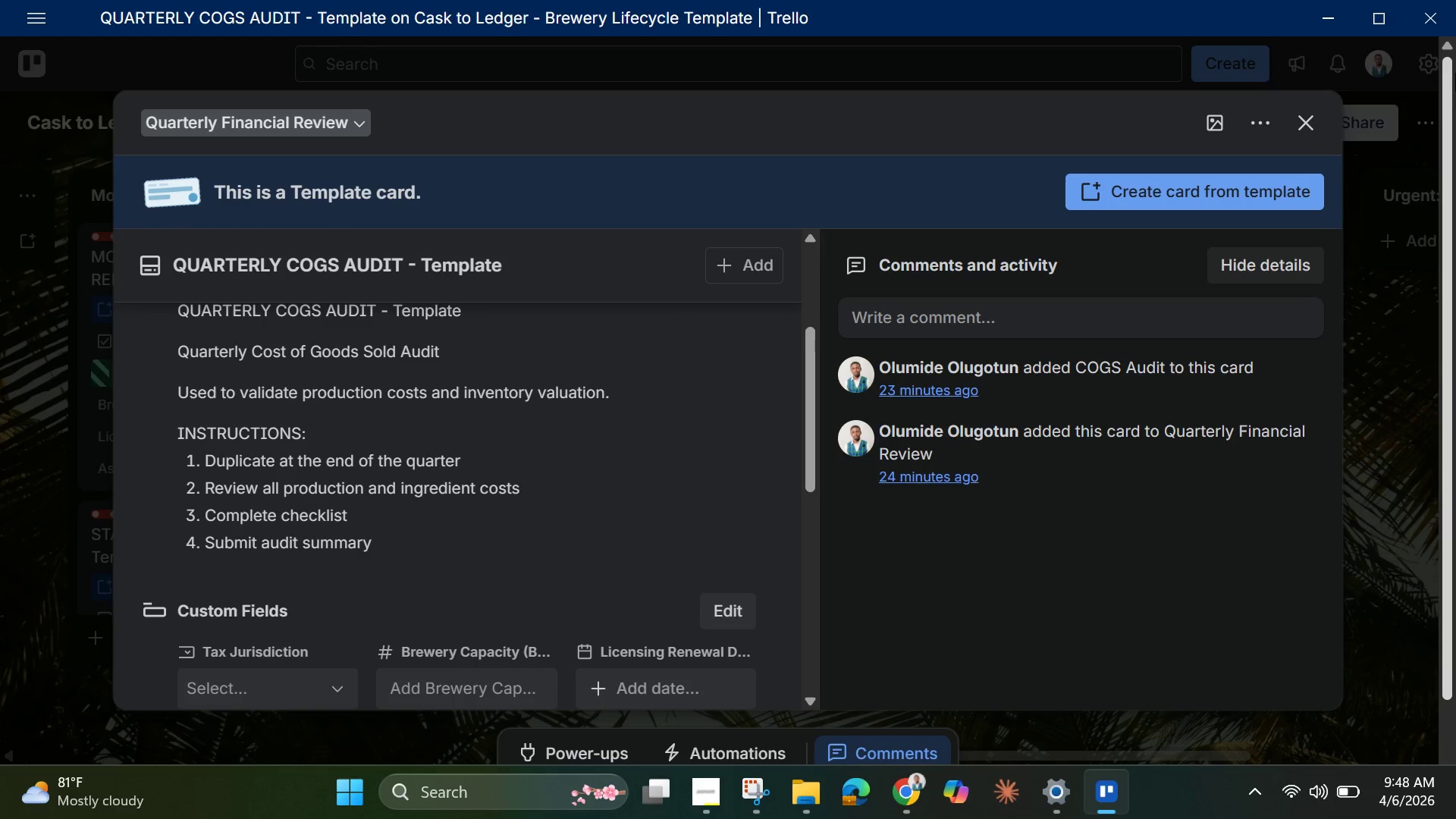 
wait(5.97)
 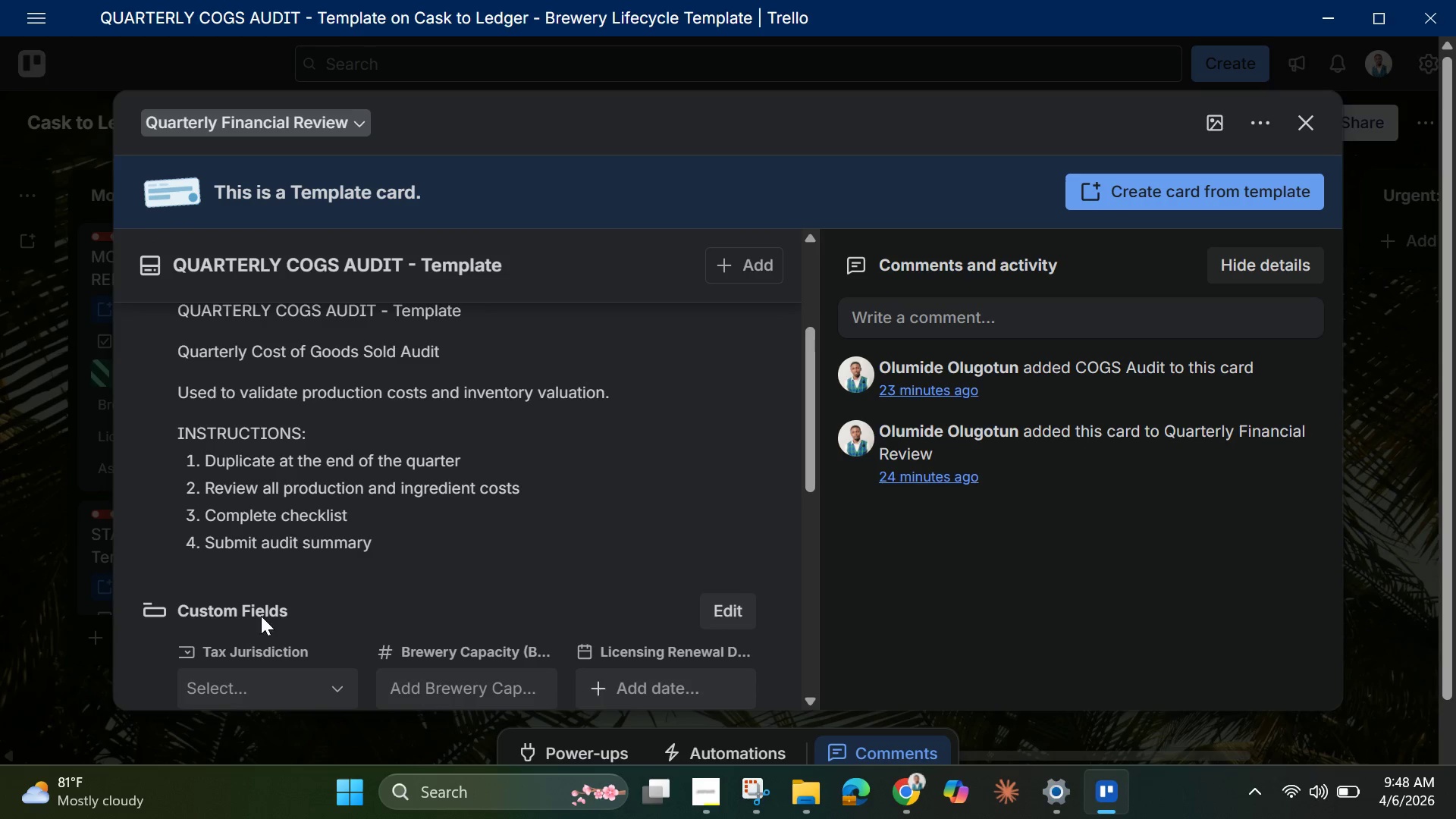 
left_click([1313, 124])
 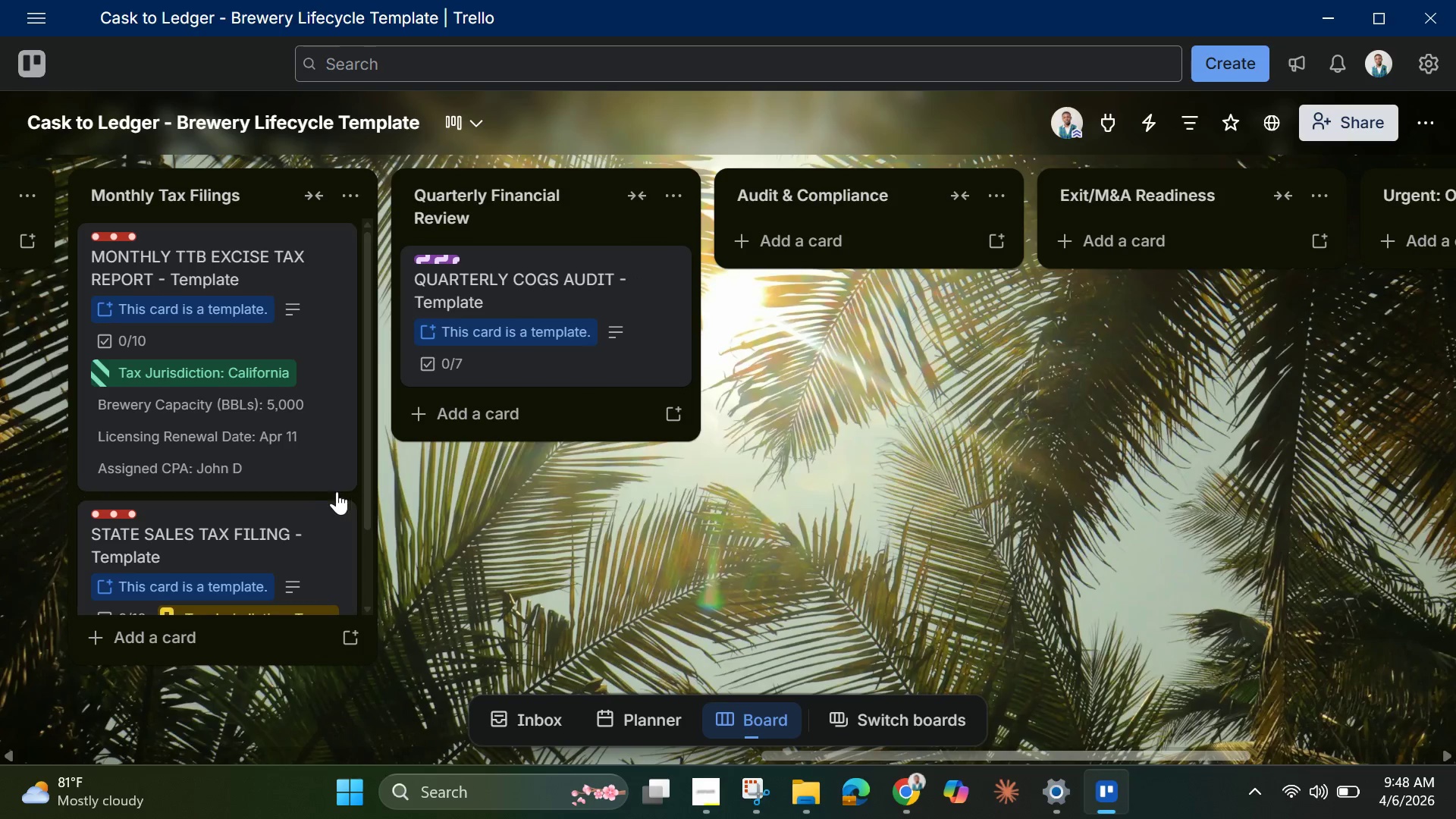 
scroll: coordinate [325, 479], scroll_direction: down, amount: 3.0
 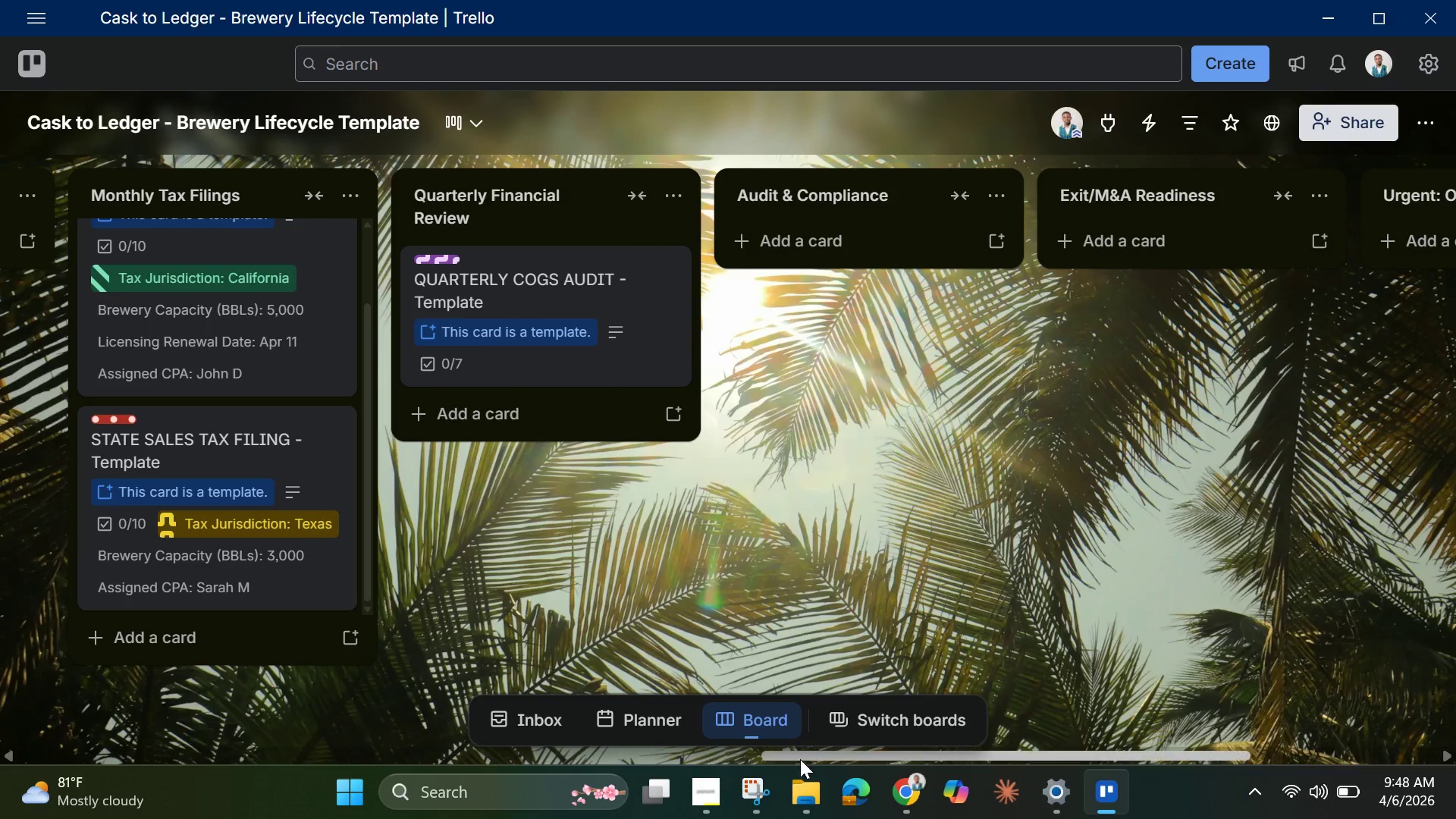 
left_click_drag(start_coordinate=[833, 759], to_coordinate=[485, 743])
 